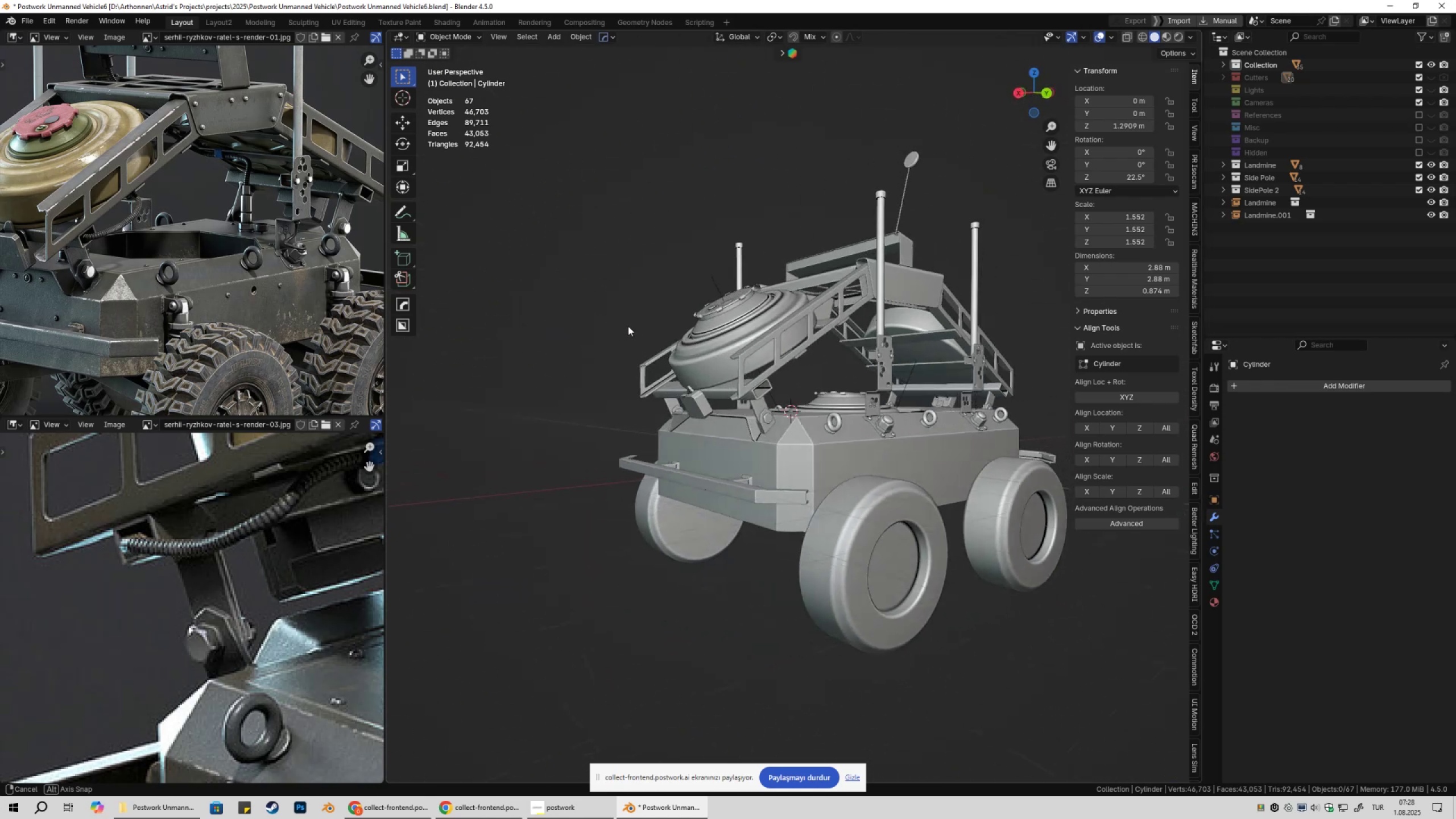 
wait(22.3)
 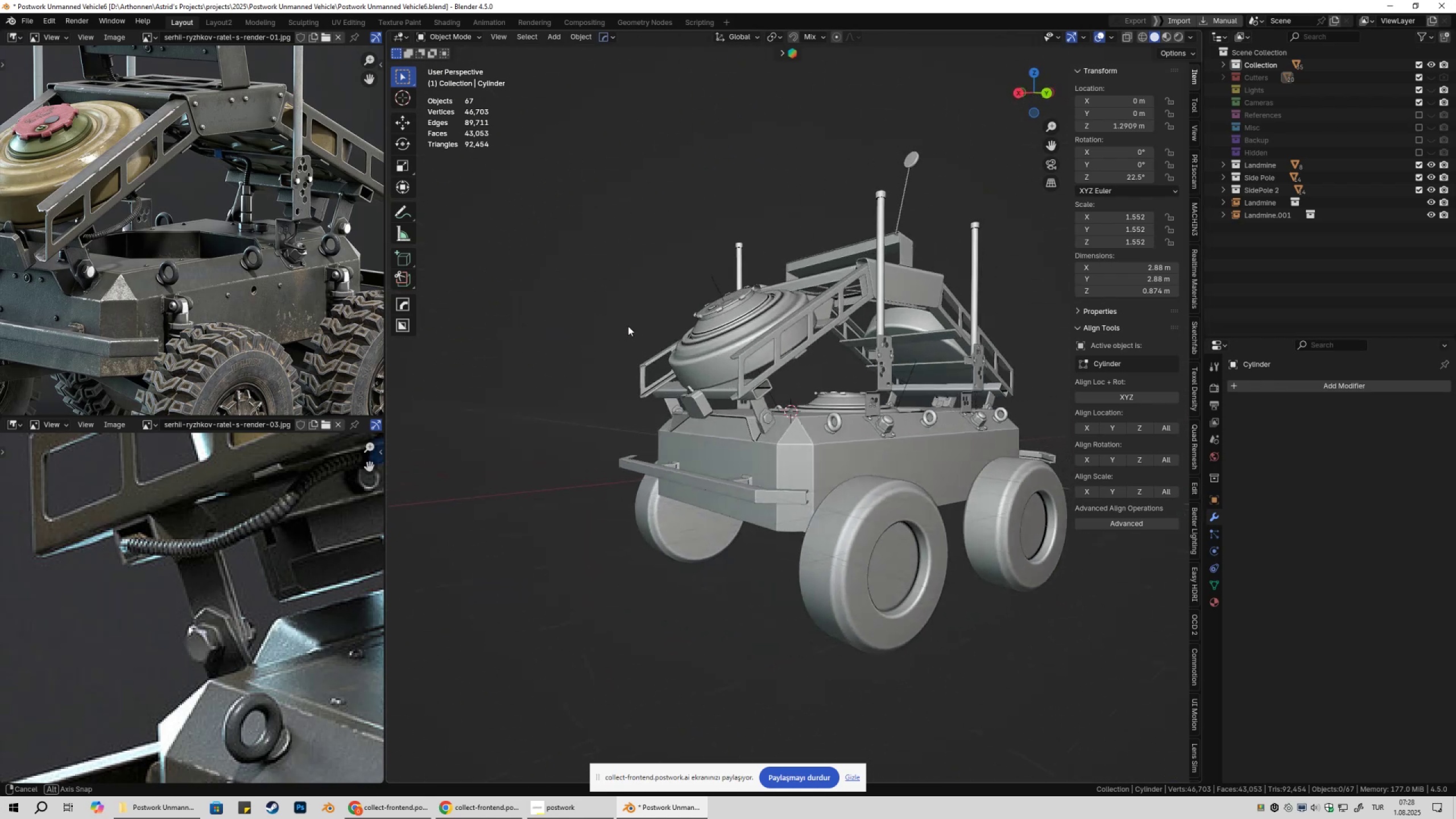 
key(Shift+ShiftLeft)
 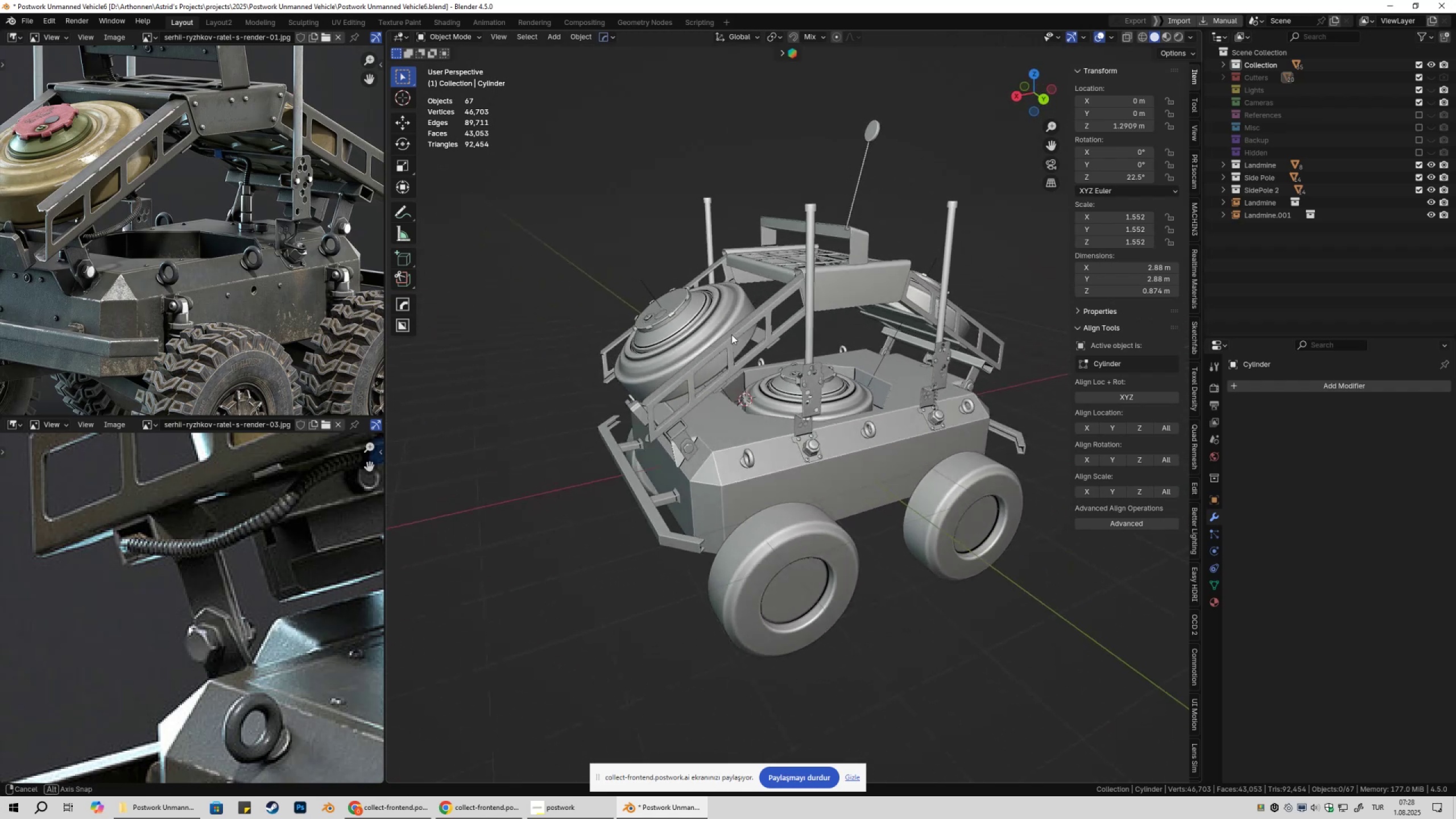 
key(Shift+ShiftLeft)
 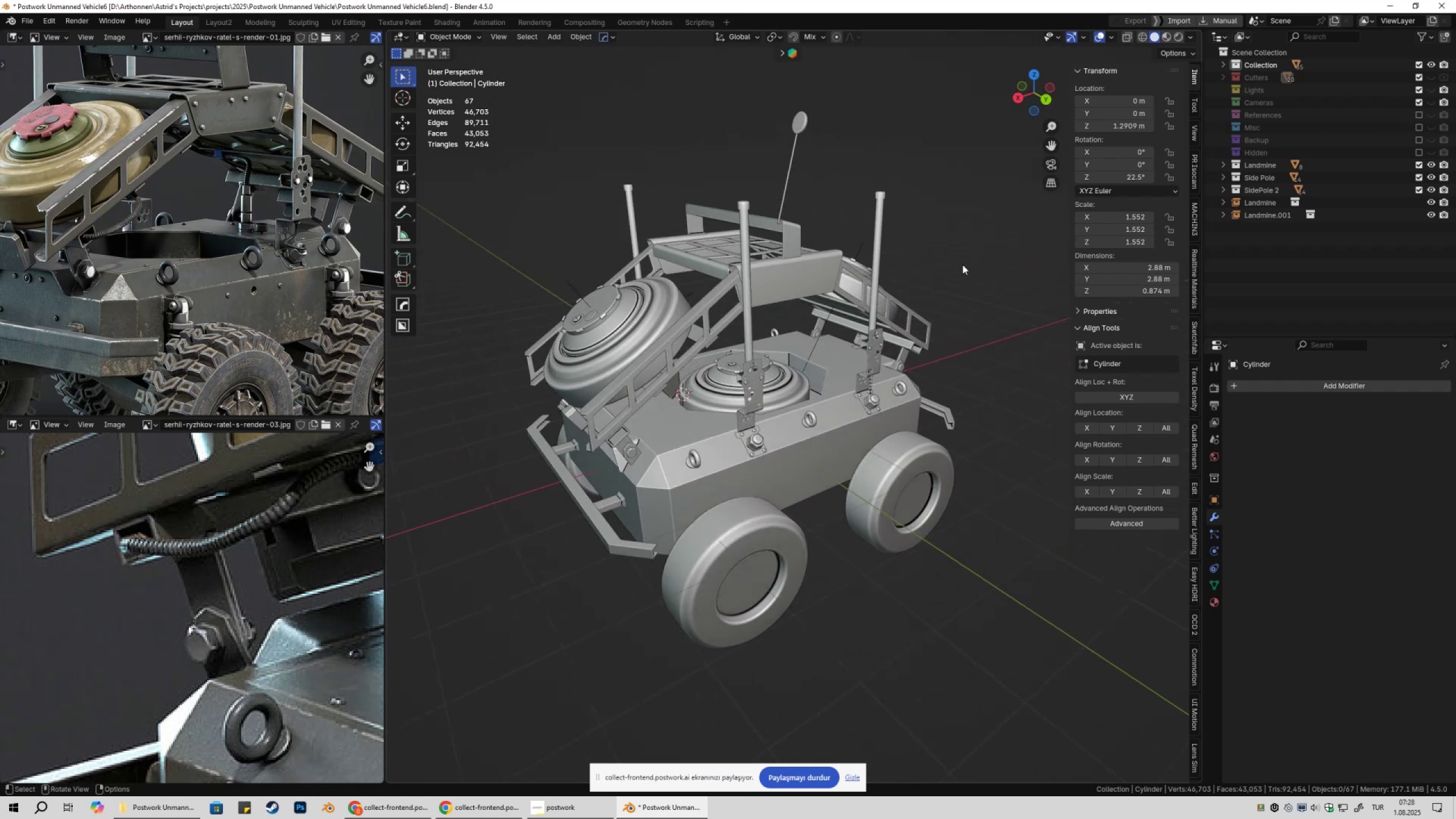 
left_click([966, 262])
 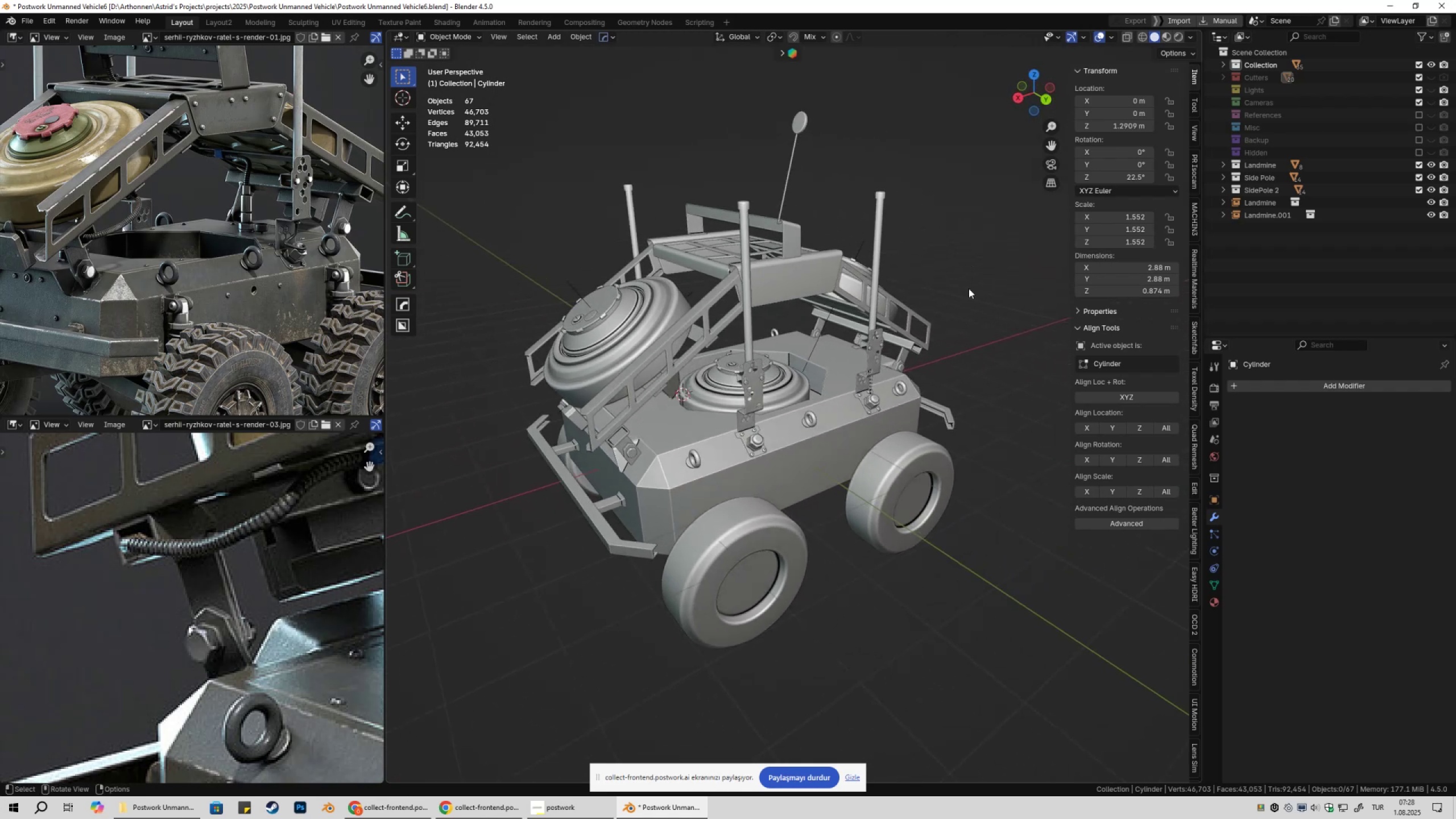 
key(Control+ControlLeft)
 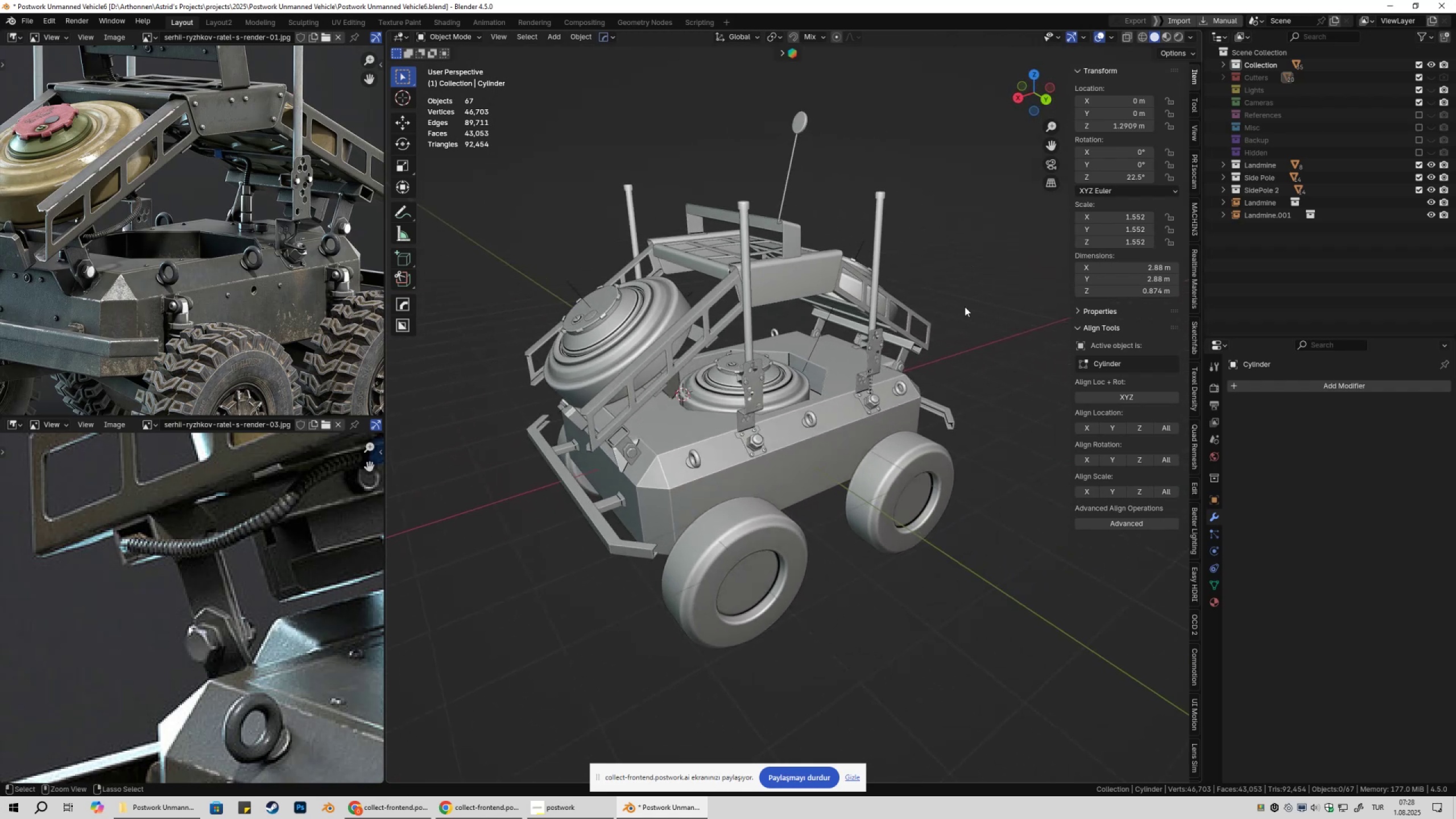 
key(Control+S)
 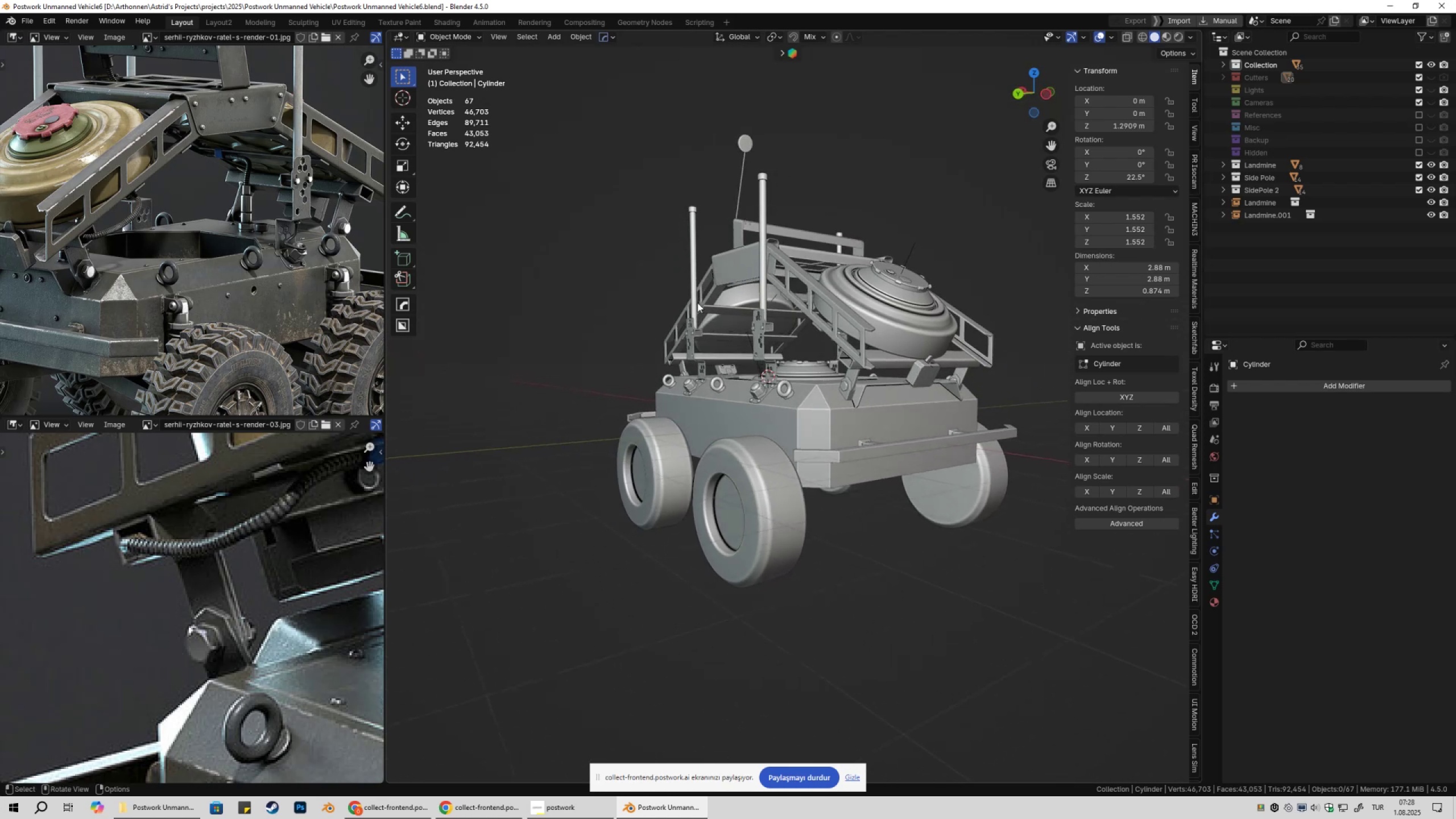 
wait(23.35)
 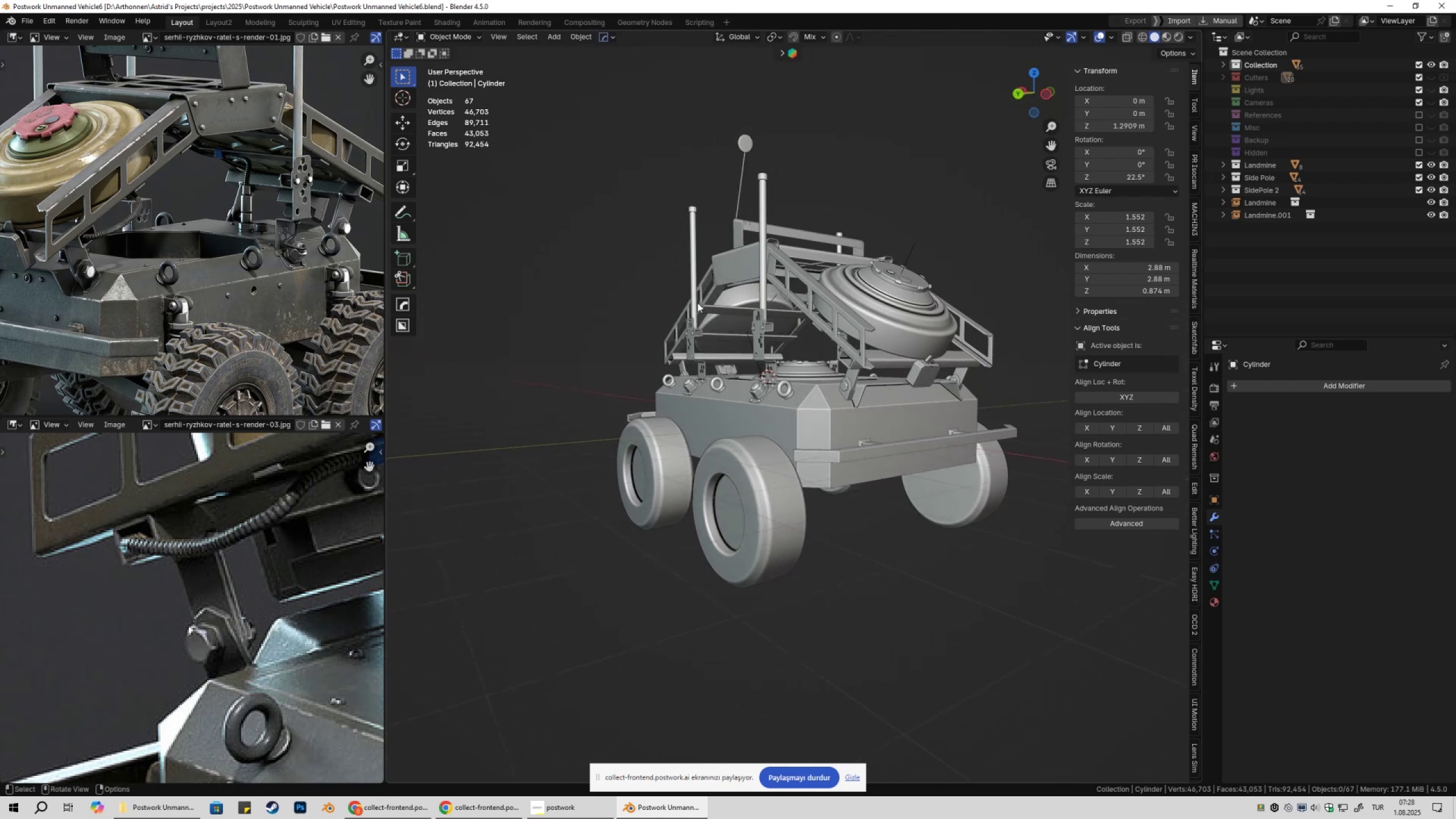 
scroll: coordinate [234, 249], scroll_direction: up, amount: 7.0
 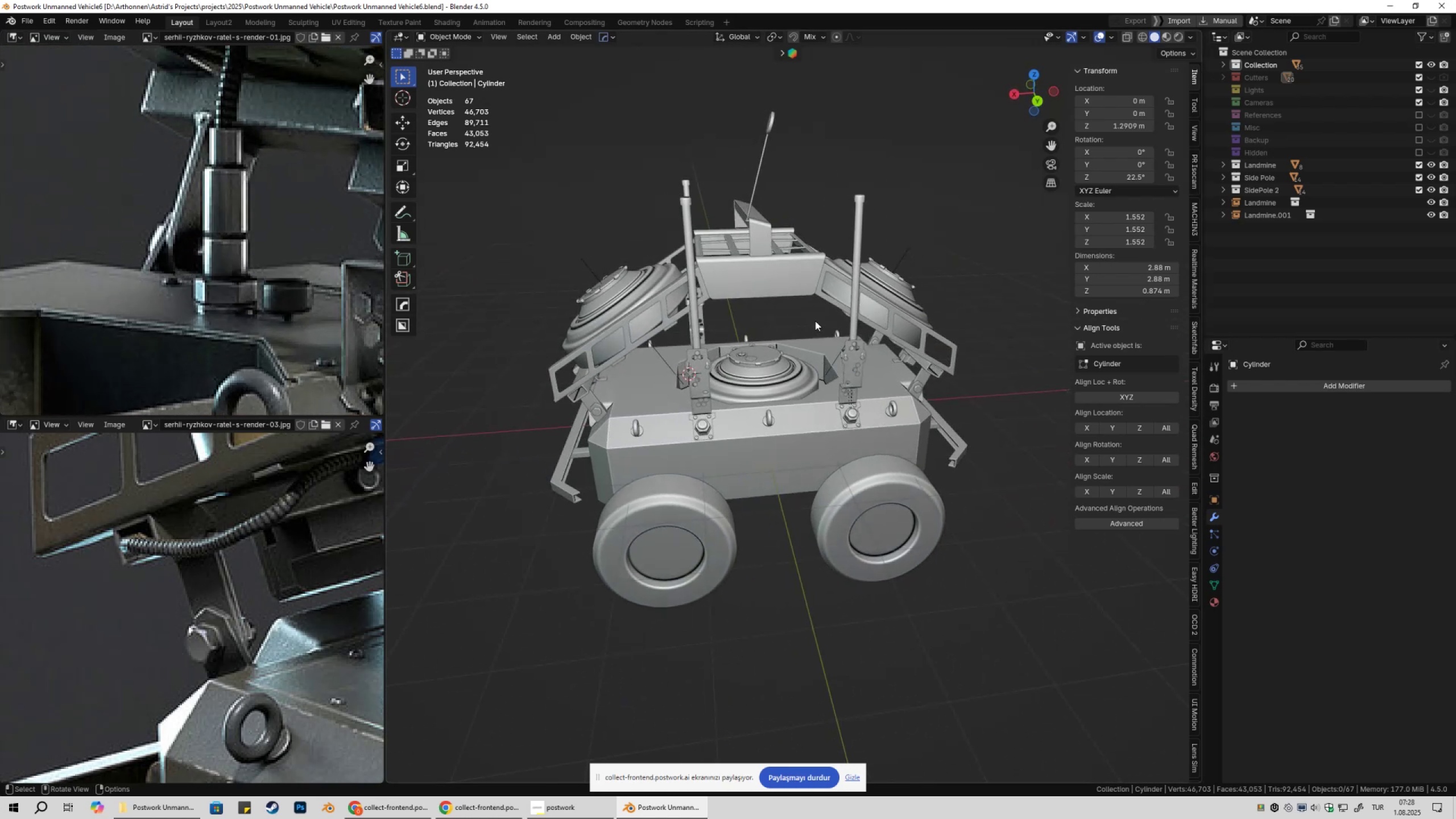 
hold_key(key=ShiftLeft, duration=0.4)
 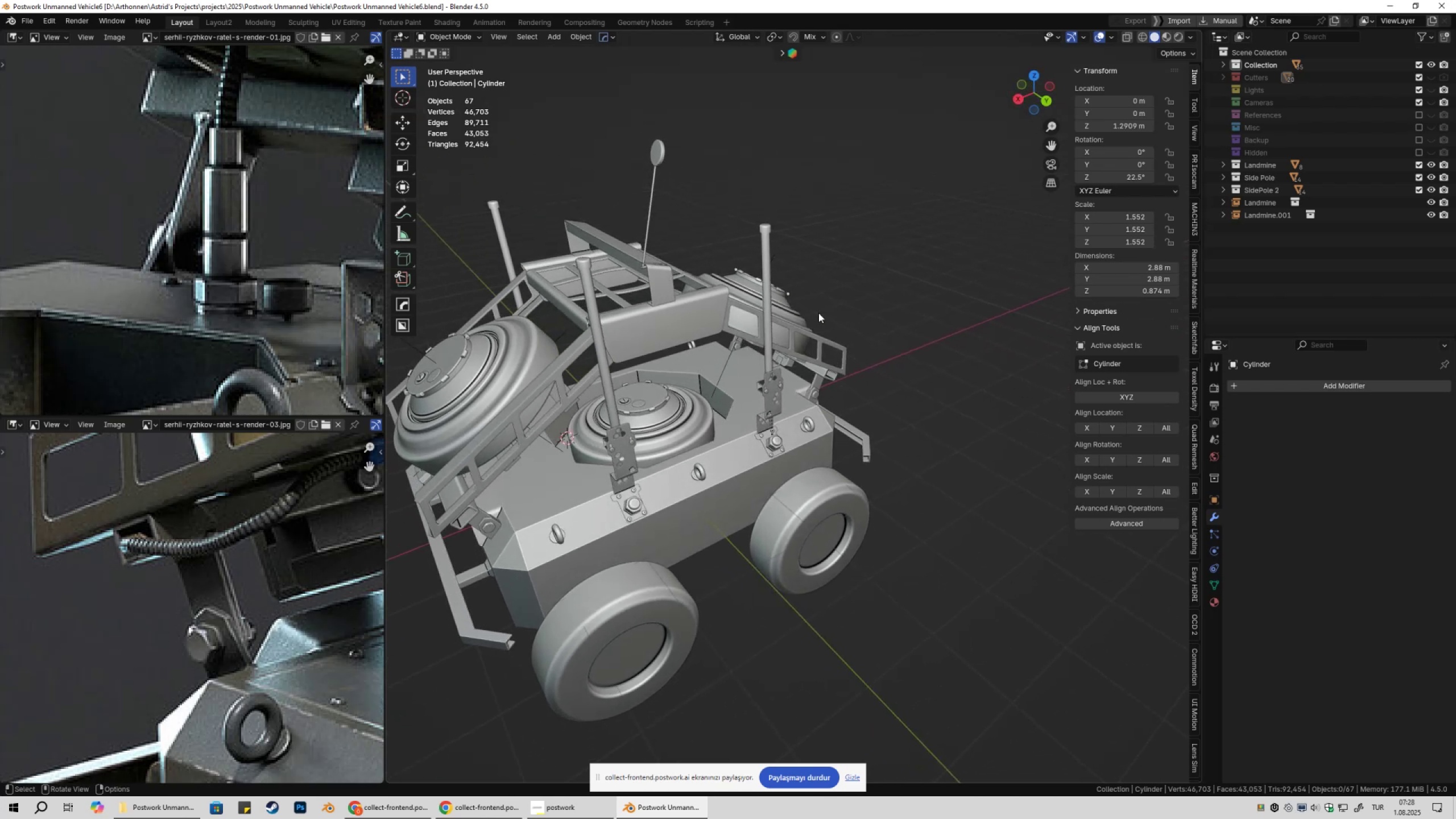 
hold_key(key=ShiftLeft, duration=0.48)
 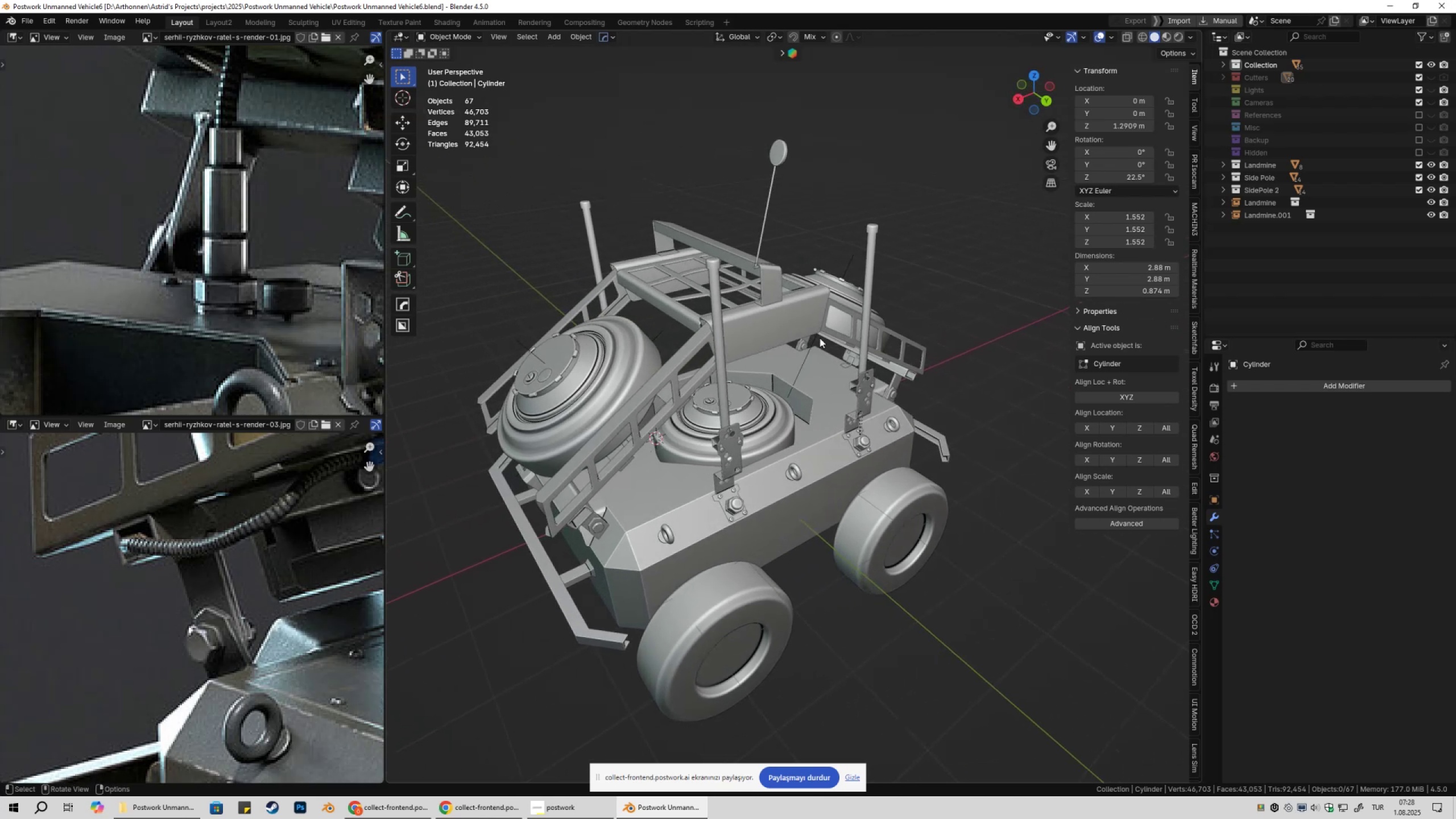 
scroll: coordinate [821, 361], scroll_direction: up, amount: 3.0
 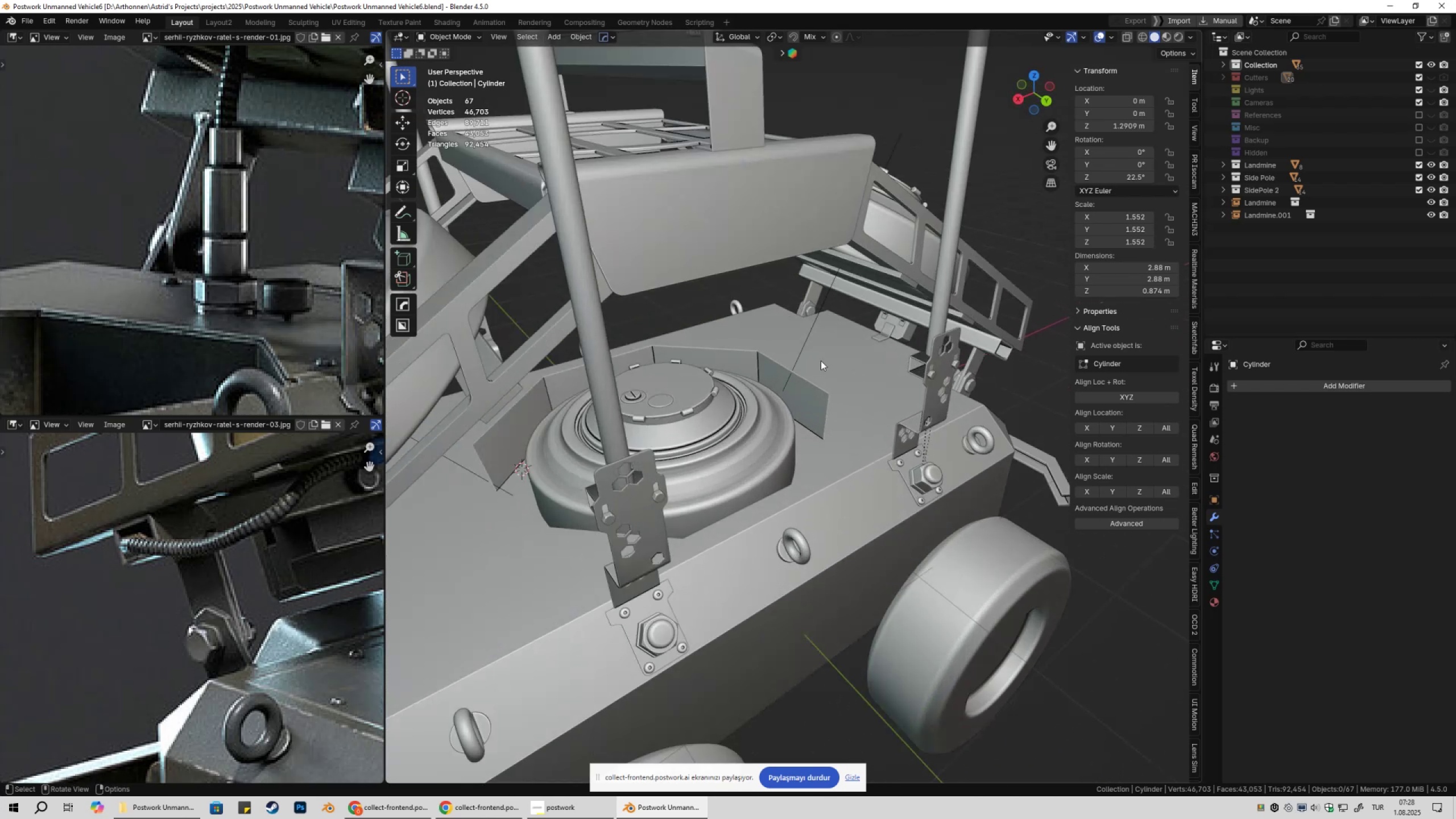 
key(Shift+ShiftLeft)
 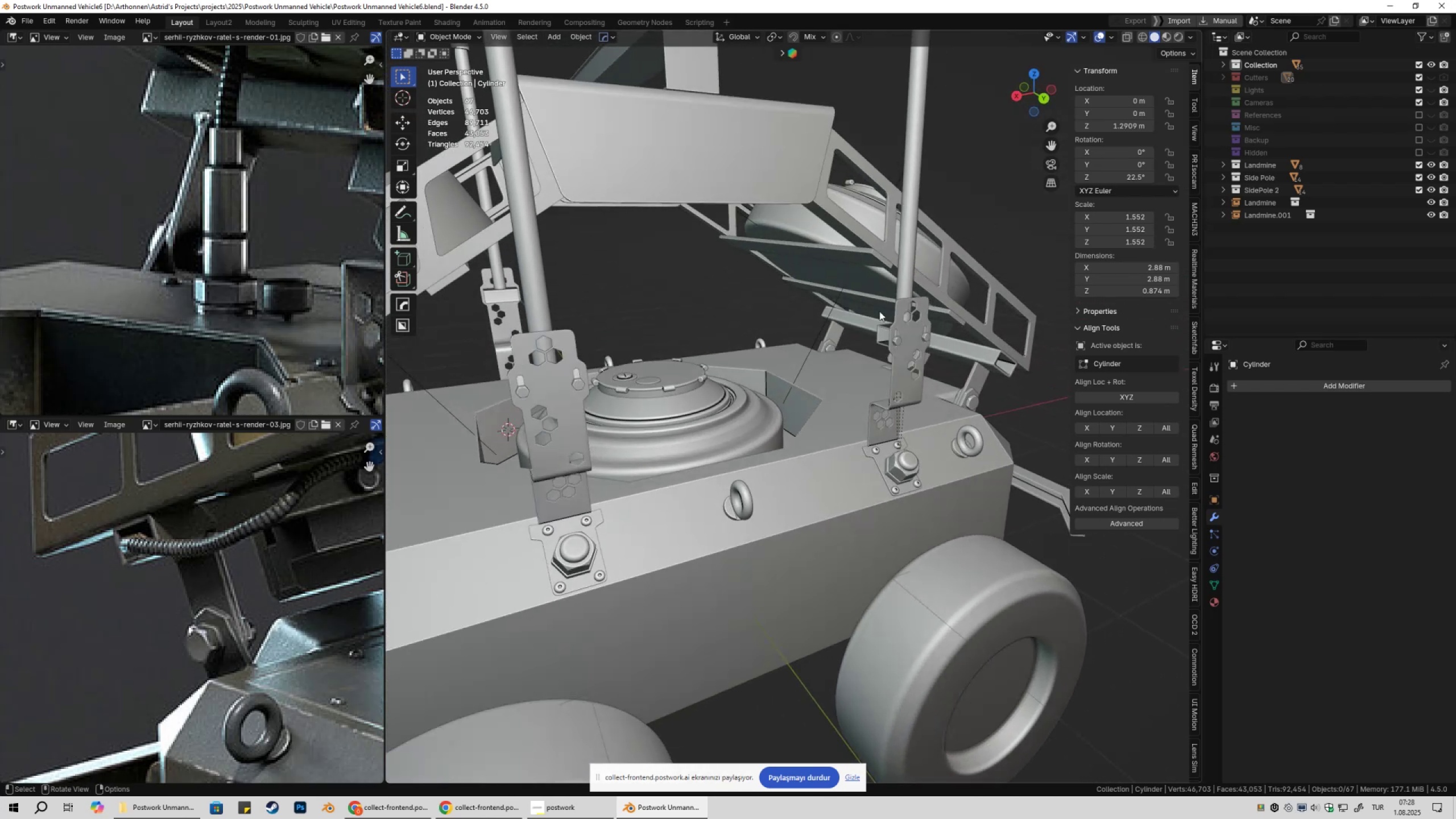 
left_click([822, 375])
 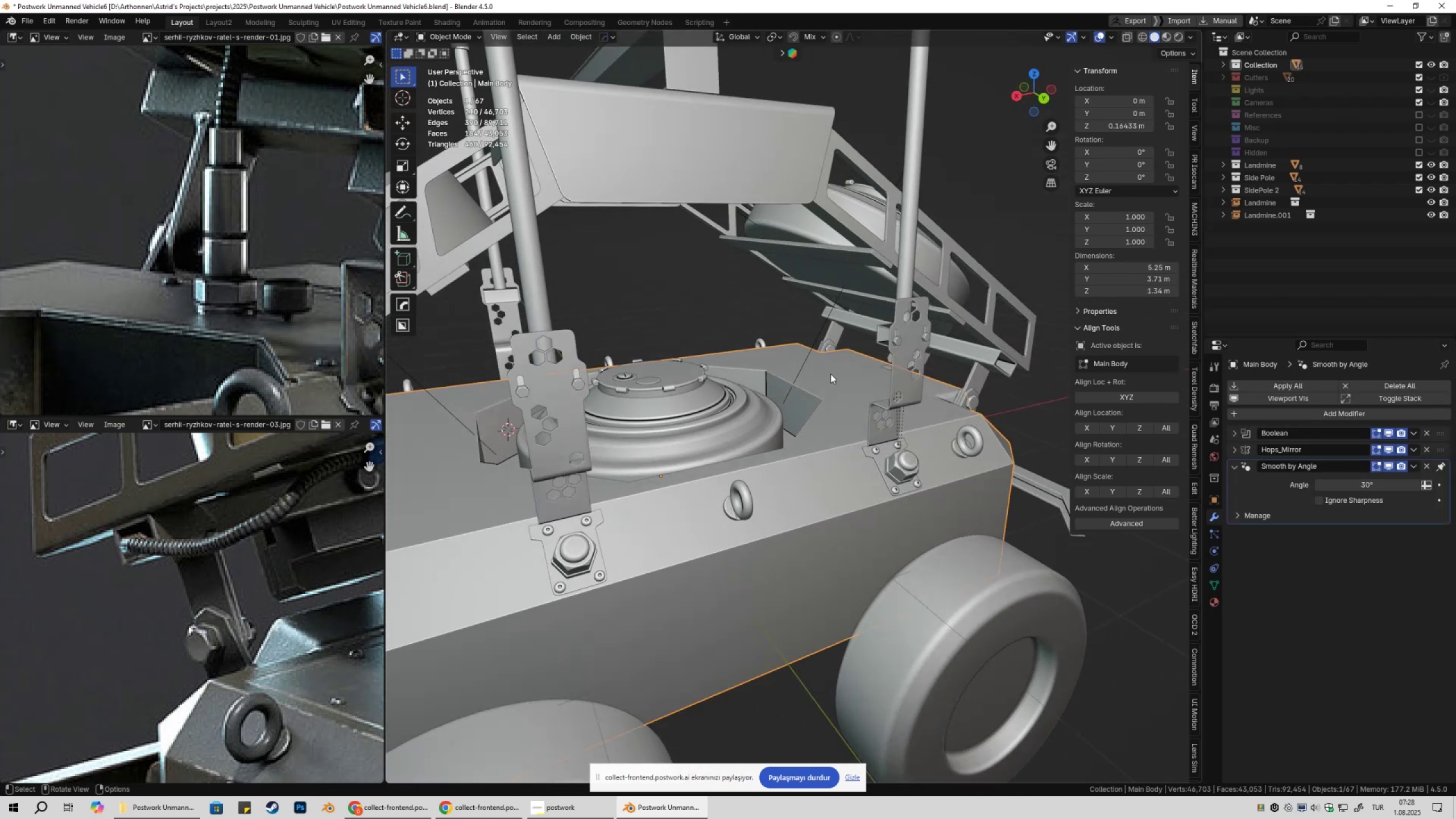 
scroll: coordinate [849, 384], scroll_direction: down, amount: 4.0
 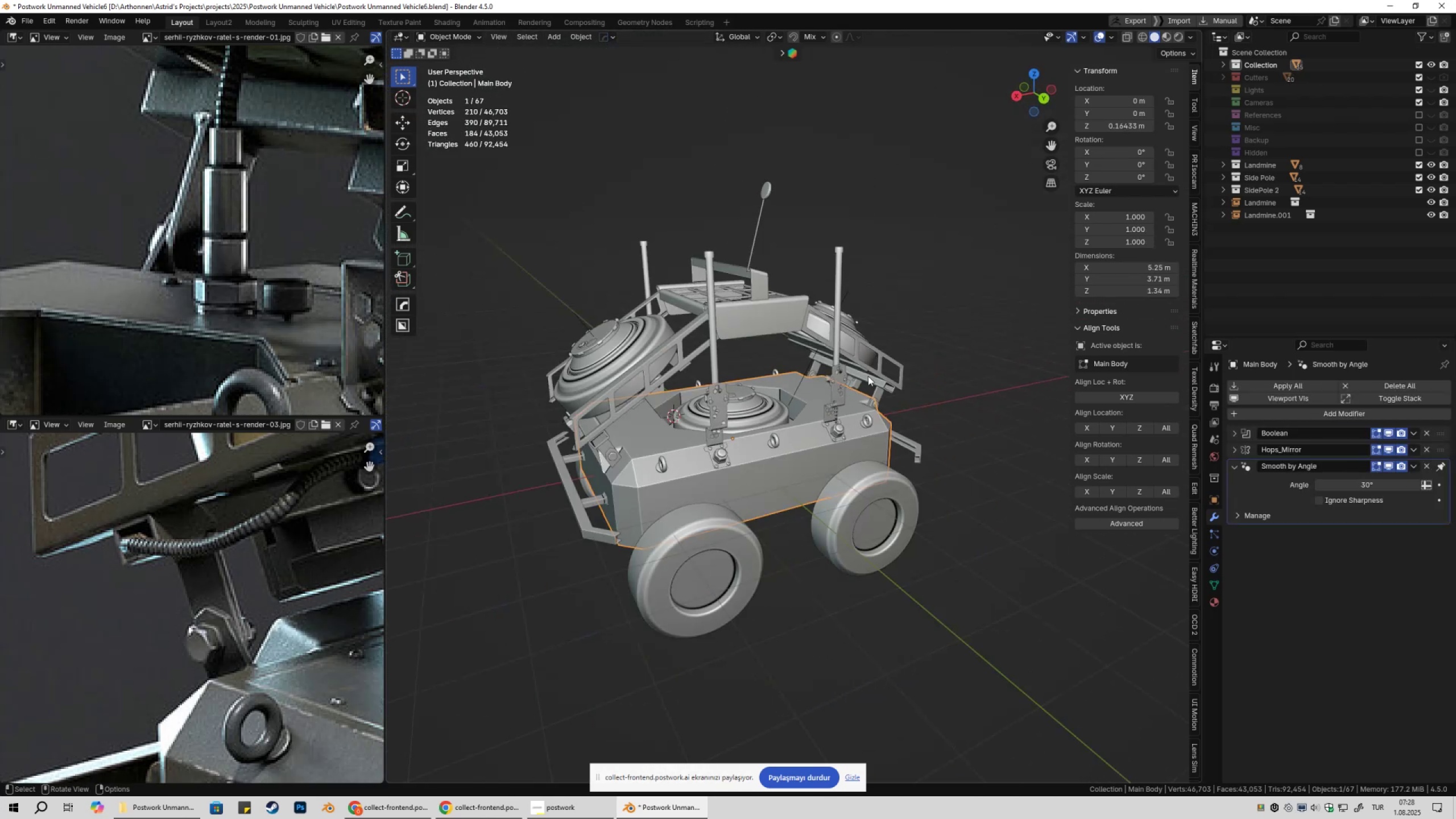 
left_click([932, 350])
 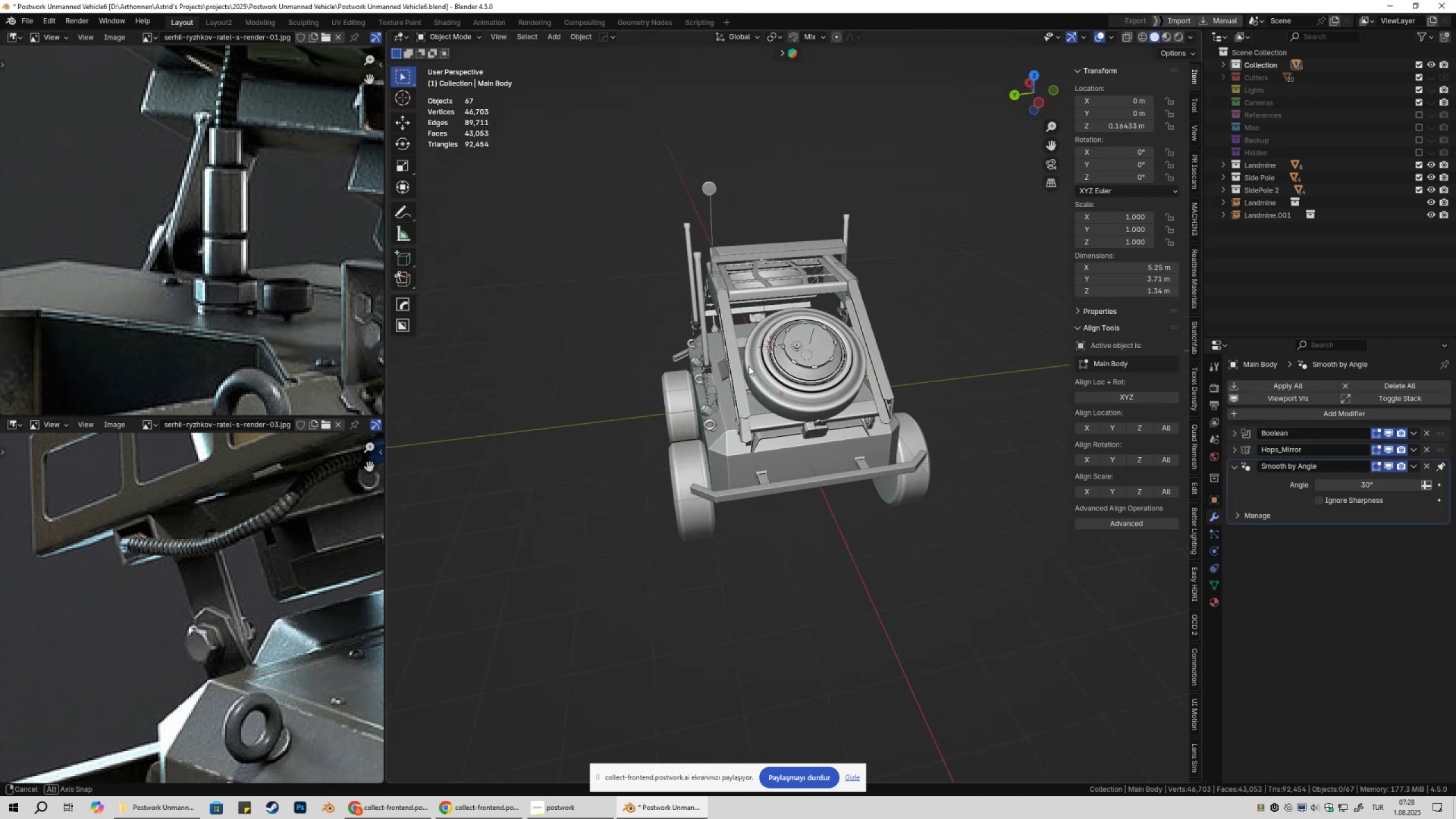 
scroll: coordinate [228, 307], scroll_direction: down, amount: 7.0
 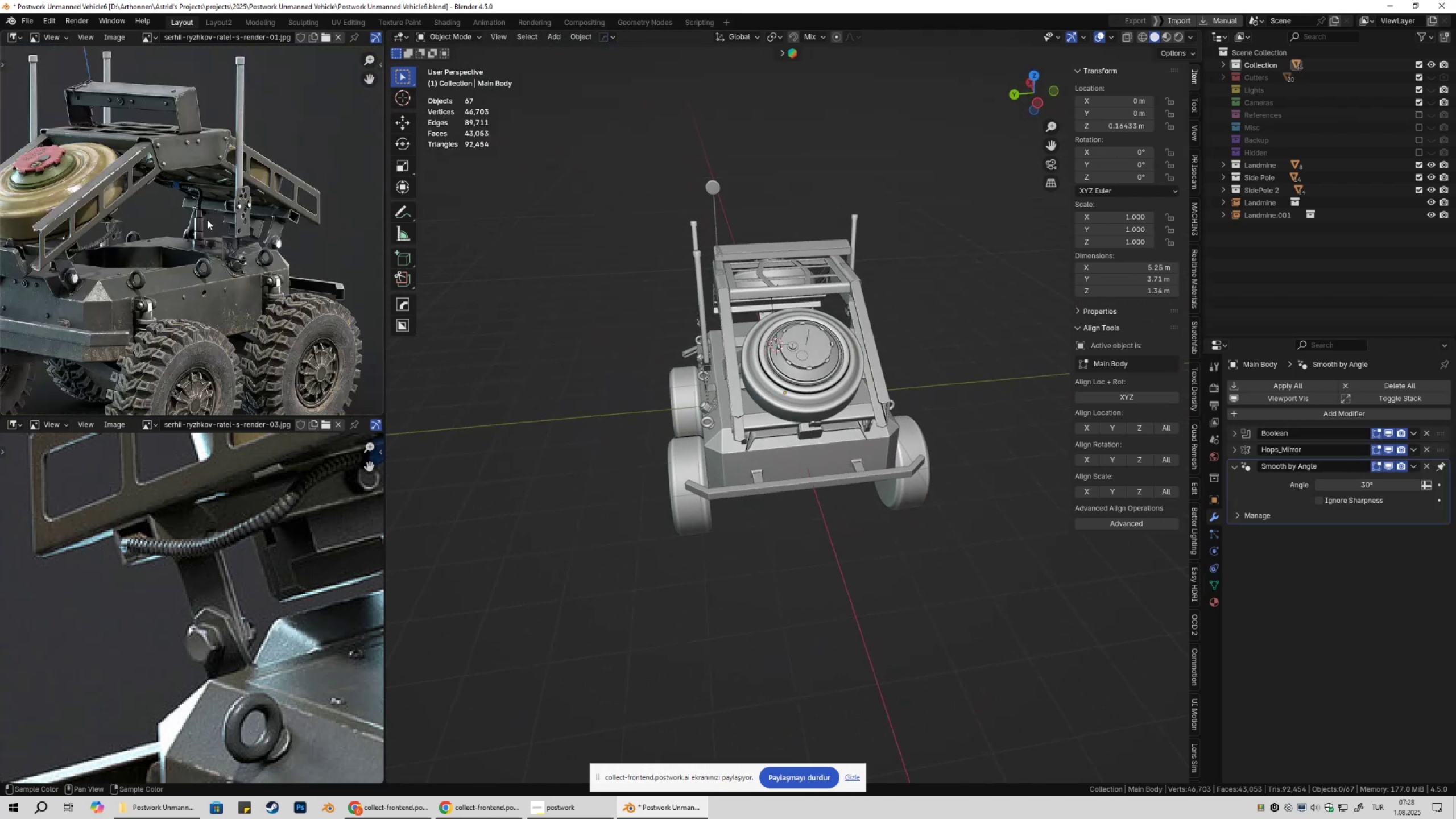 
scroll: coordinate [226, 246], scroll_direction: up, amount: 7.0
 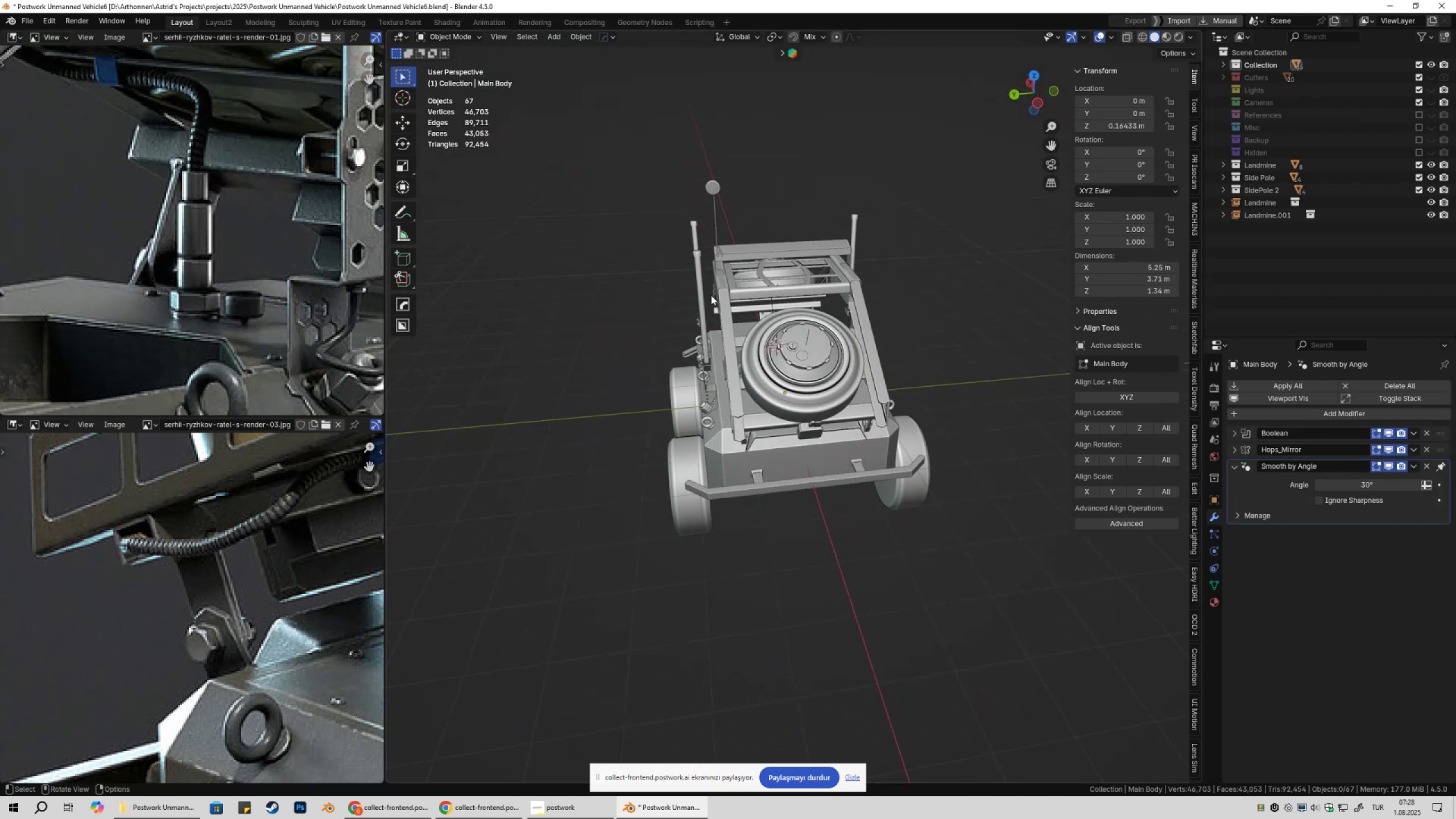 
key(Shift+ShiftLeft)
 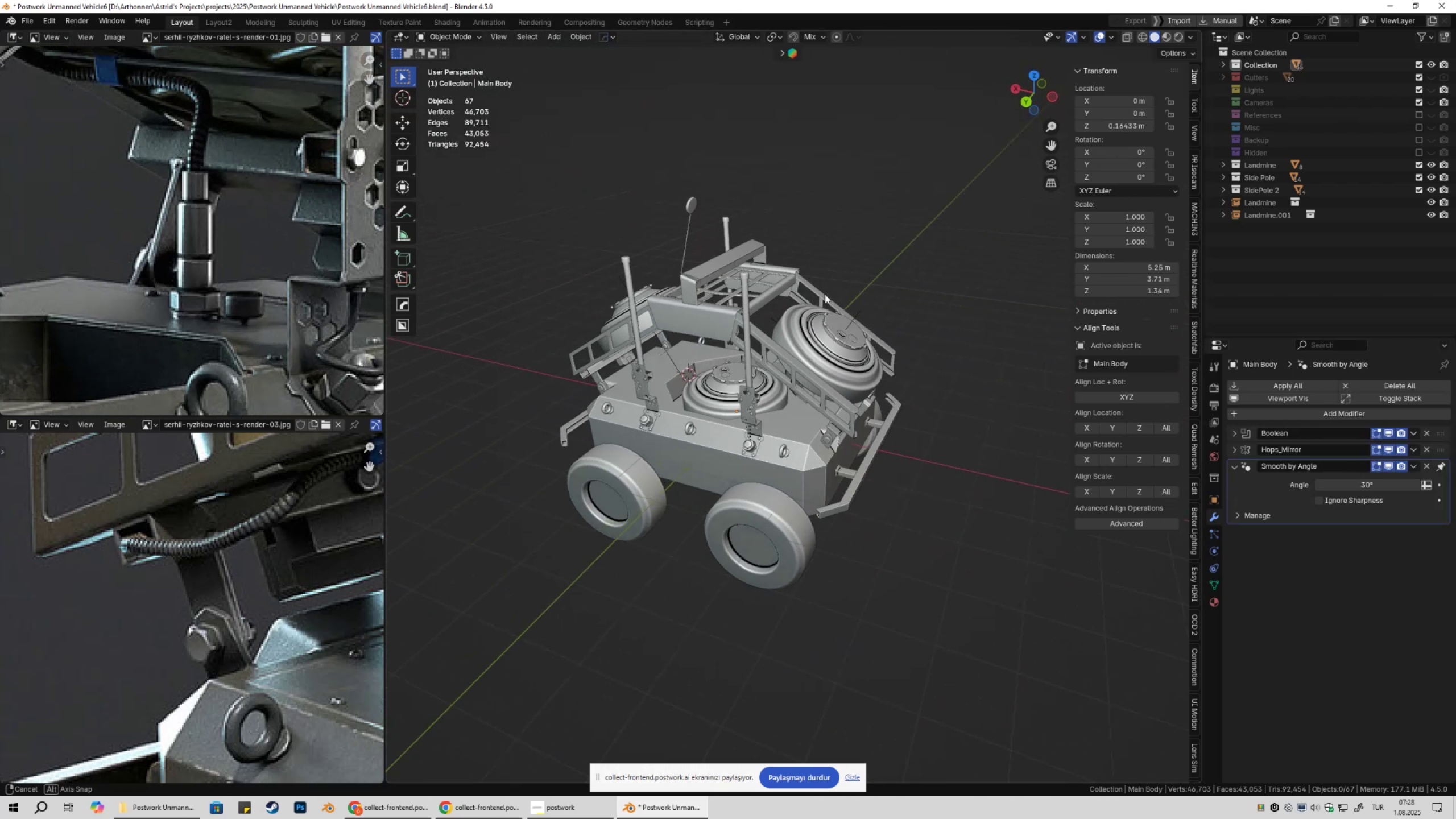 
key(Shift+ShiftLeft)
 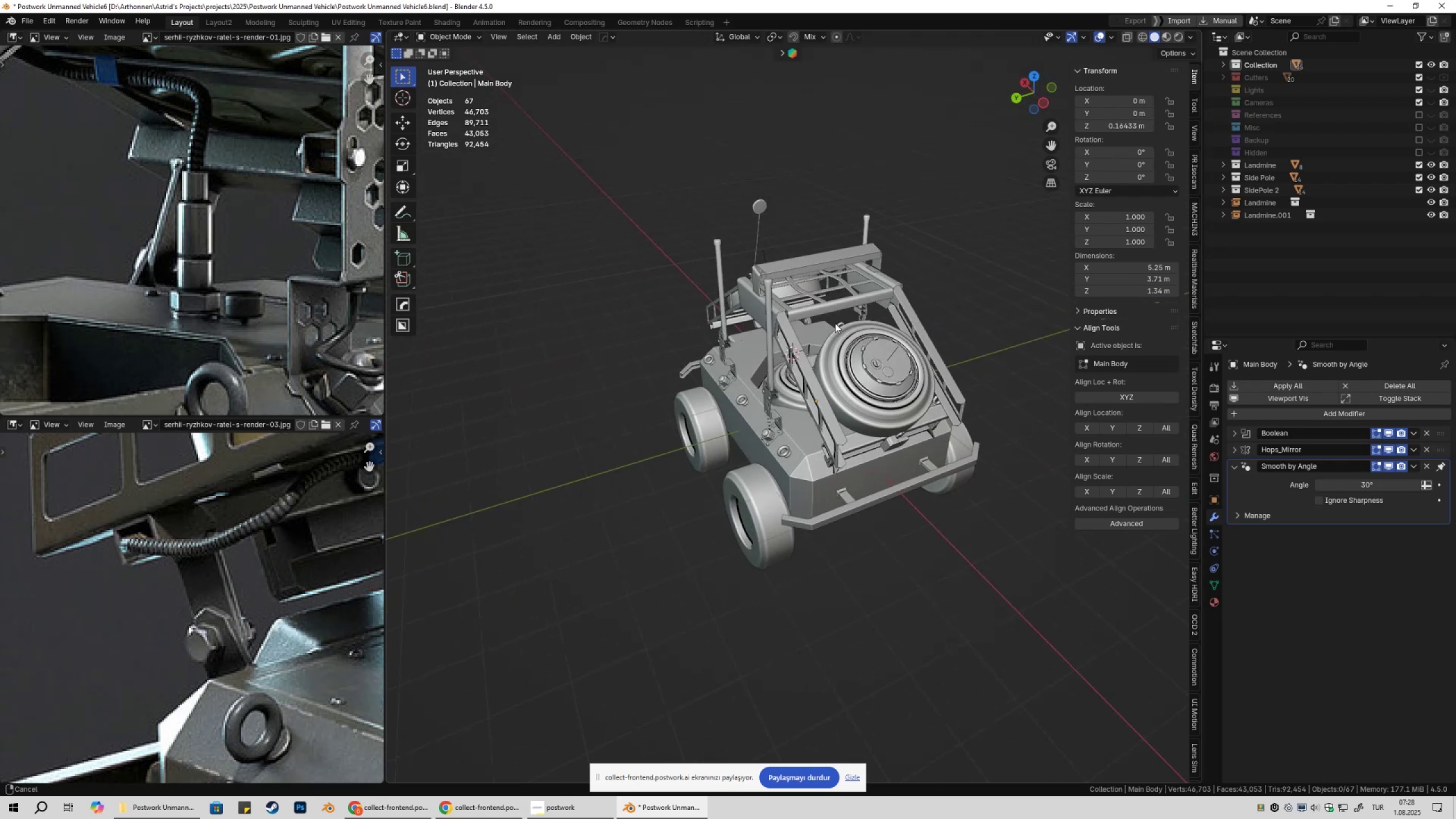 
scroll: coordinate [858, 336], scroll_direction: up, amount: 4.0
 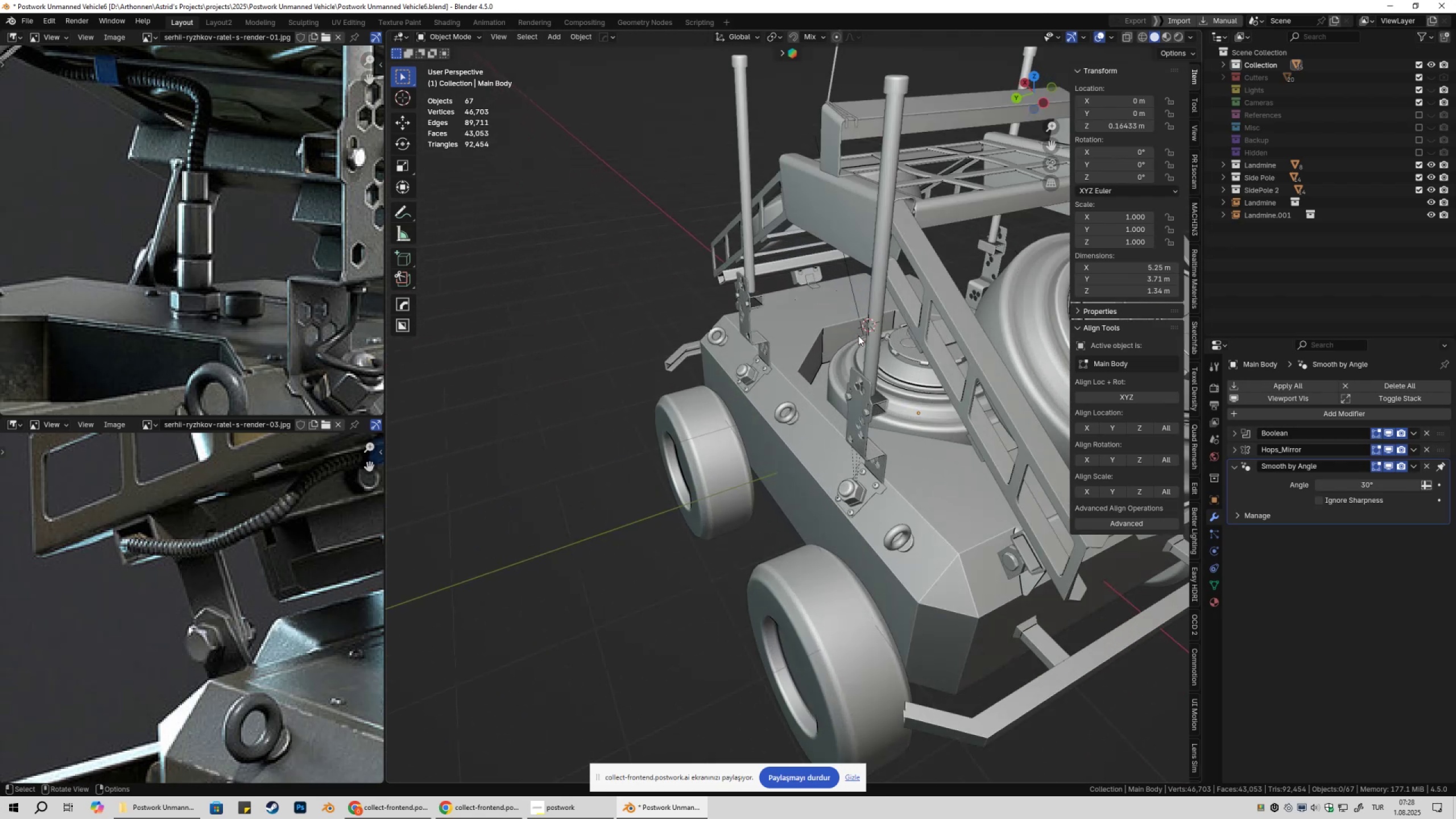 
key(Shift+ShiftLeft)
 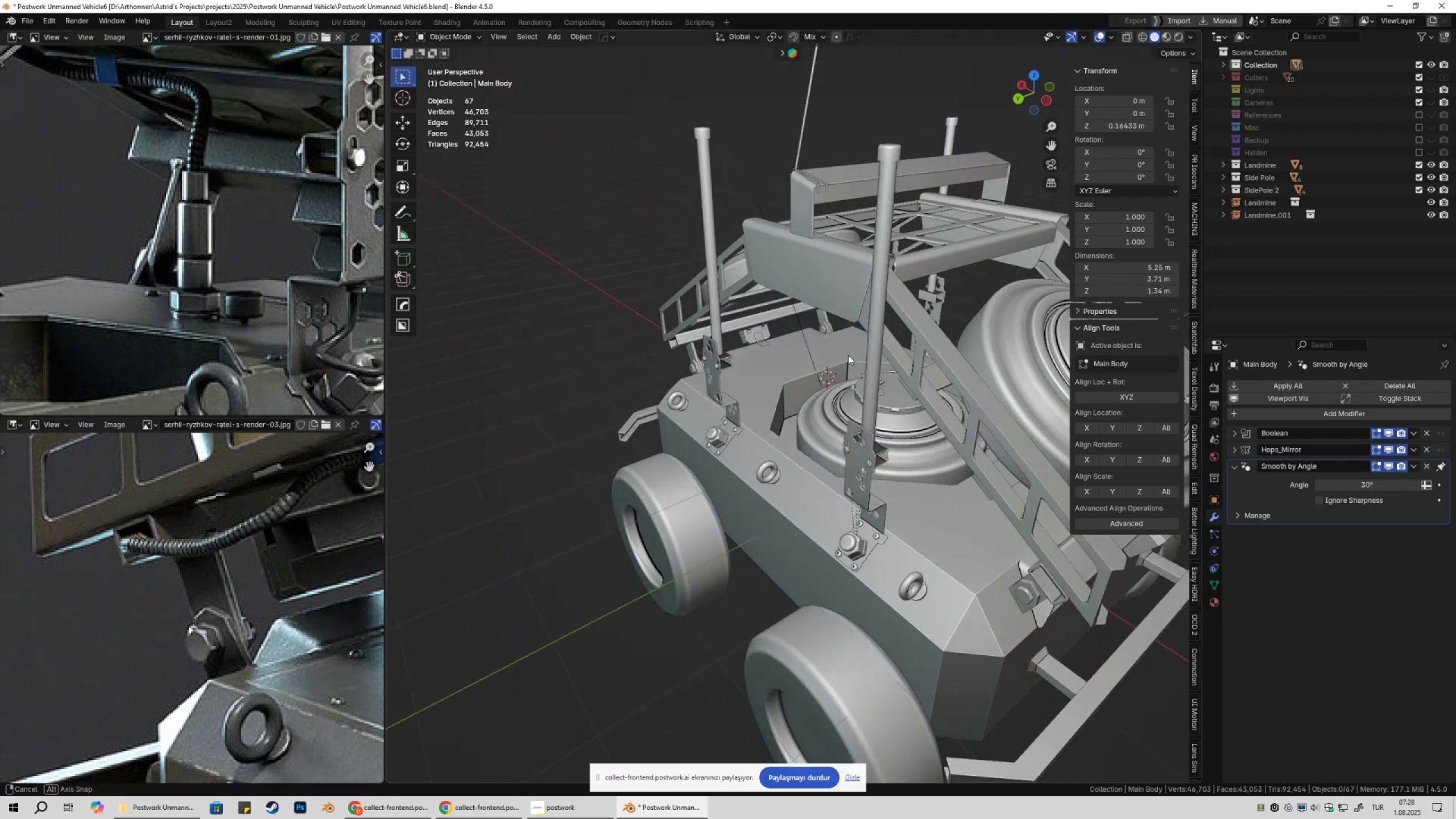 
scroll: coordinate [801, 364], scroll_direction: up, amount: 2.0
 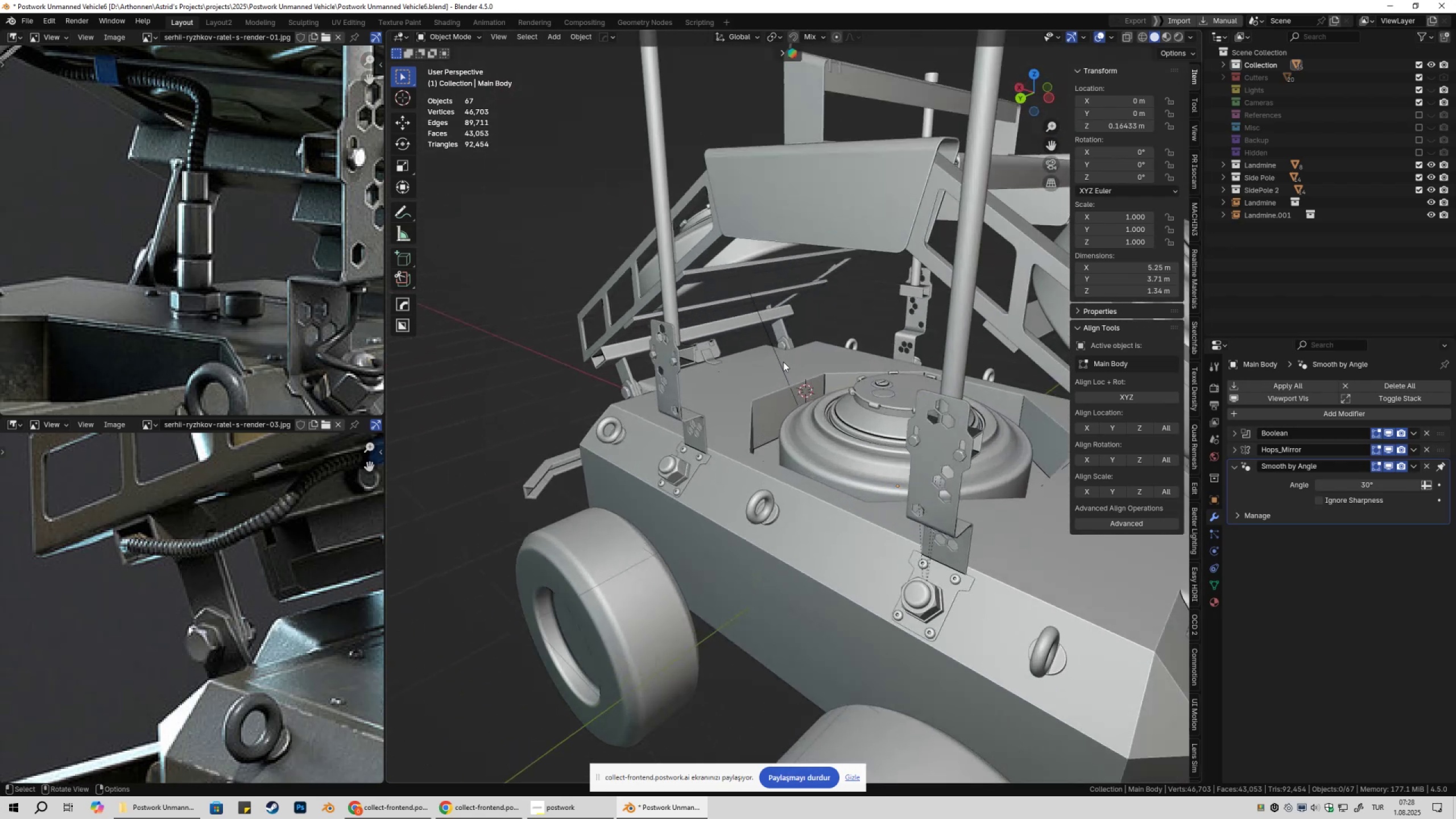 
hold_key(key=ShiftLeft, duration=0.34)
 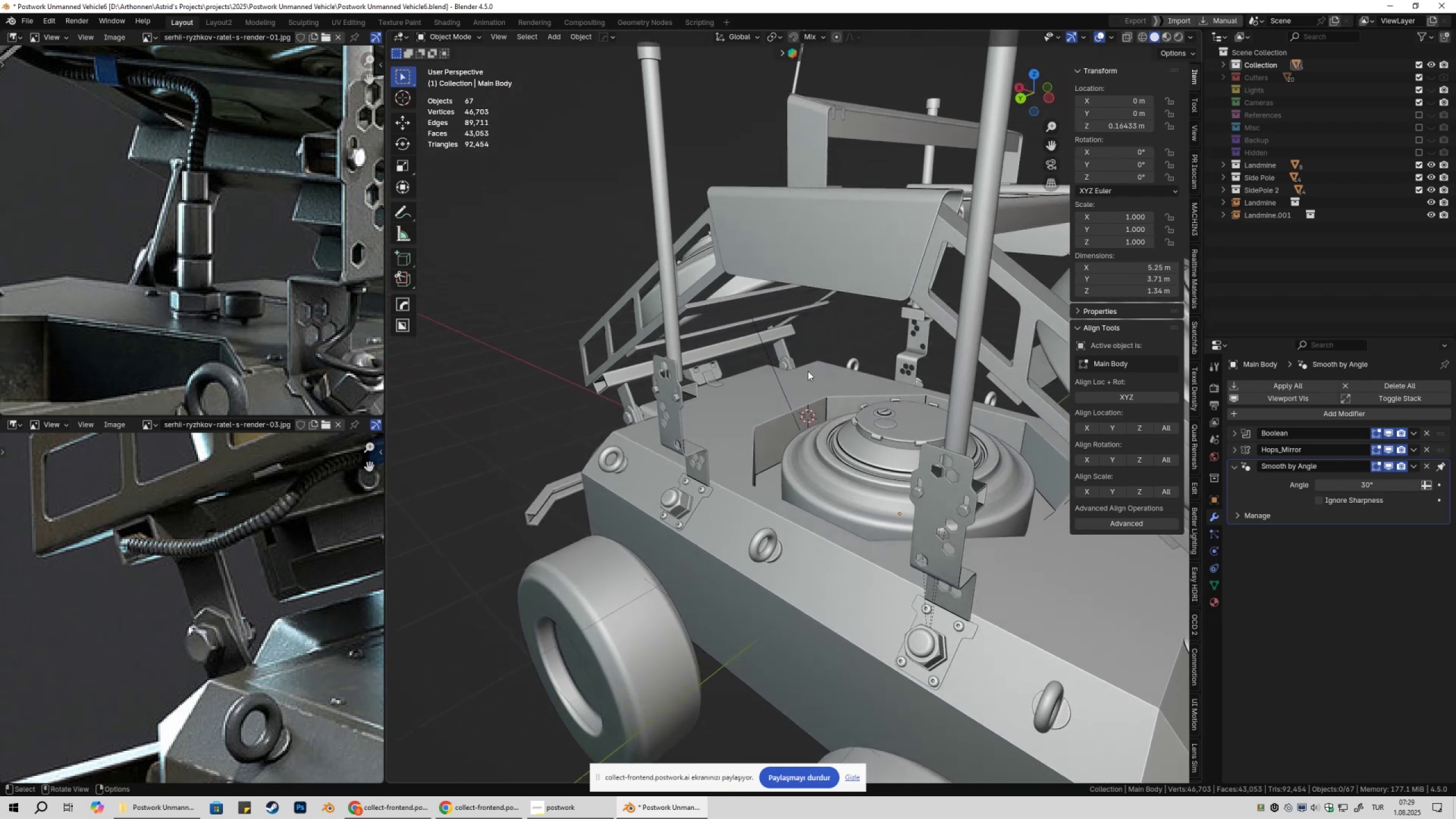 
key(Shift+A)
 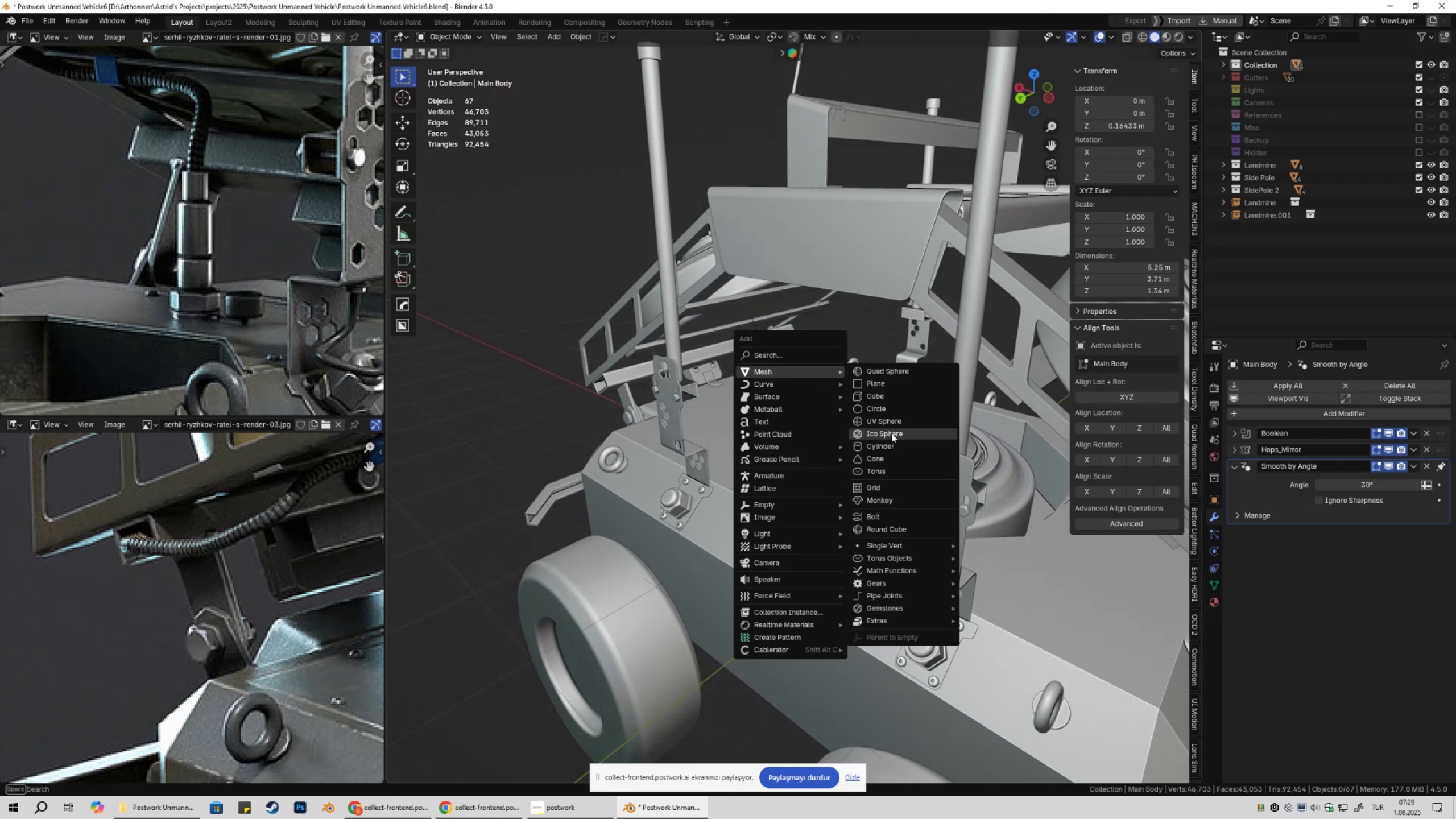 
left_click([888, 445])
 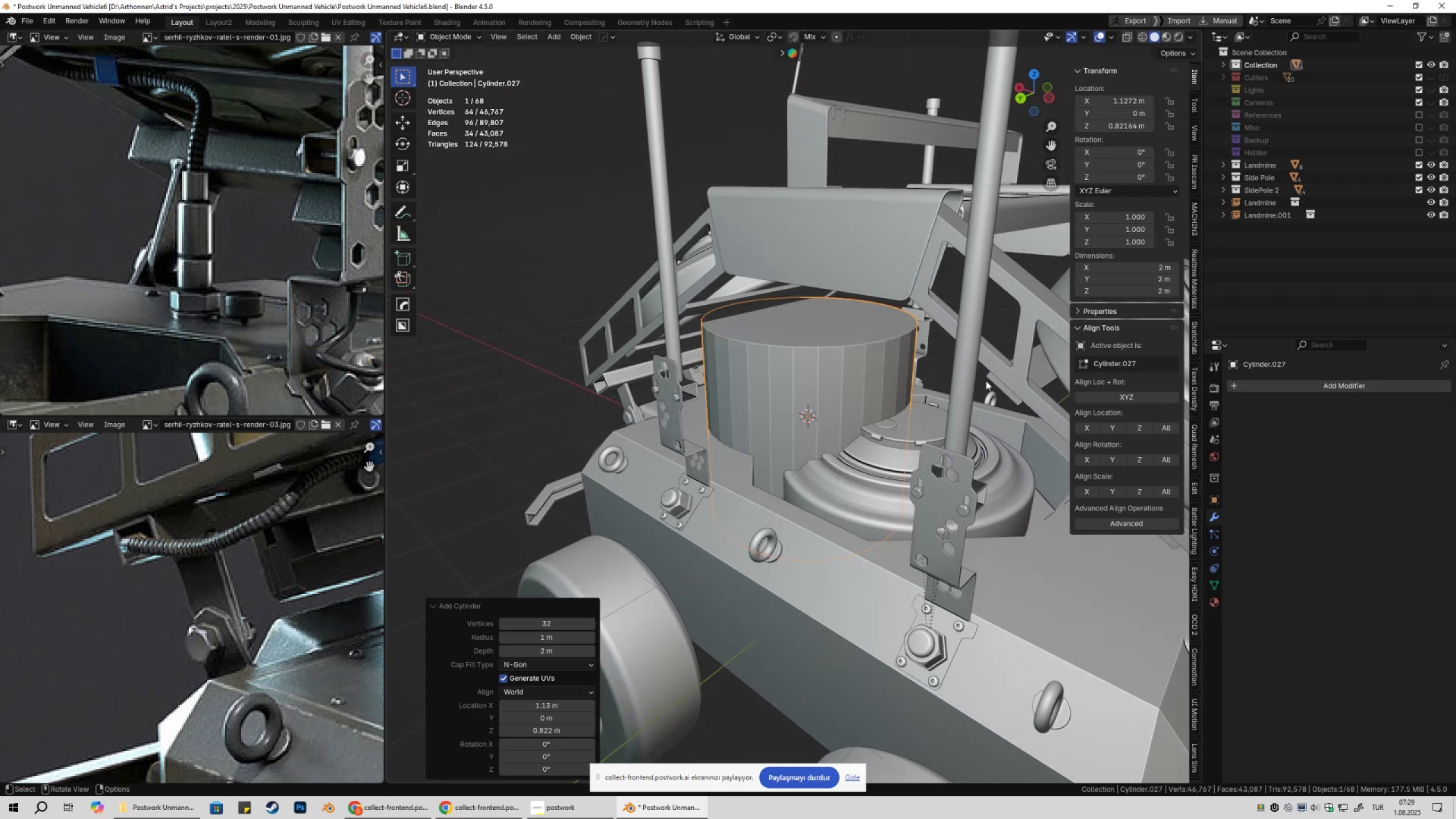 
key(S)
 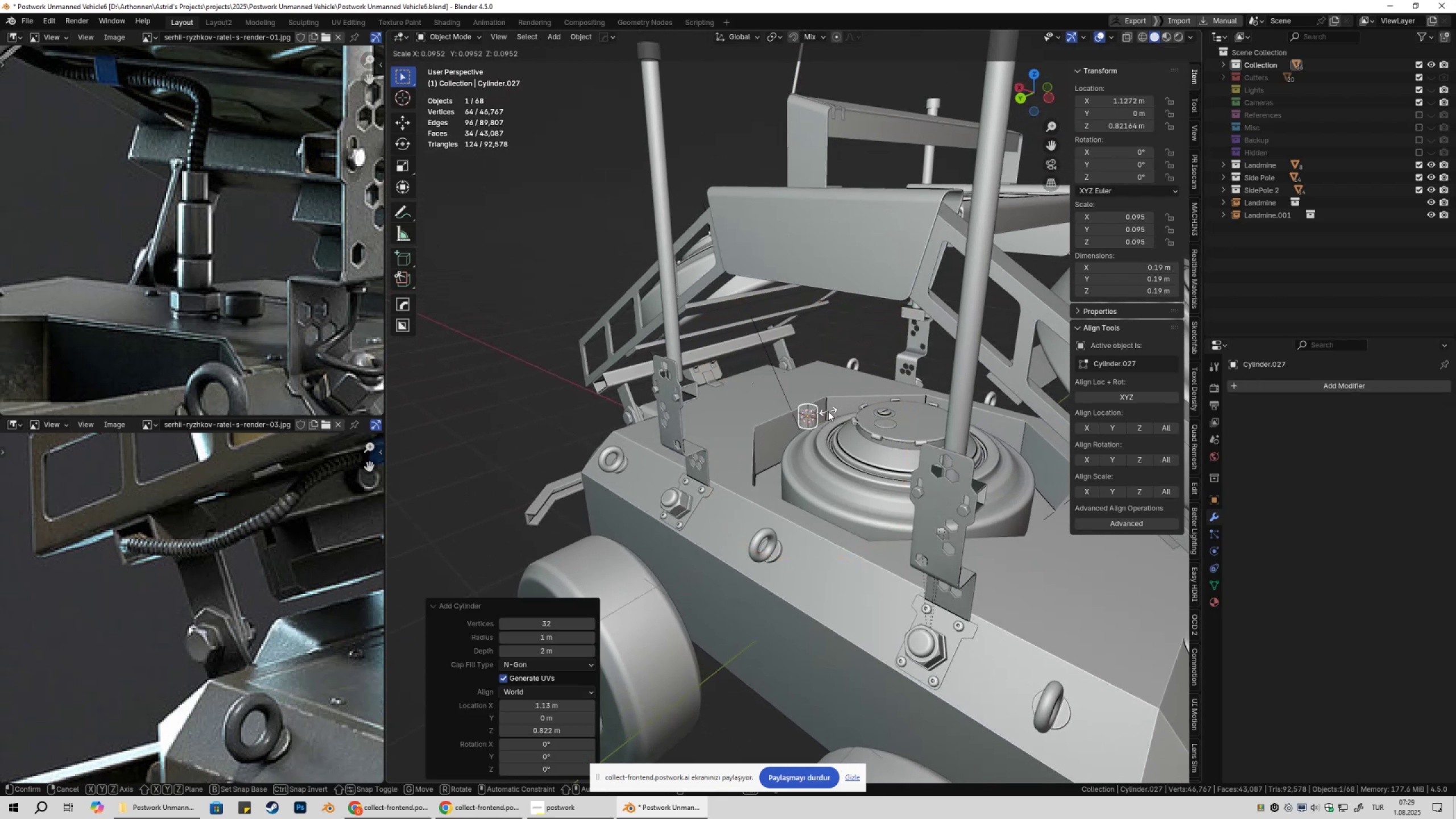 
left_click([828, 411])
 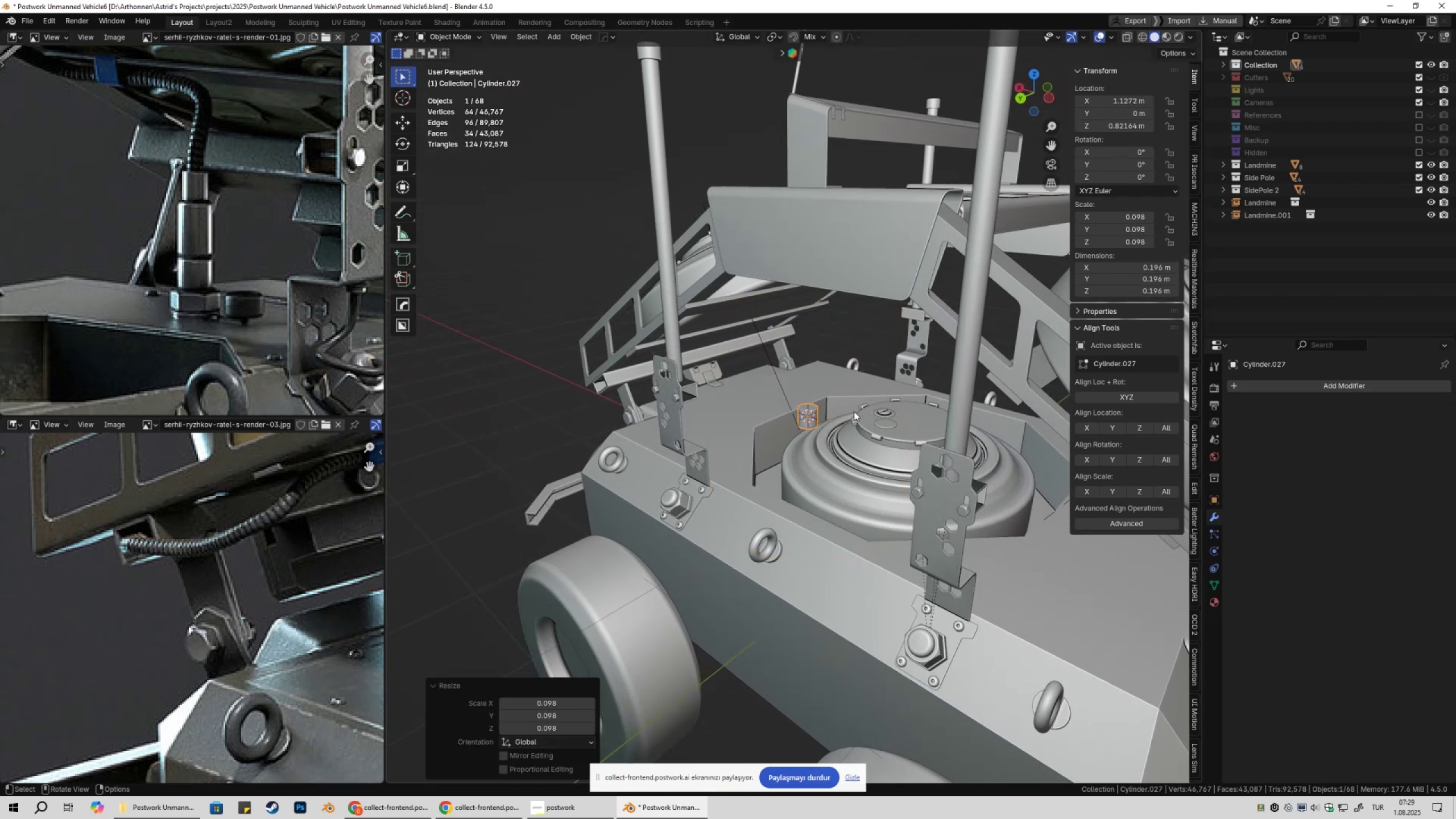 
scroll: coordinate [876, 410], scroll_direction: up, amount: 2.0
 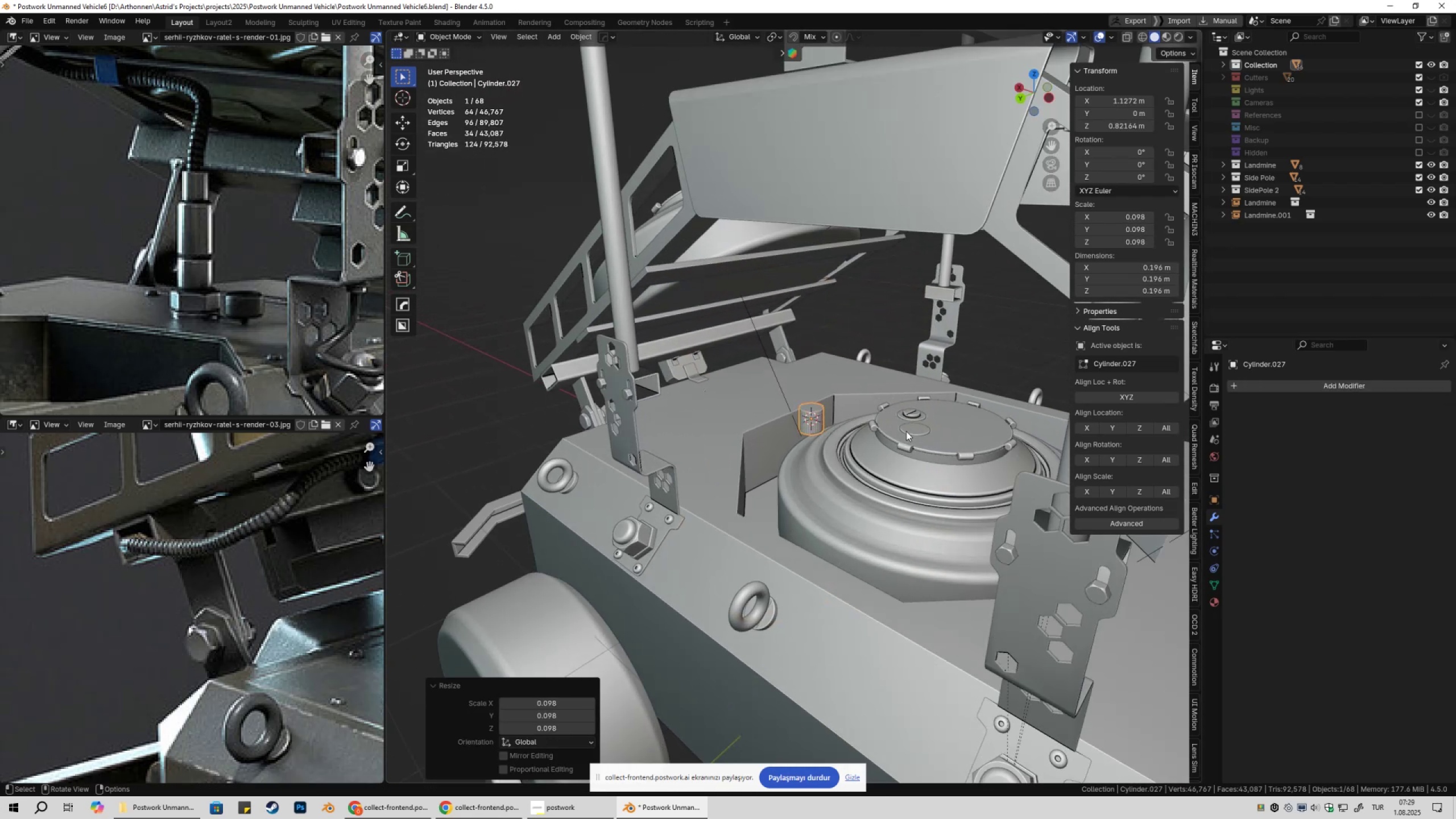 
type(gzgz)
 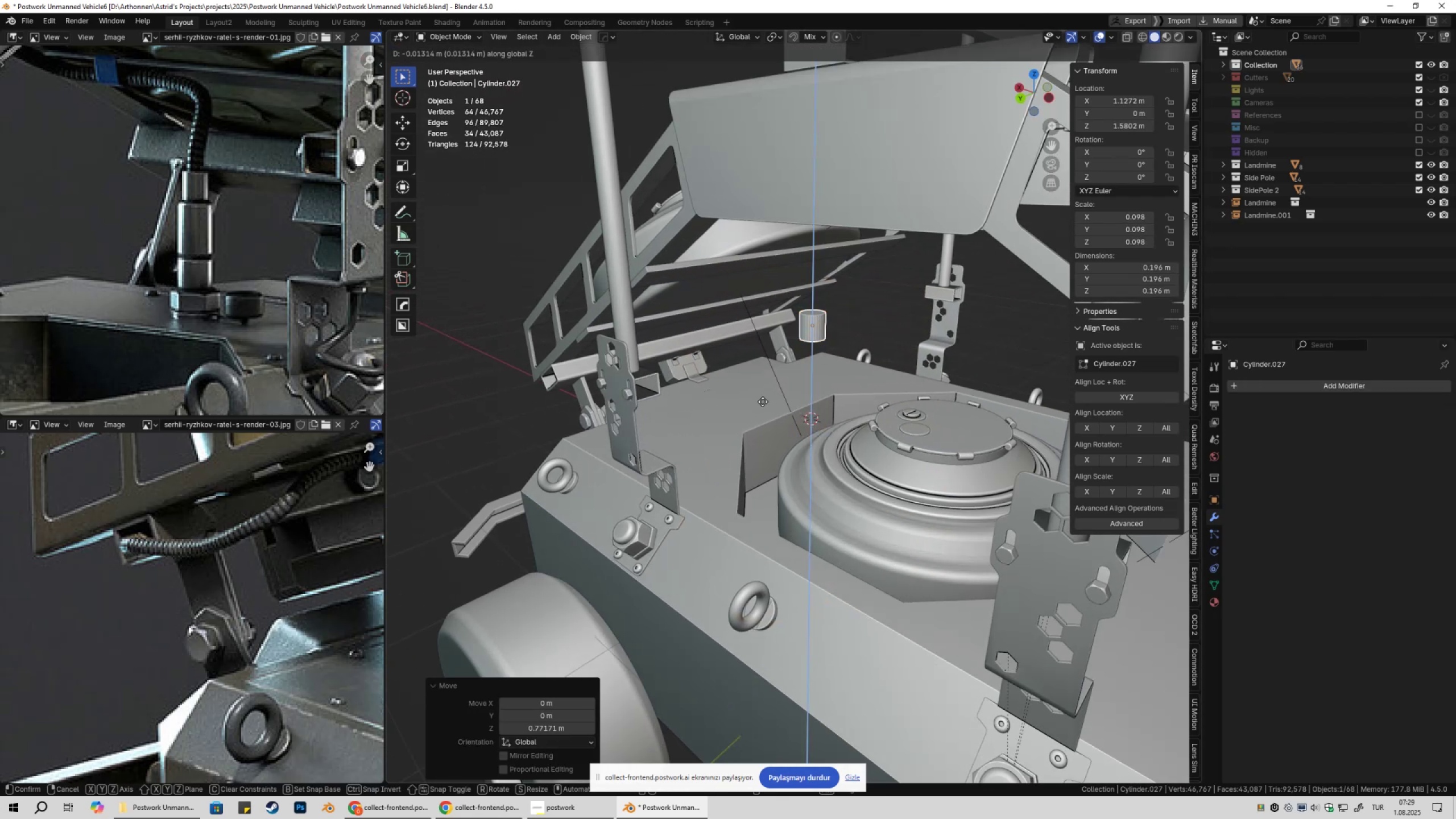 
key(Control+ControlLeft)
 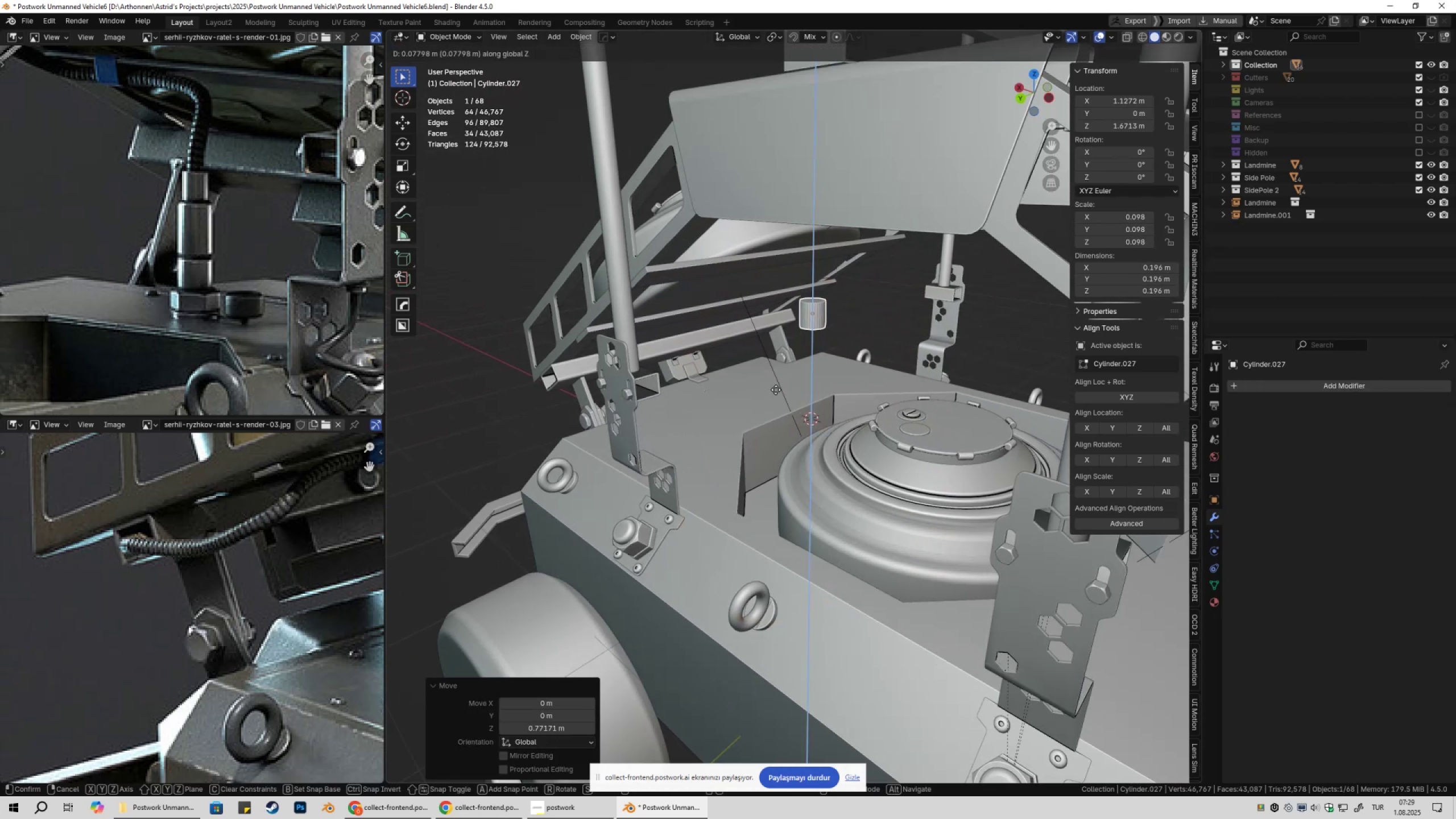 
key(Escape)
 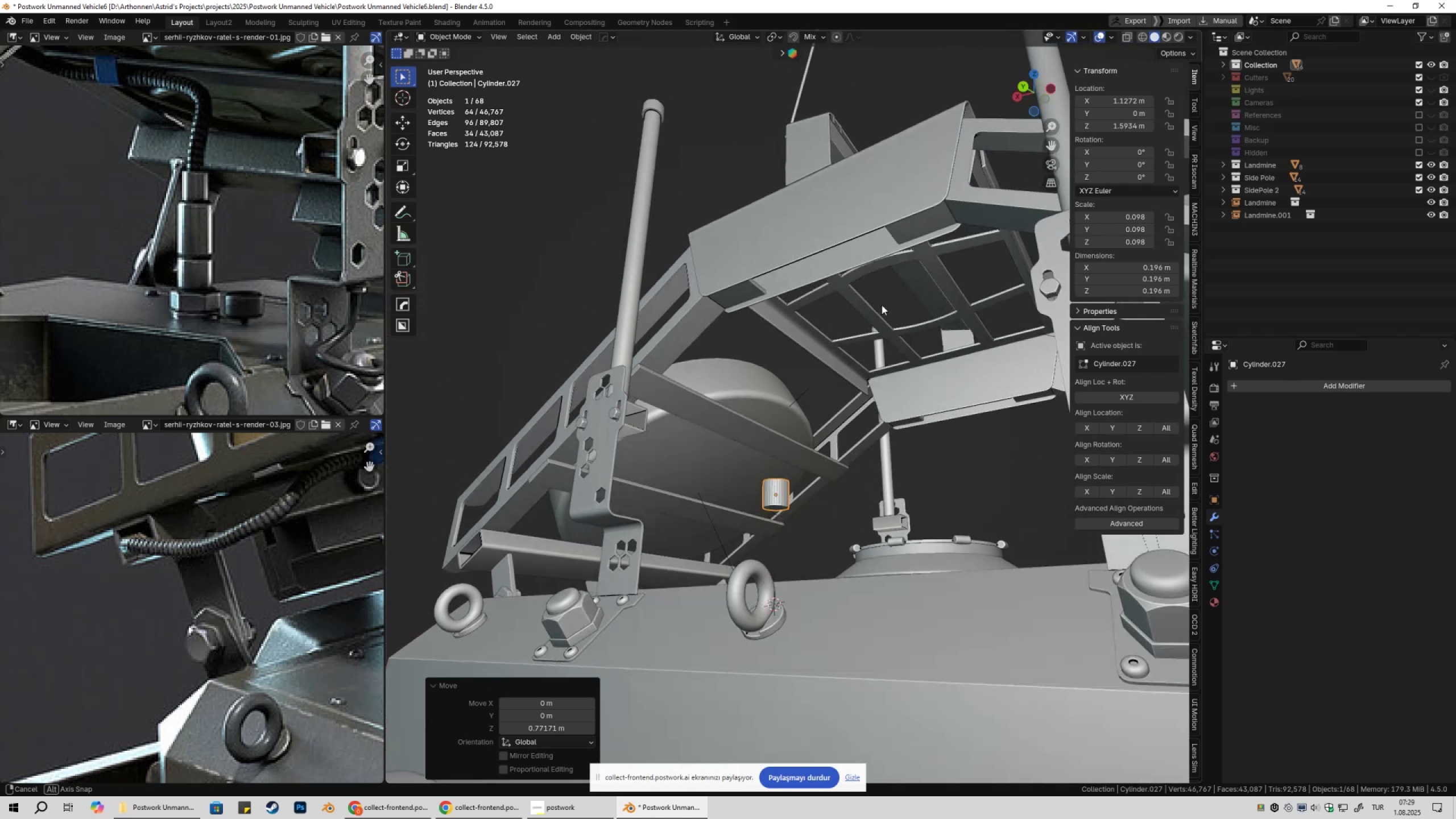 
key(Tab)
 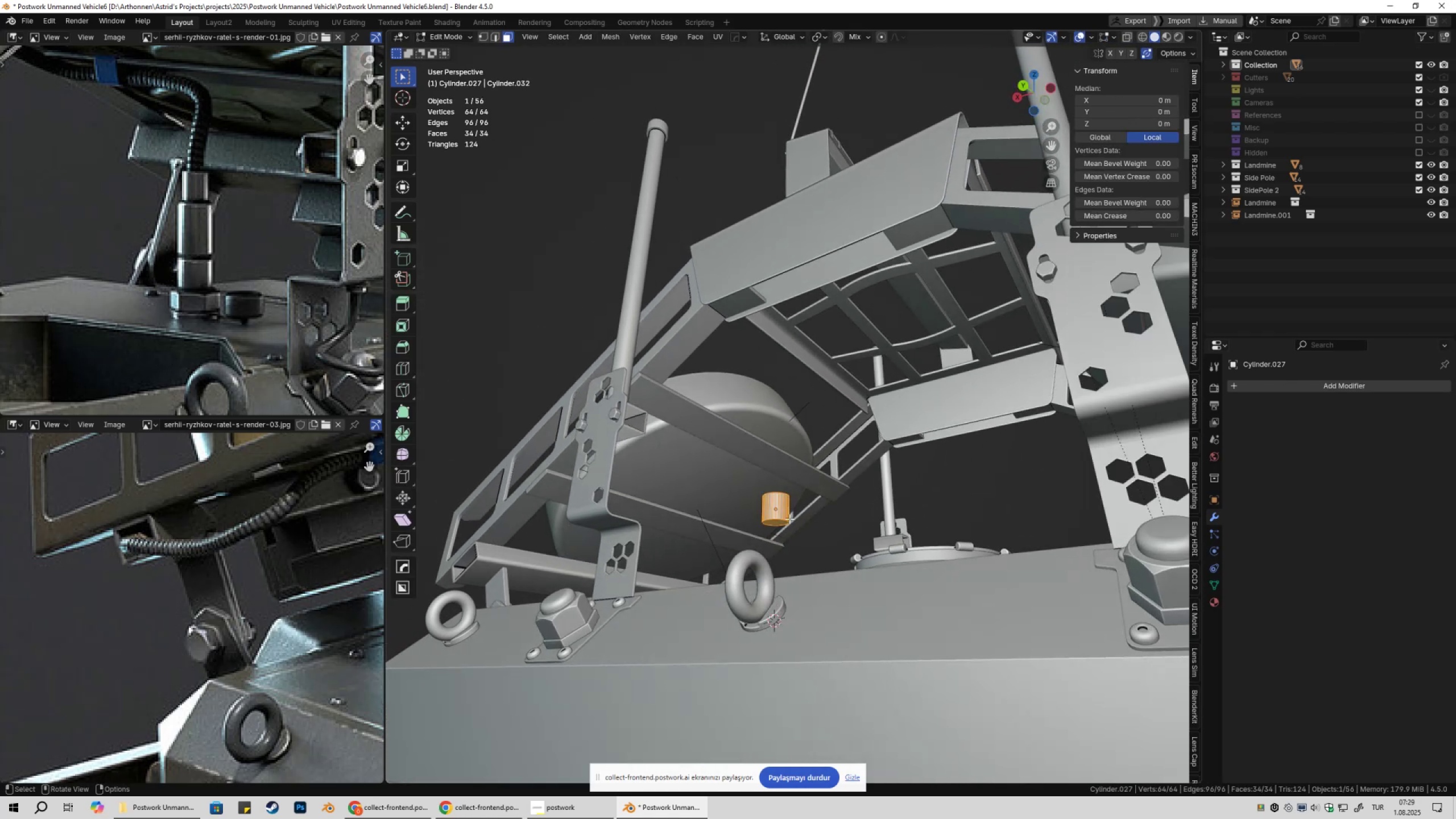 
key(3)
 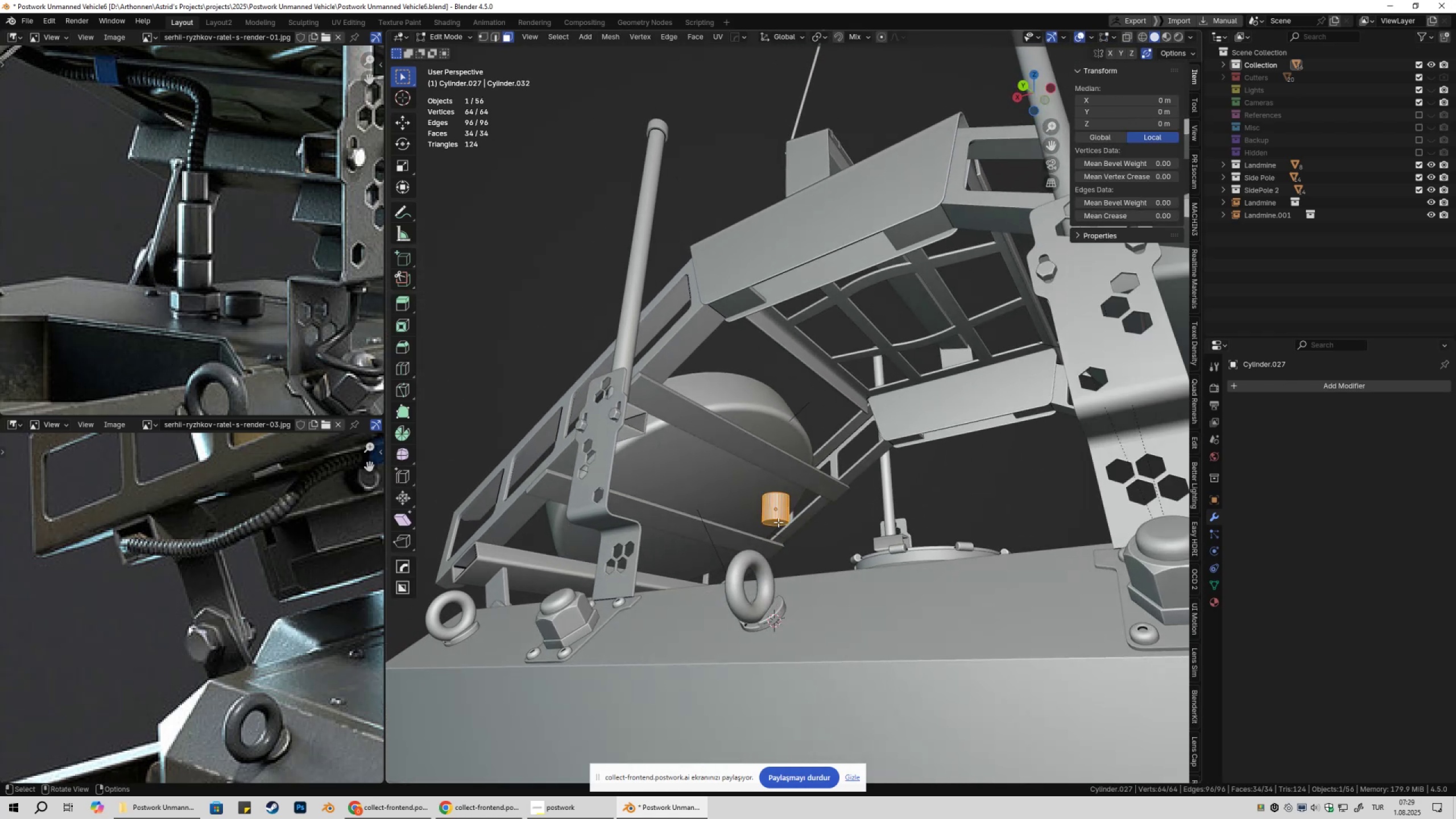 
left_click([778, 522])
 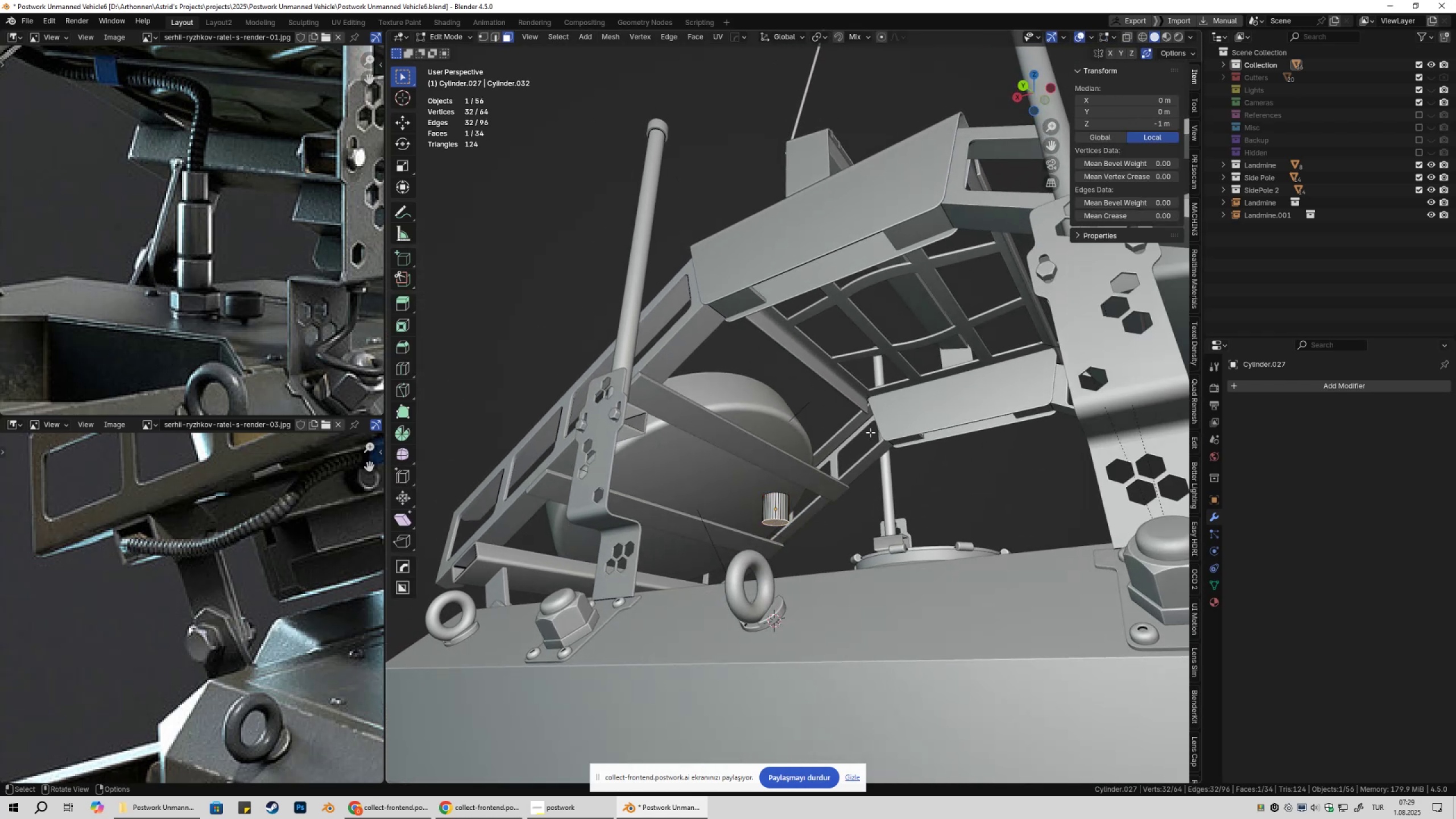 
right_click([870, 431])
 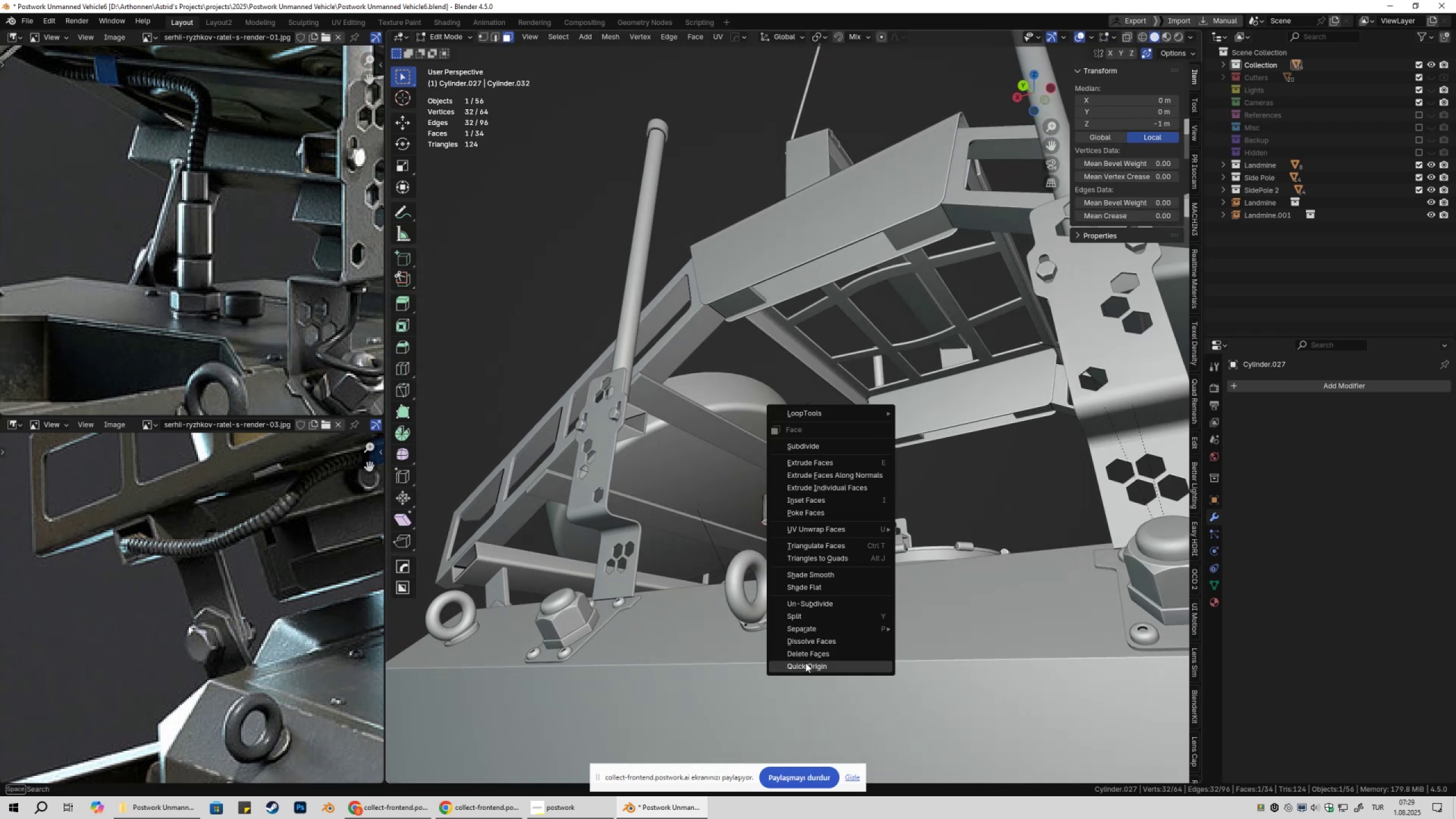 
key(Tab)
 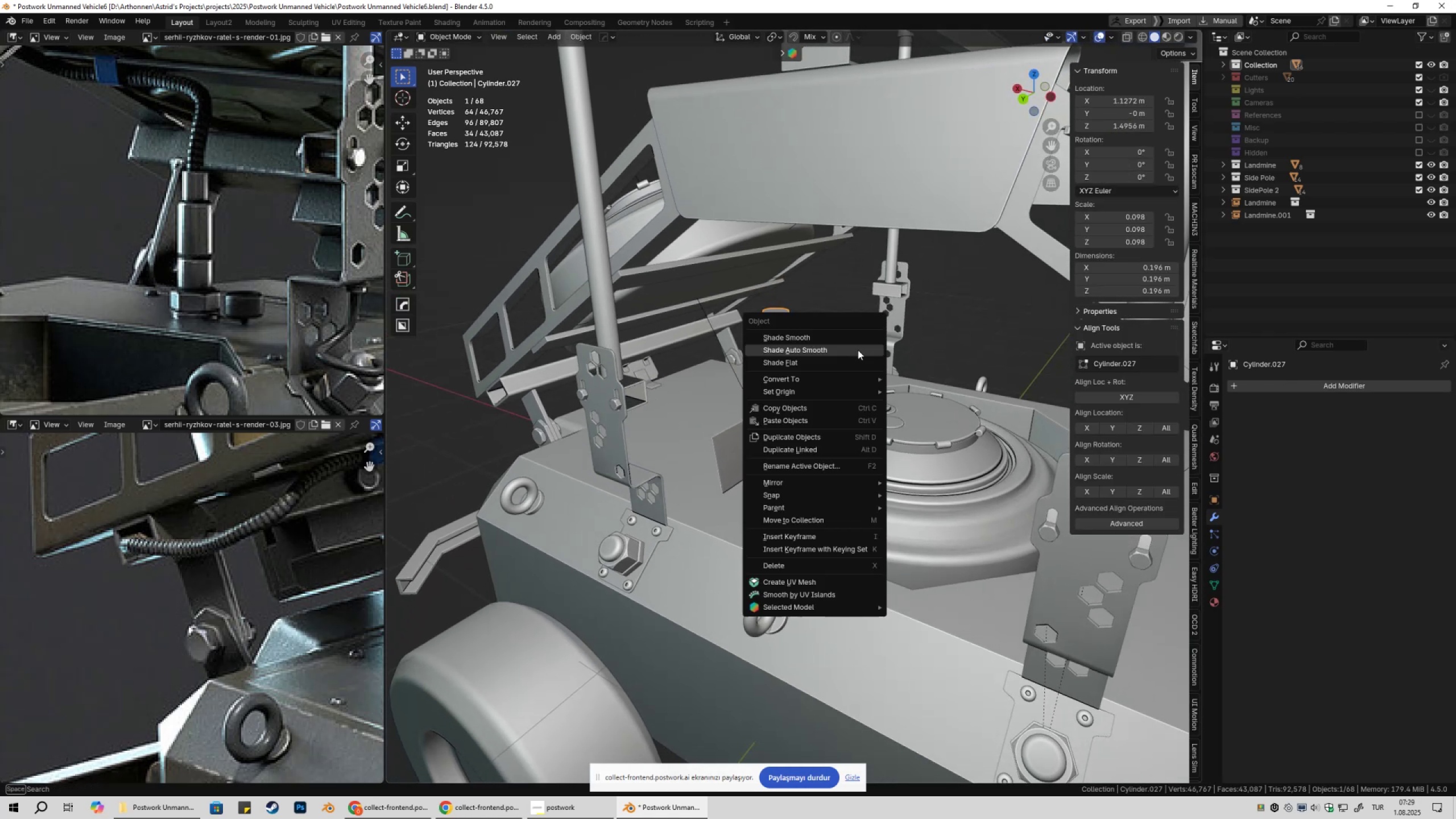 
left_click([857, 350])
 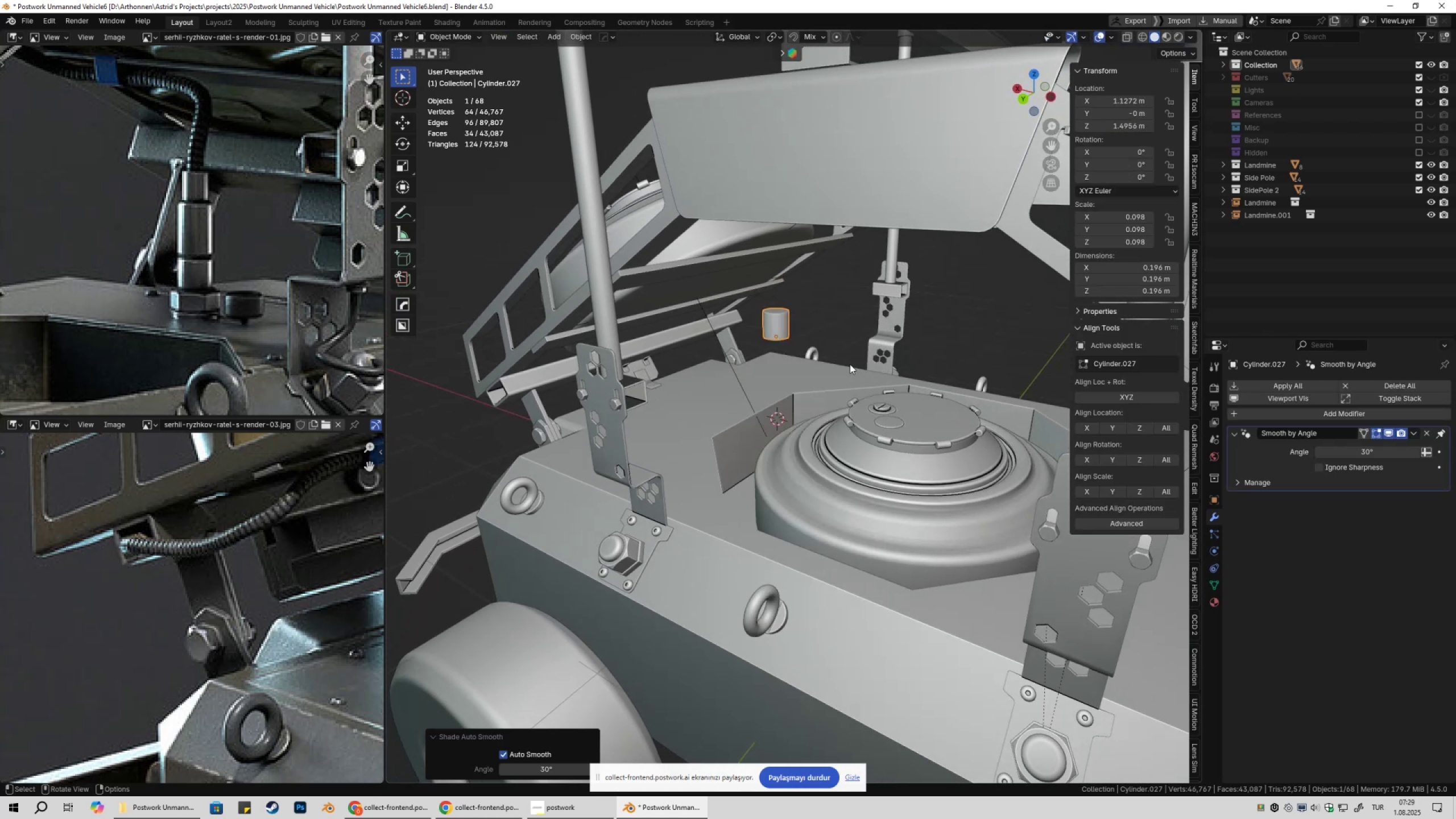 
type(gz)
 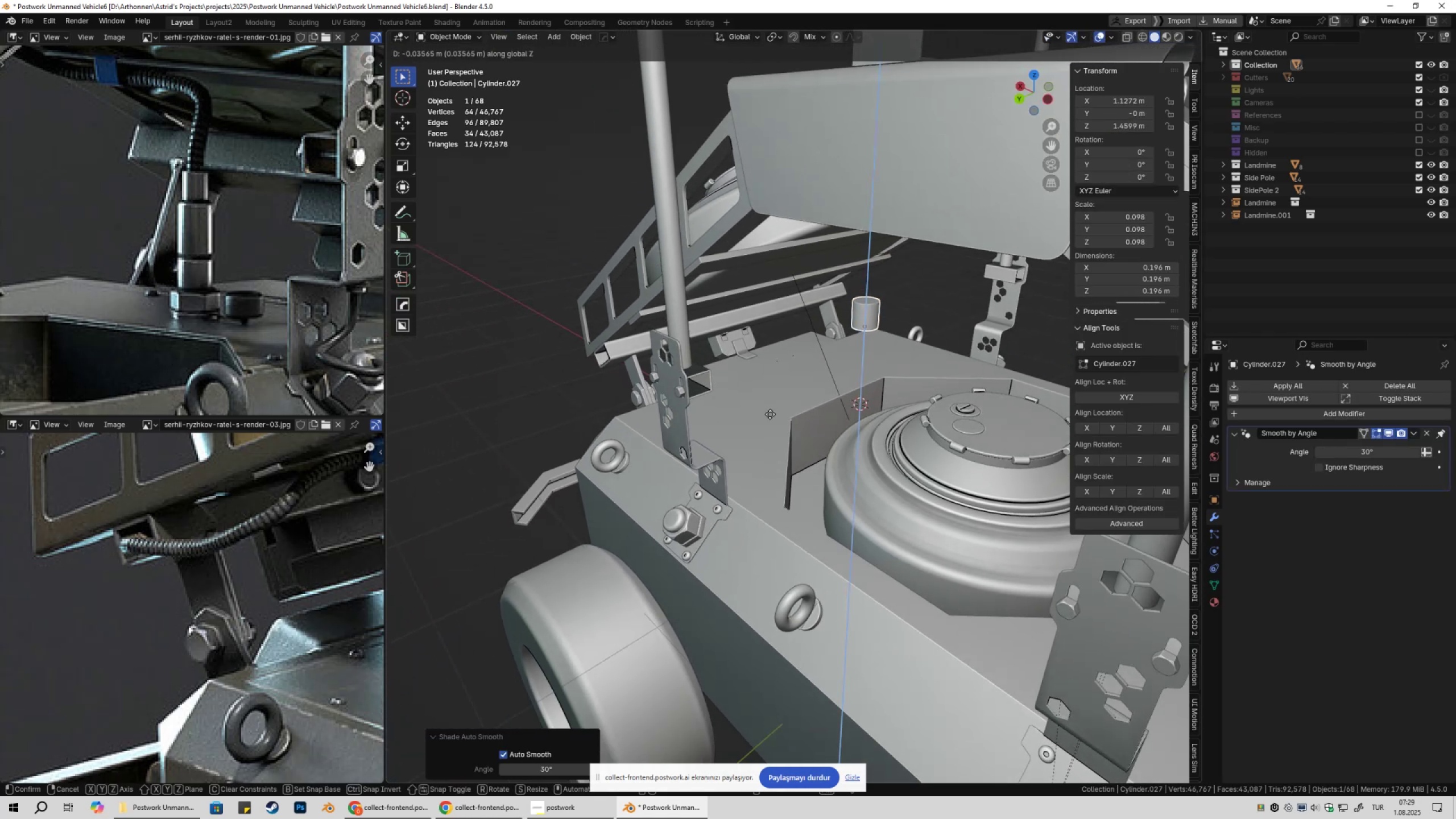 
hold_key(key=ControlLeft, duration=0.35)
left_click([768, 415])
 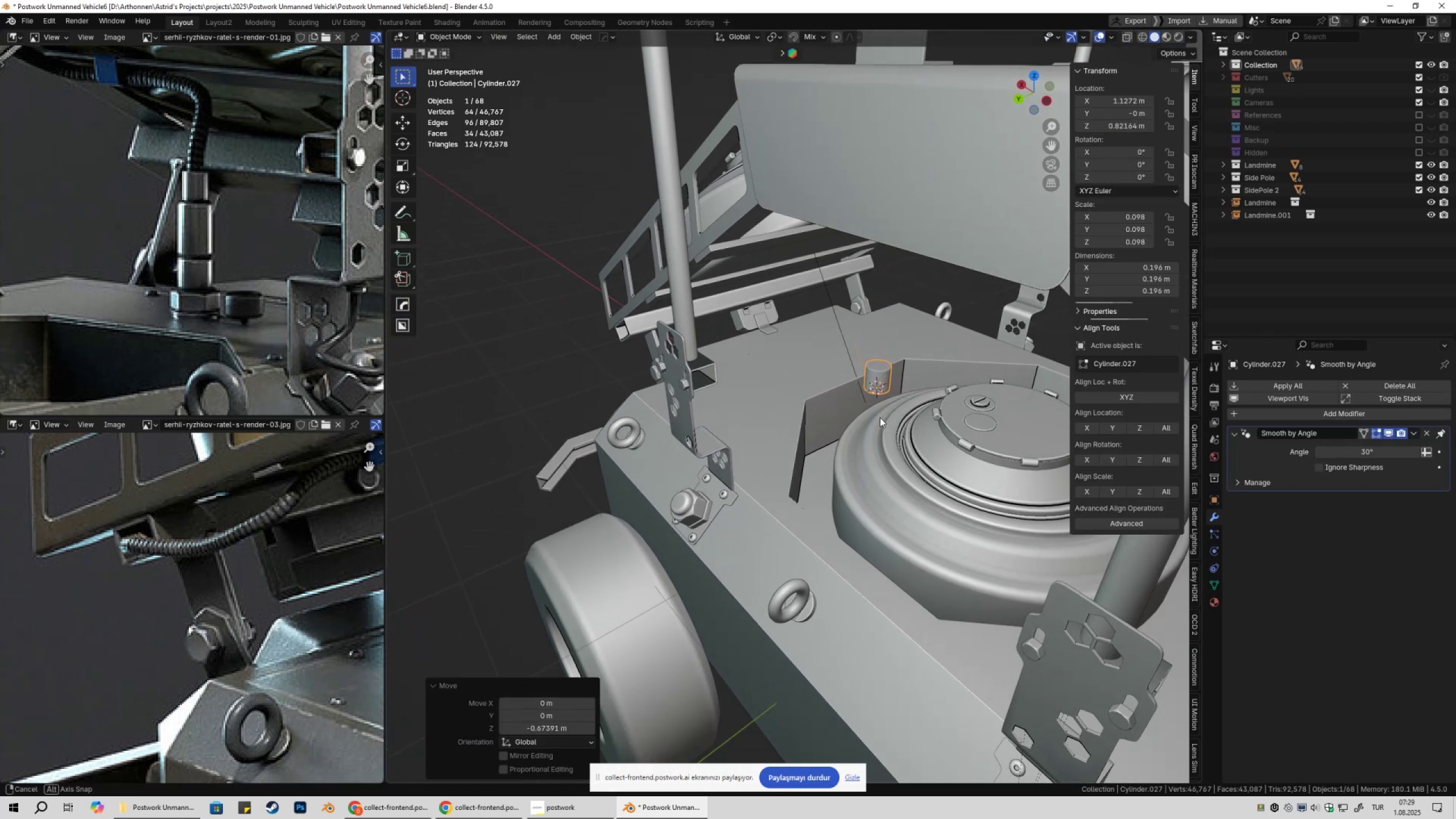 
type(gyxgy)
 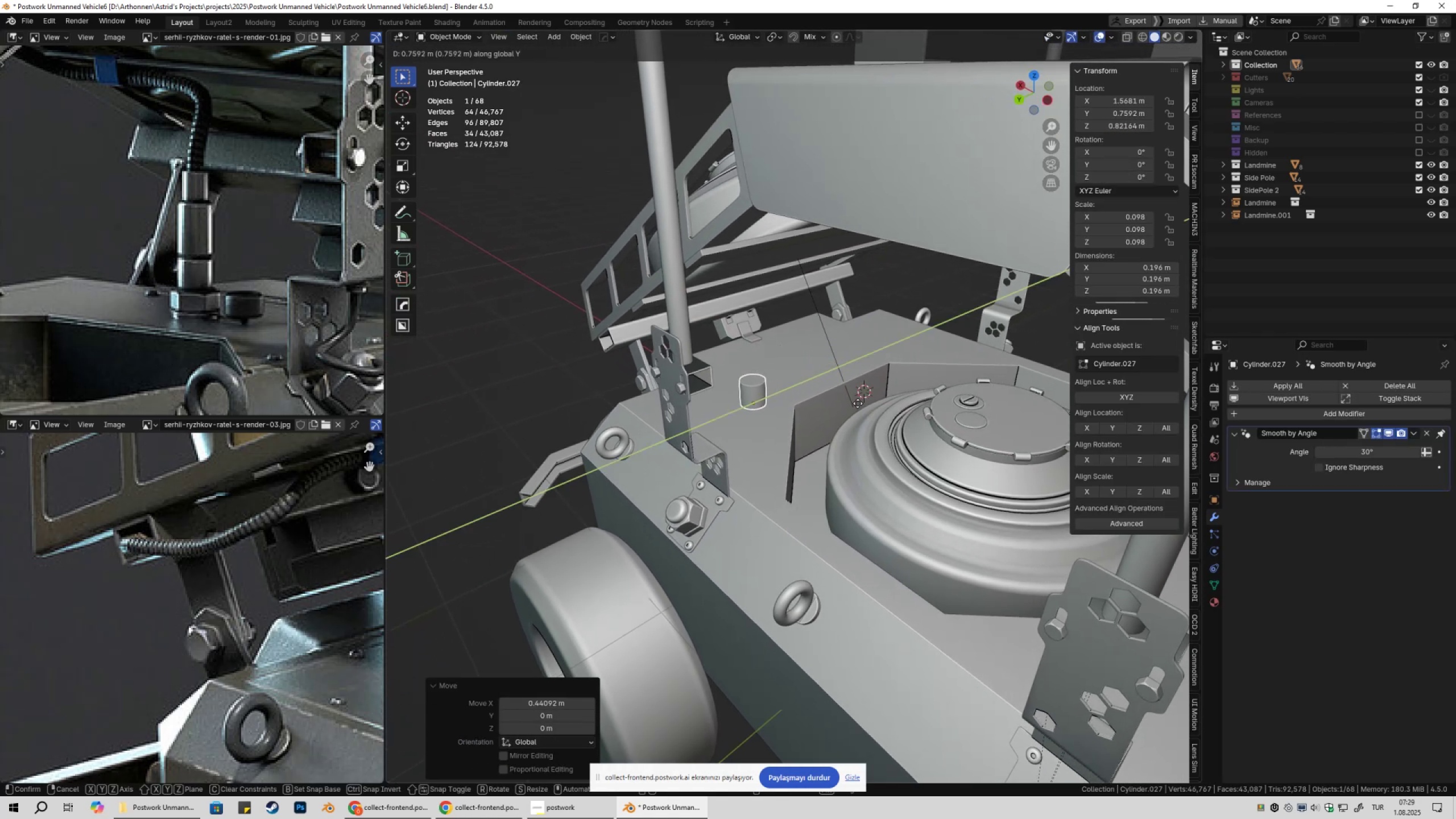 
left_click([857, 403])
 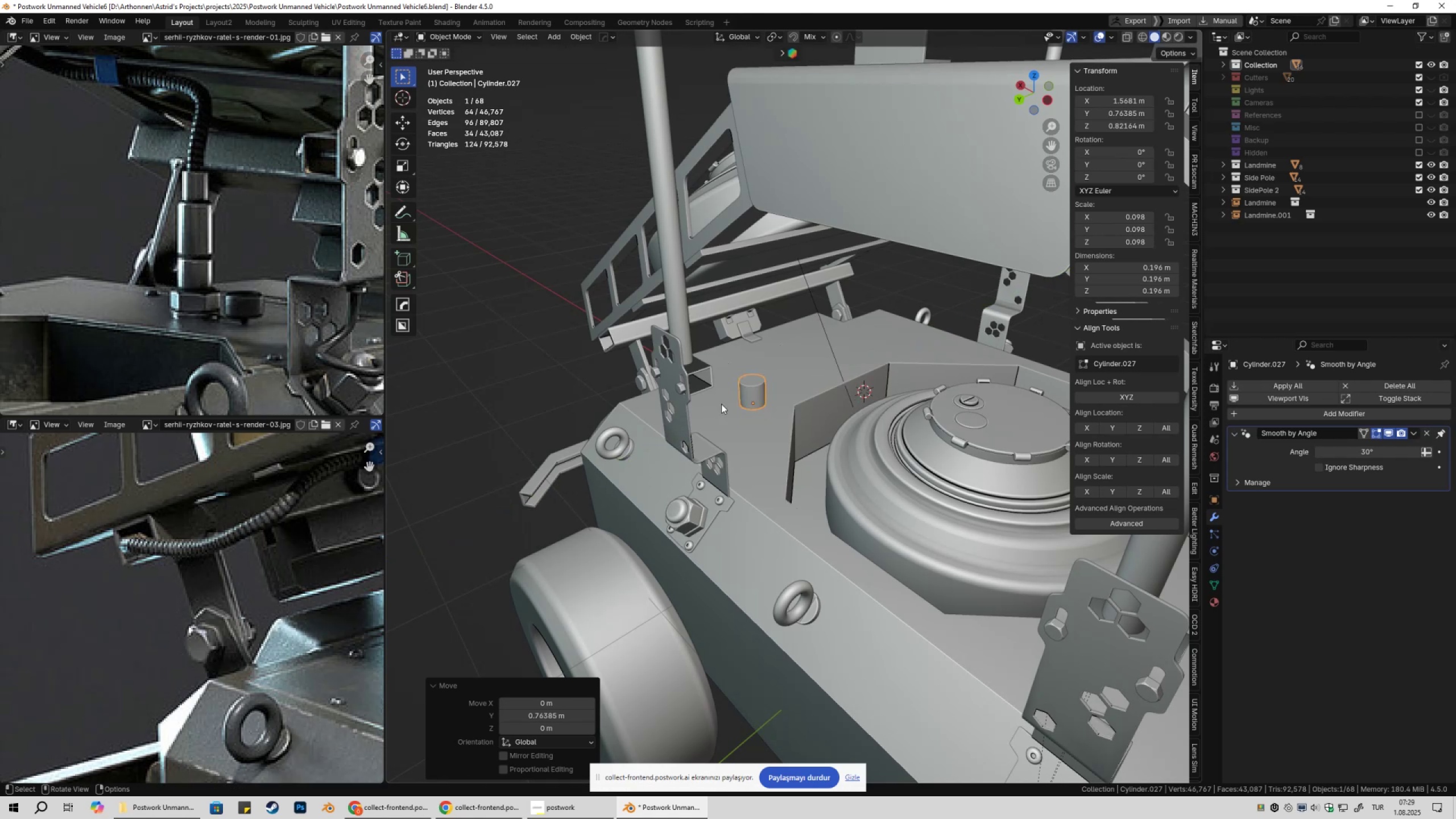 
scroll: coordinate [222, 348], scroll_direction: down, amount: 5.0
 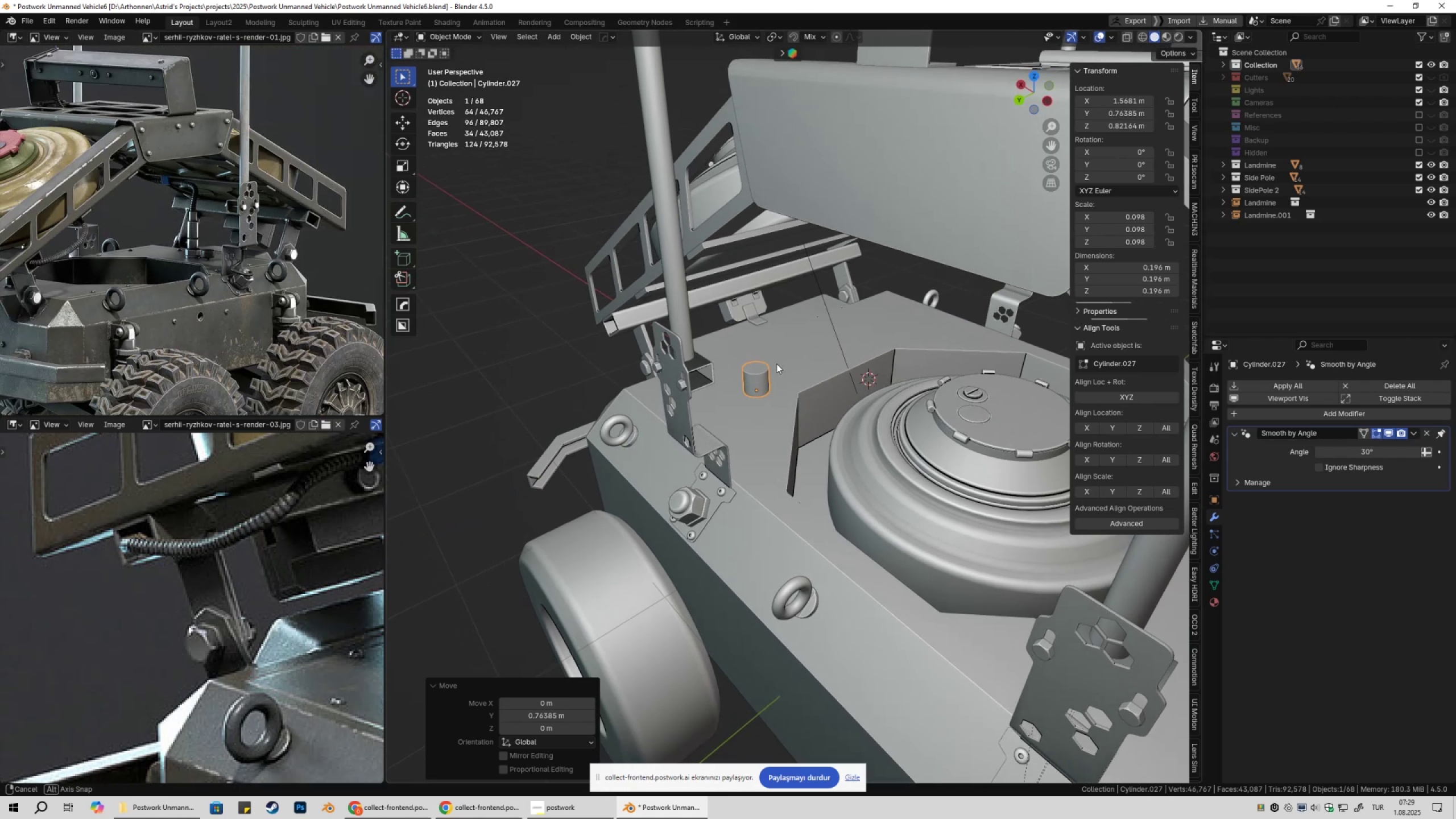 
hold_key(key=ShiftLeft, duration=0.31)
 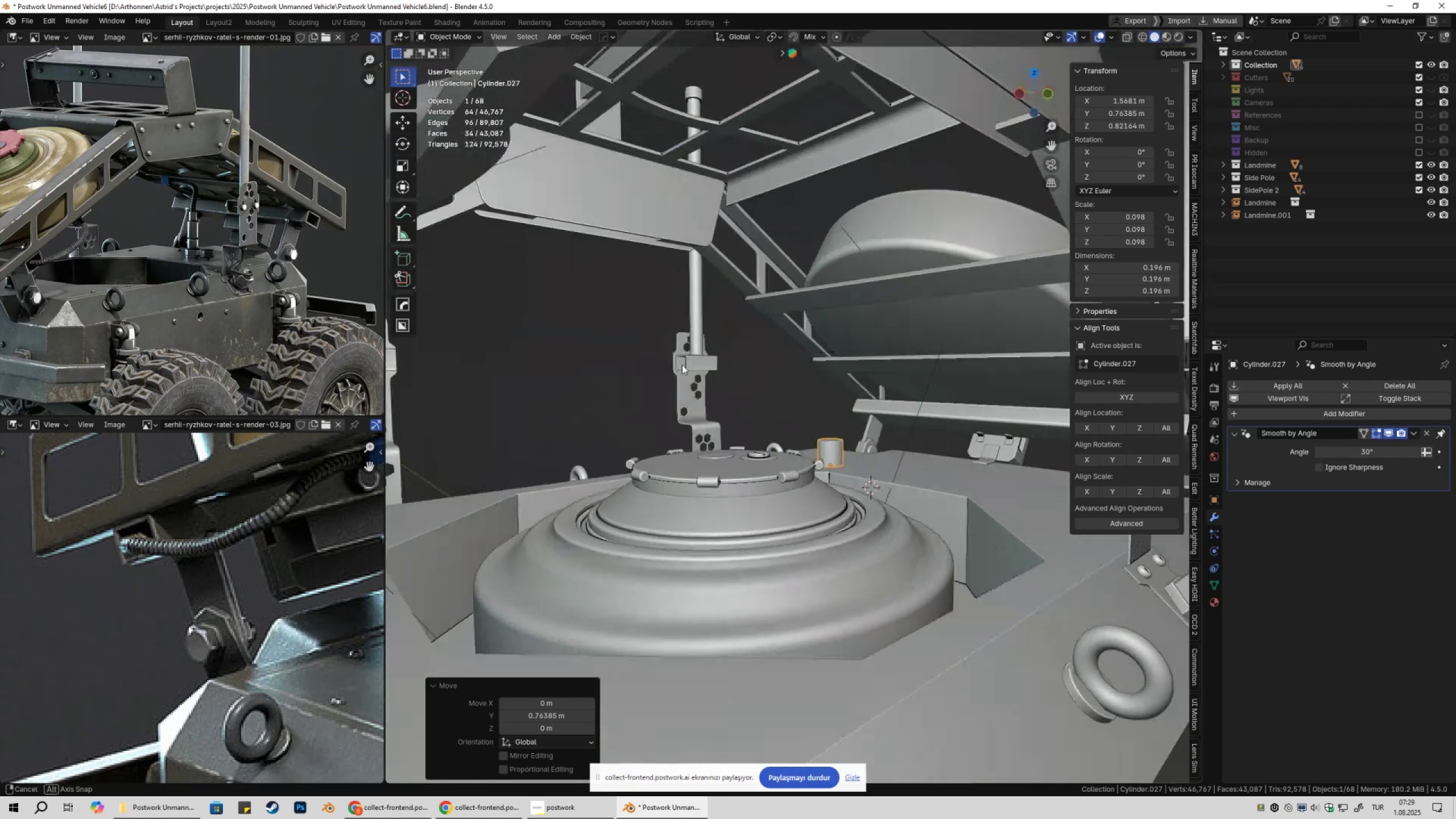 
type(gy)
 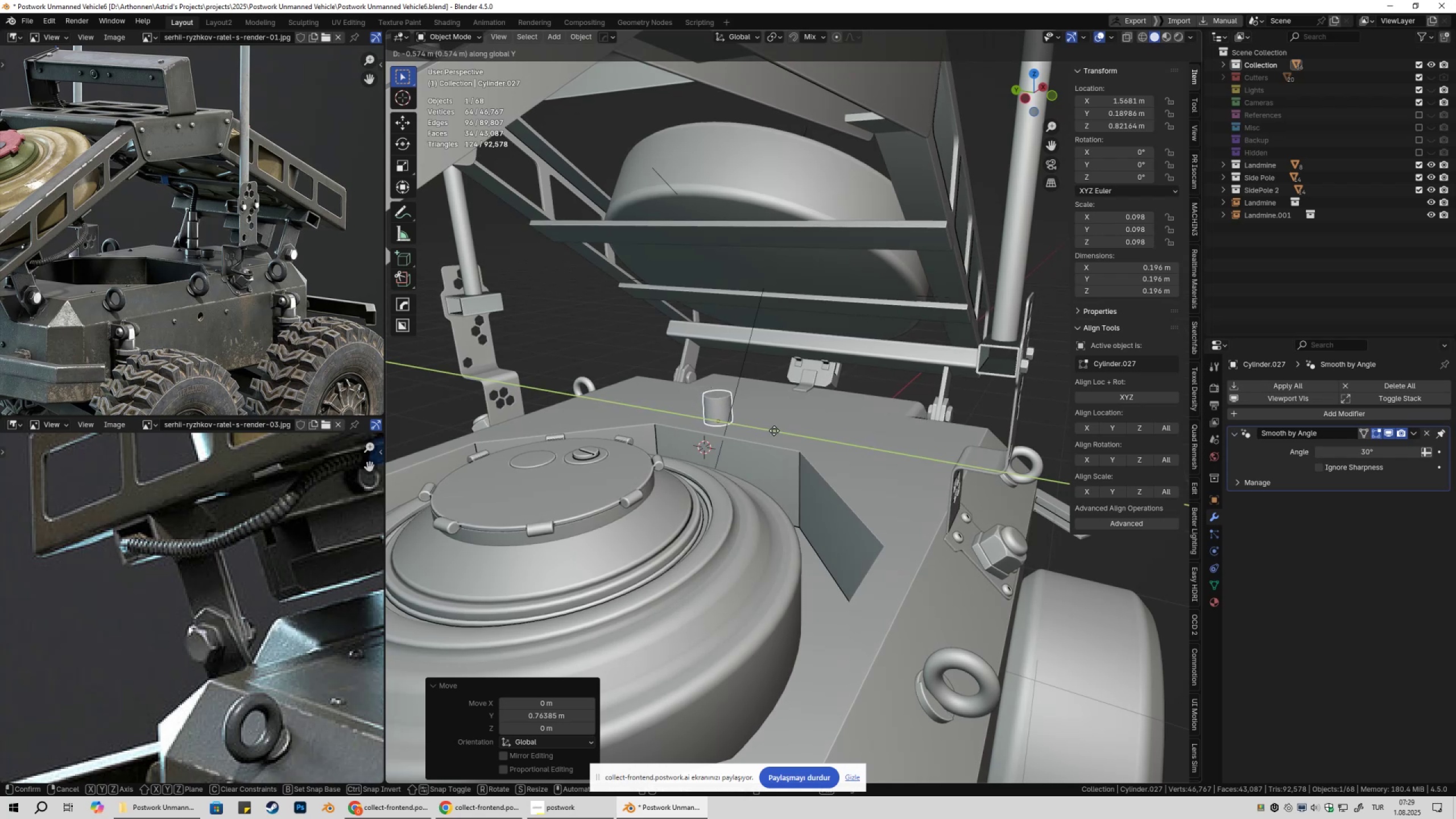 
left_click([774, 430])
 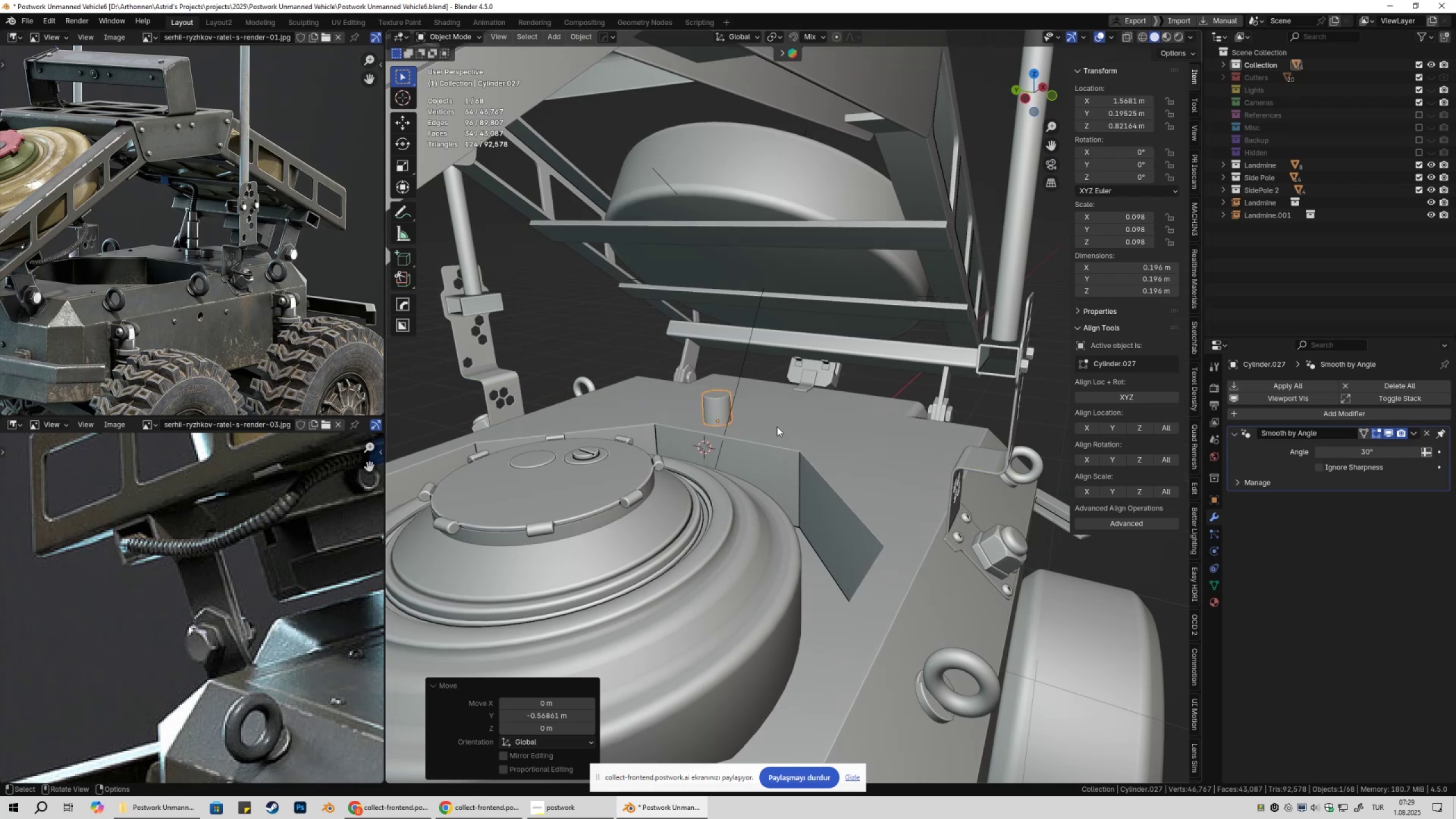 
key(Shift+ShiftLeft)
 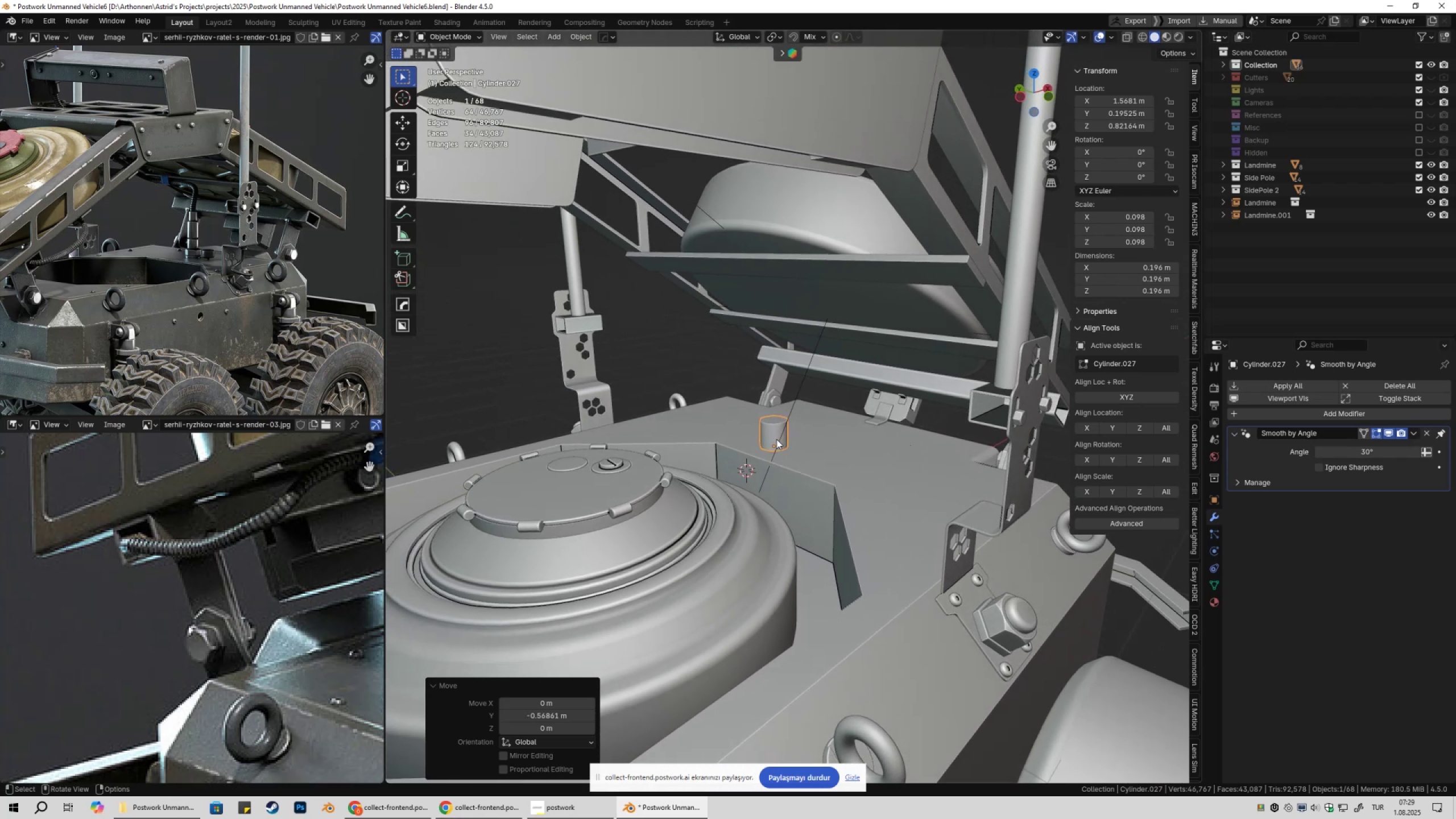 
scroll: coordinate [776, 439], scroll_direction: up, amount: 2.0
 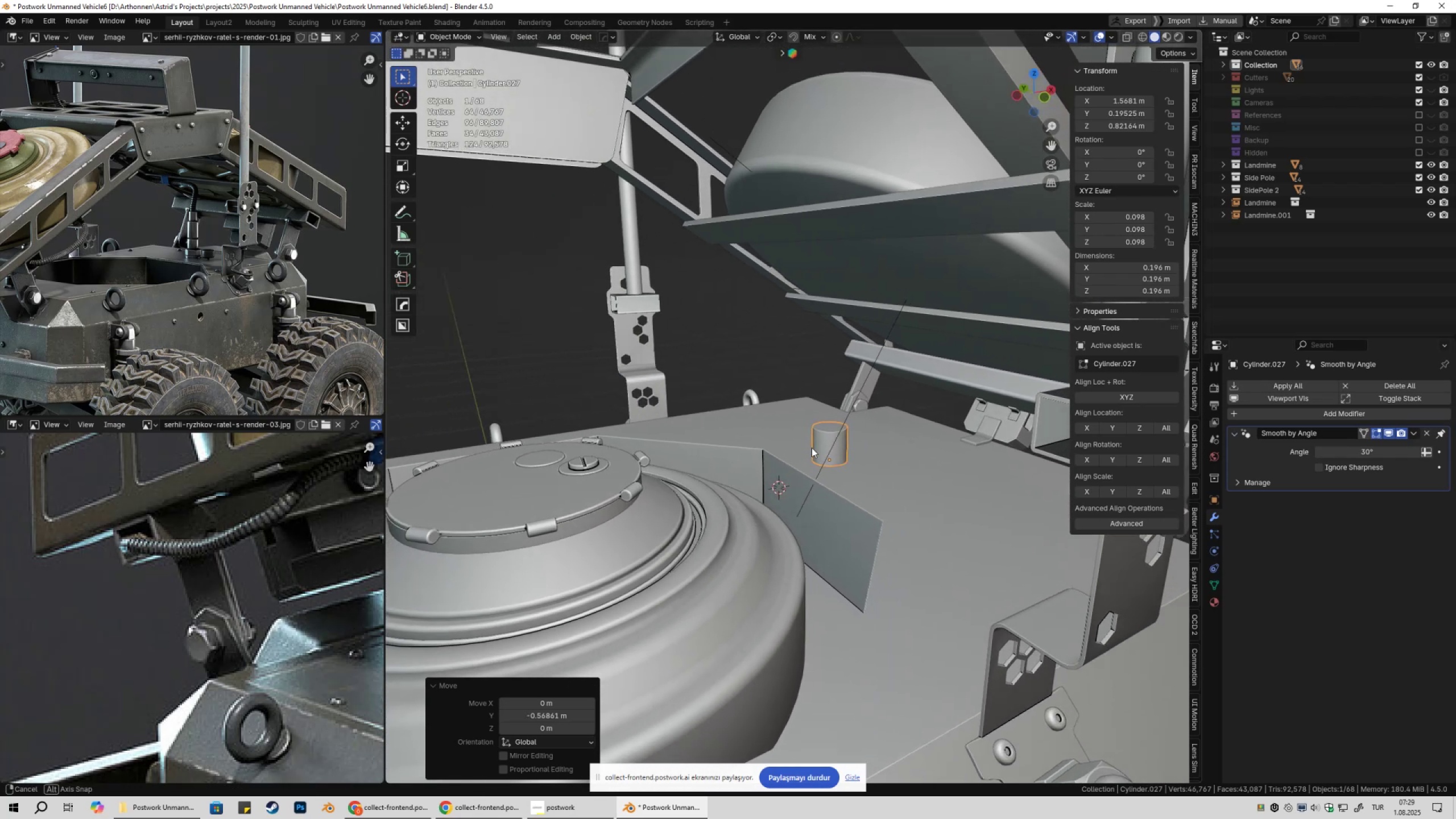 
scroll: coordinate [803, 454], scroll_direction: down, amount: 3.0
 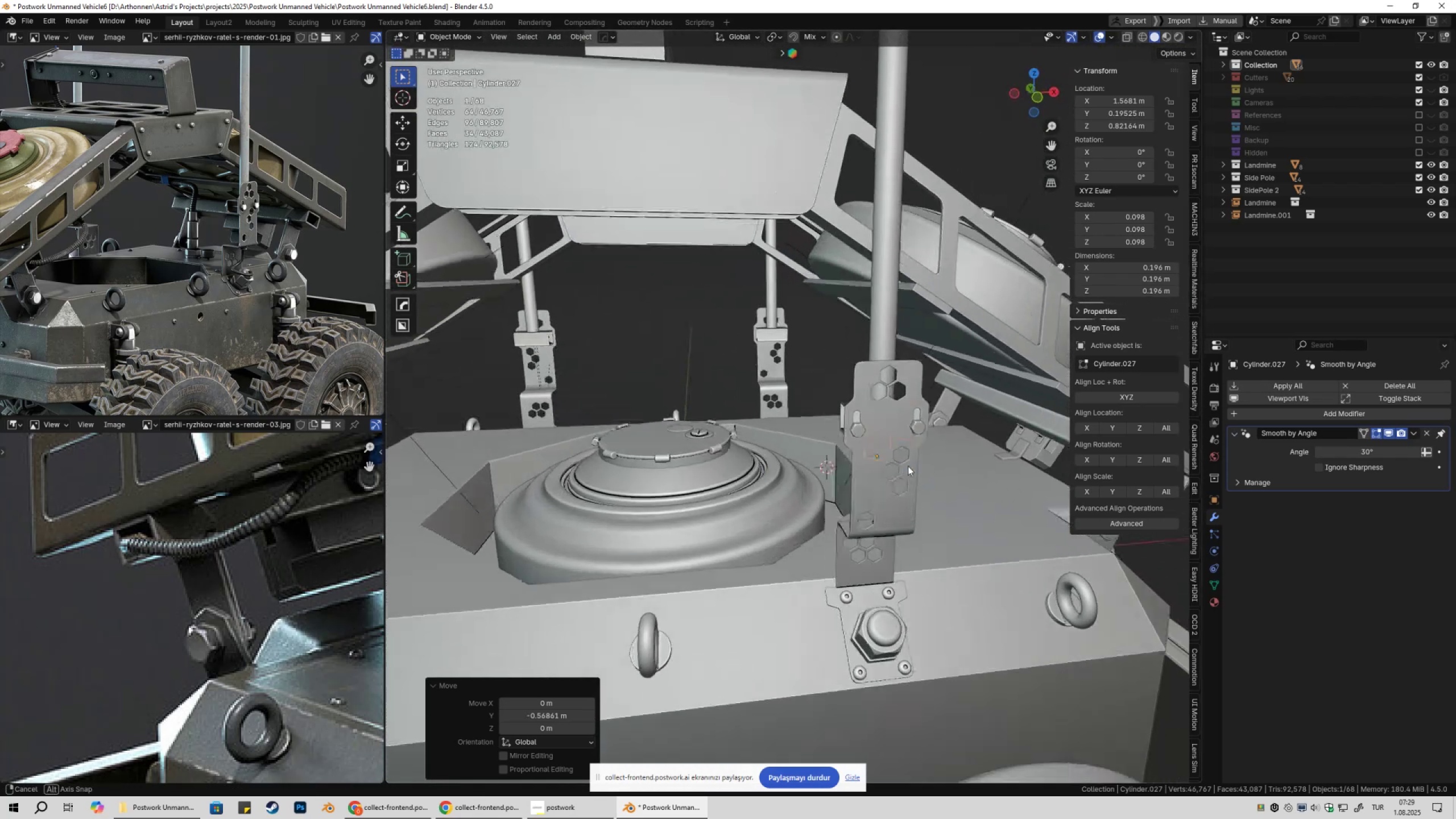 
scroll: coordinate [936, 477], scroll_direction: up, amount: 3.0
 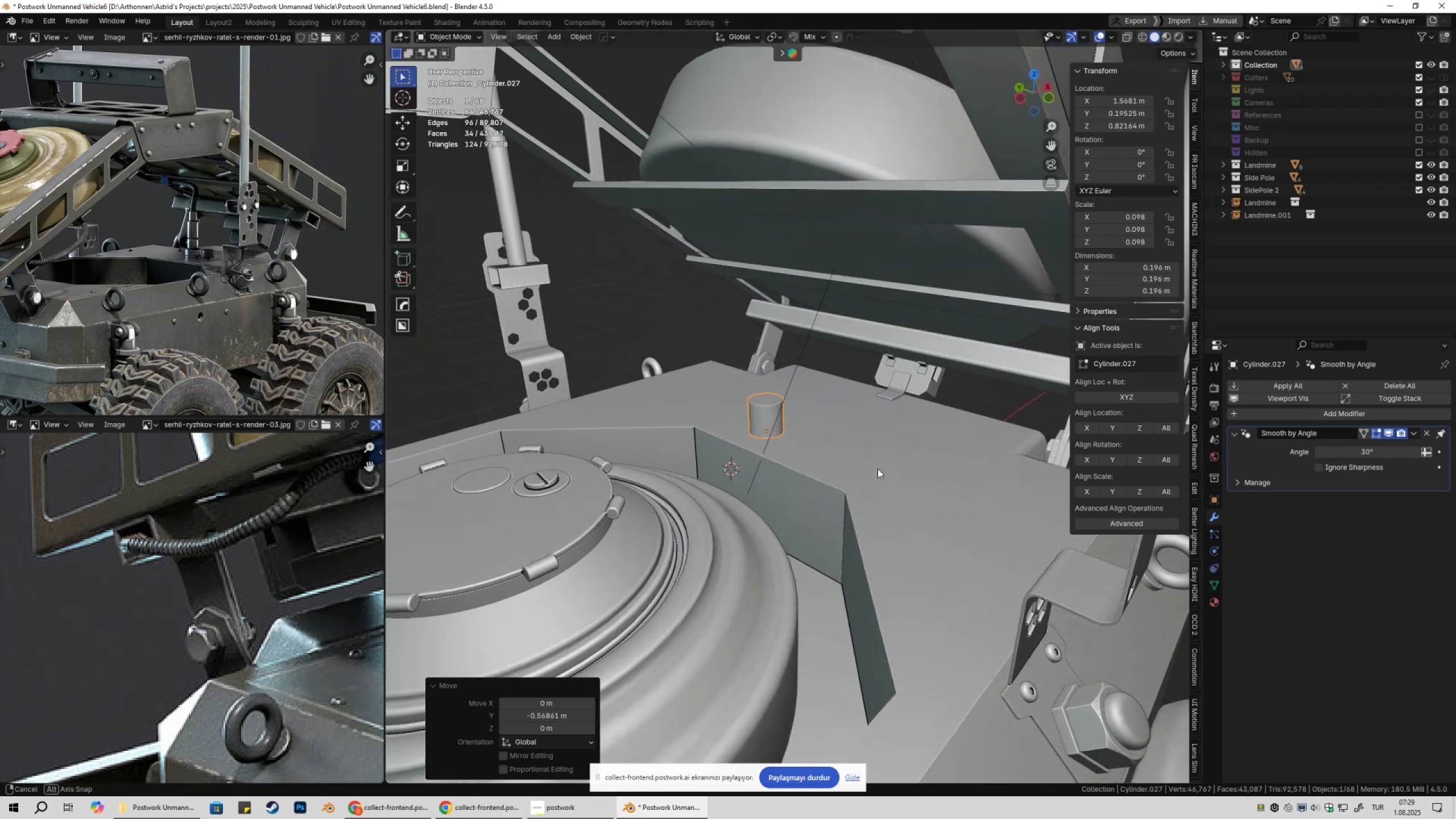 
type(gyx)
 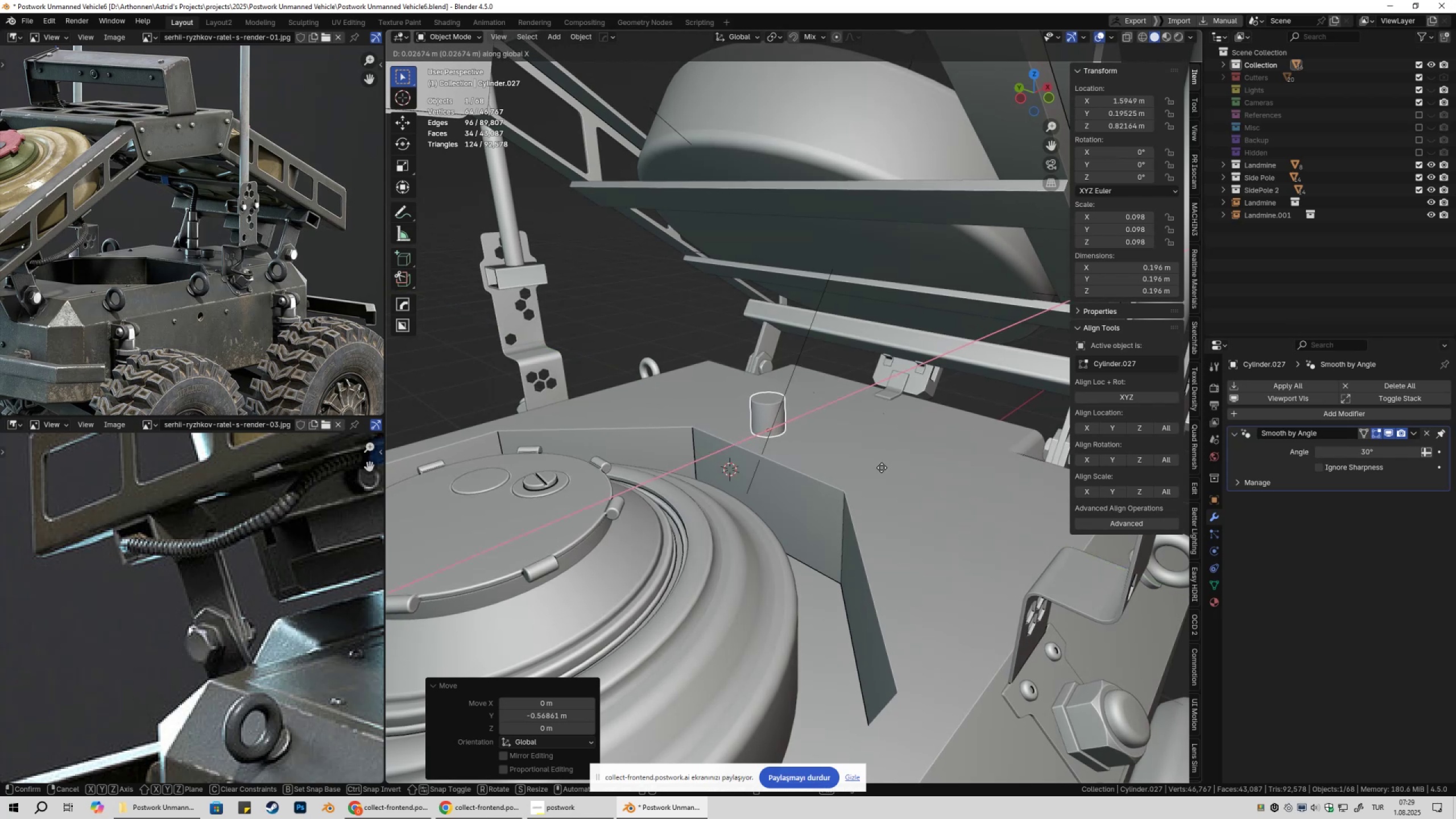 
type(gxy)
 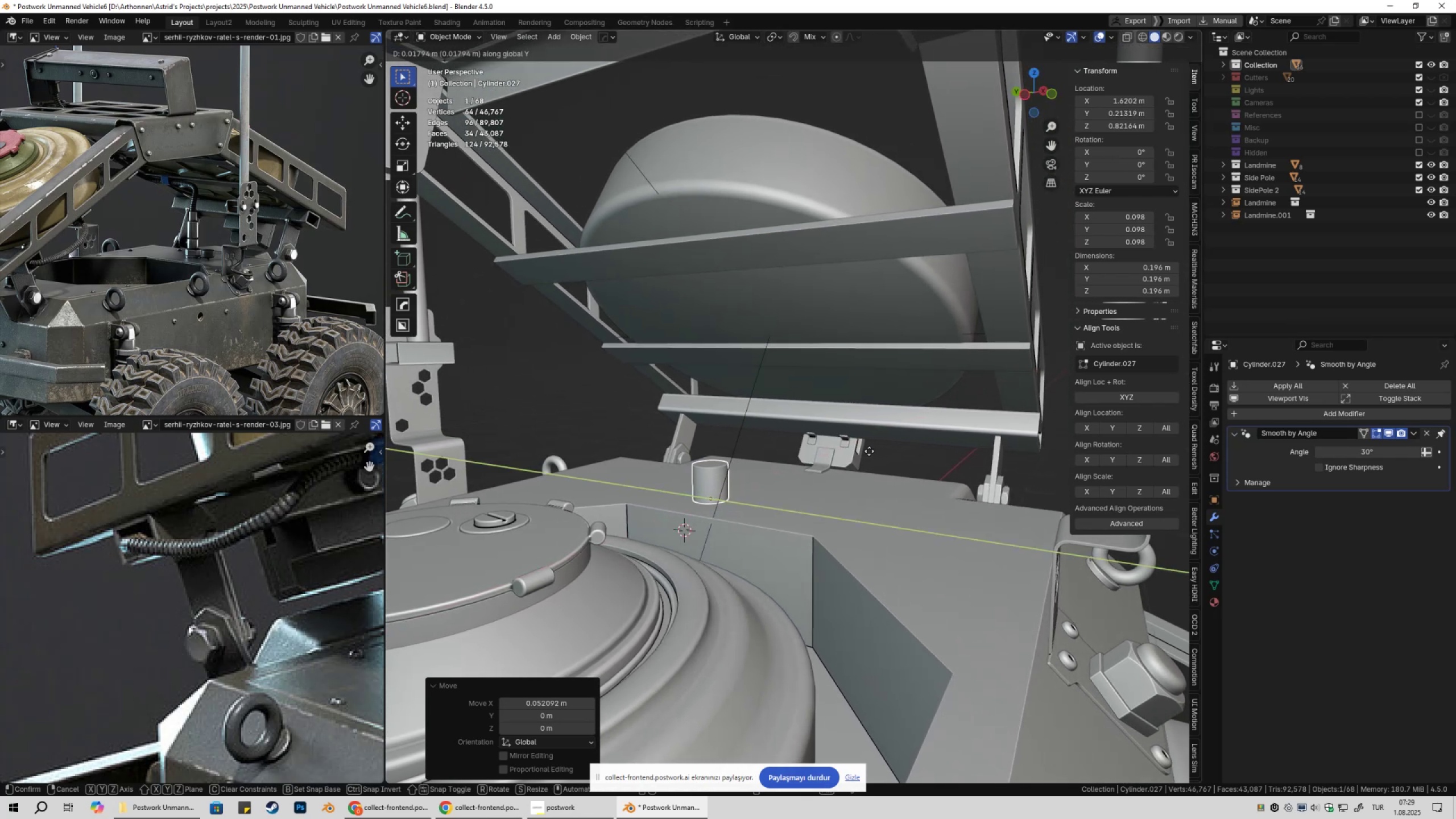 
left_click([867, 451])
 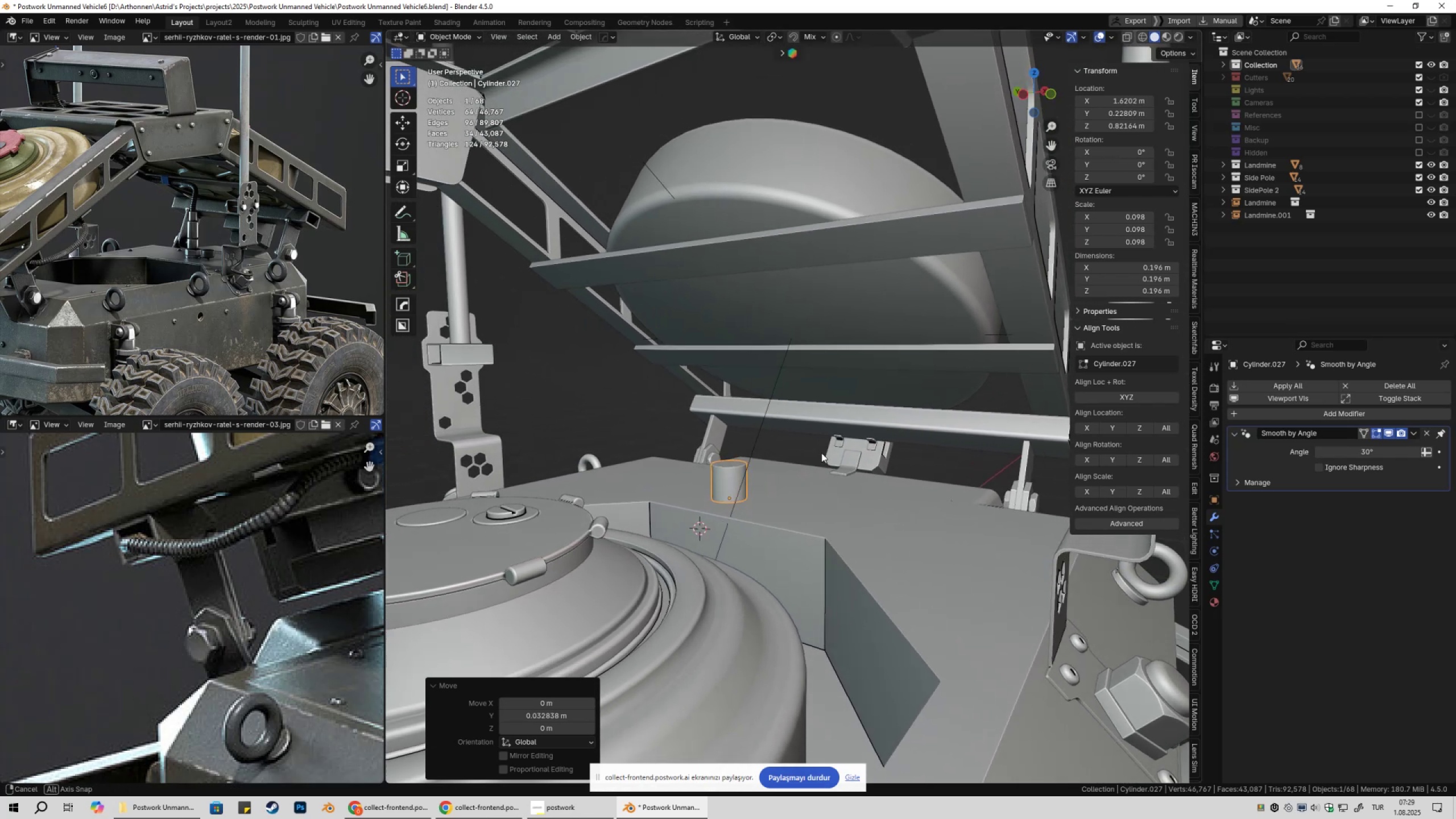 
scroll: coordinate [776, 497], scroll_direction: up, amount: 7.0
 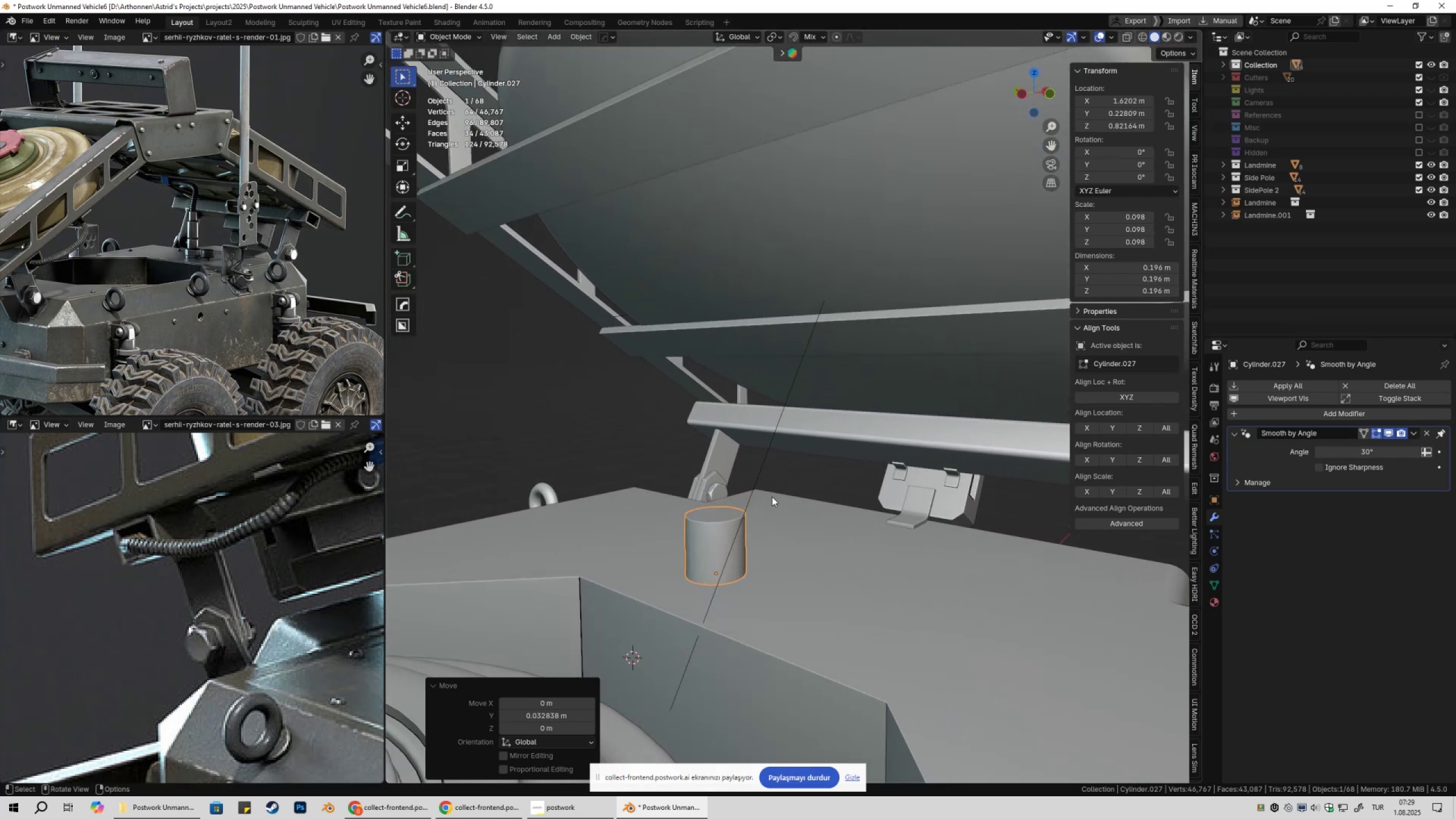 
key(Tab)
 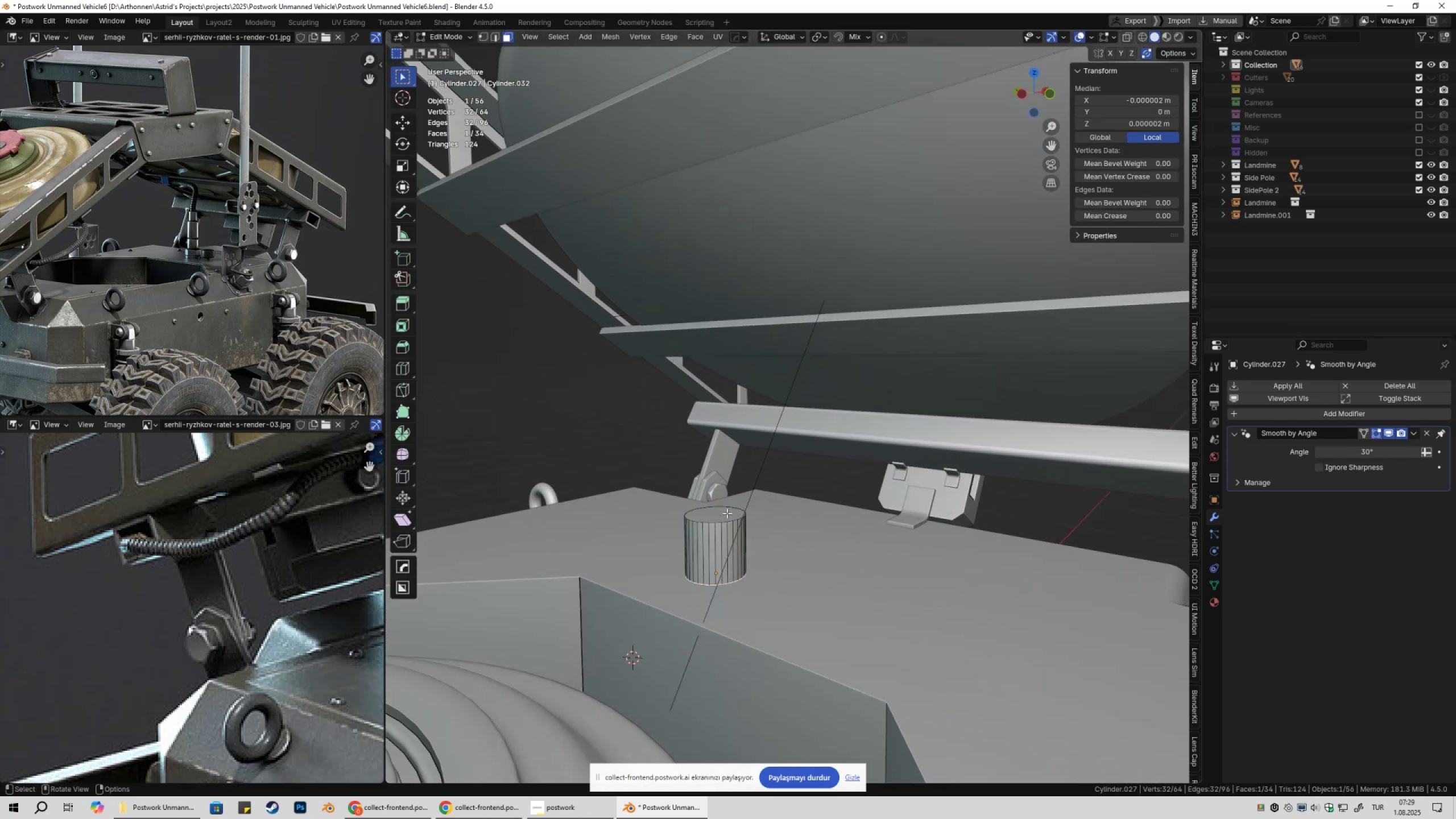 
key(3)
 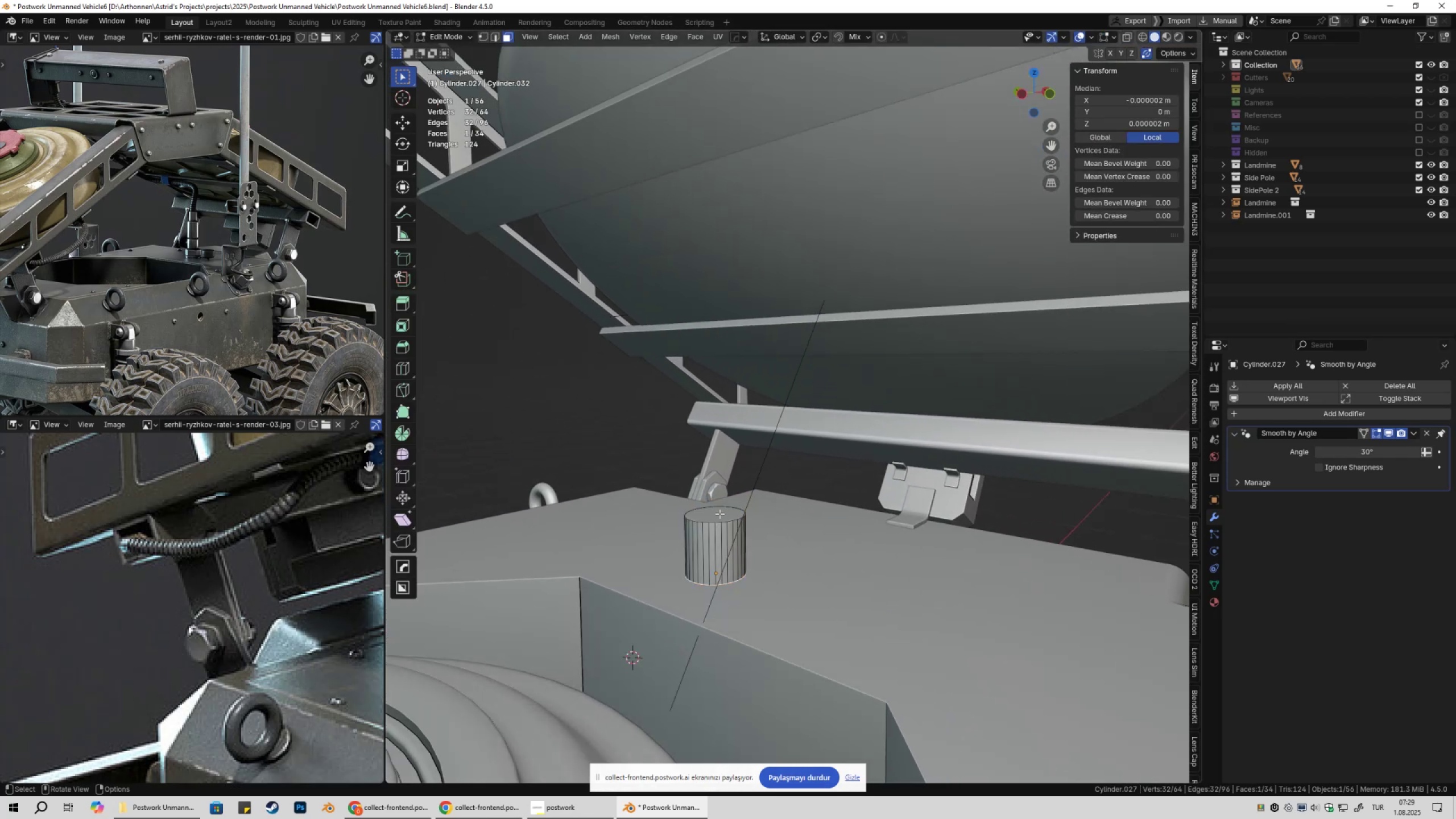 
left_click([719, 514])
 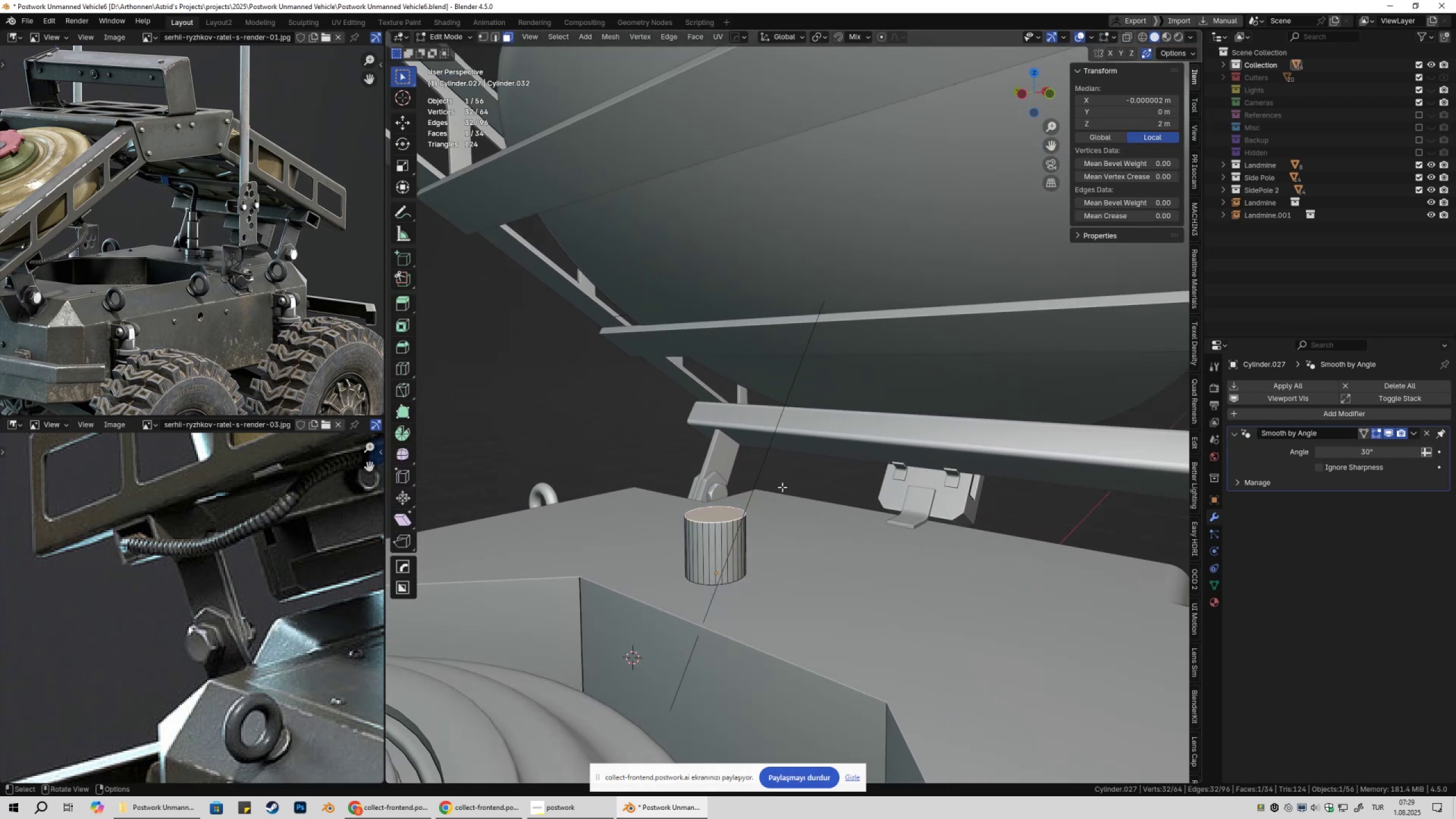 
type(gz)
 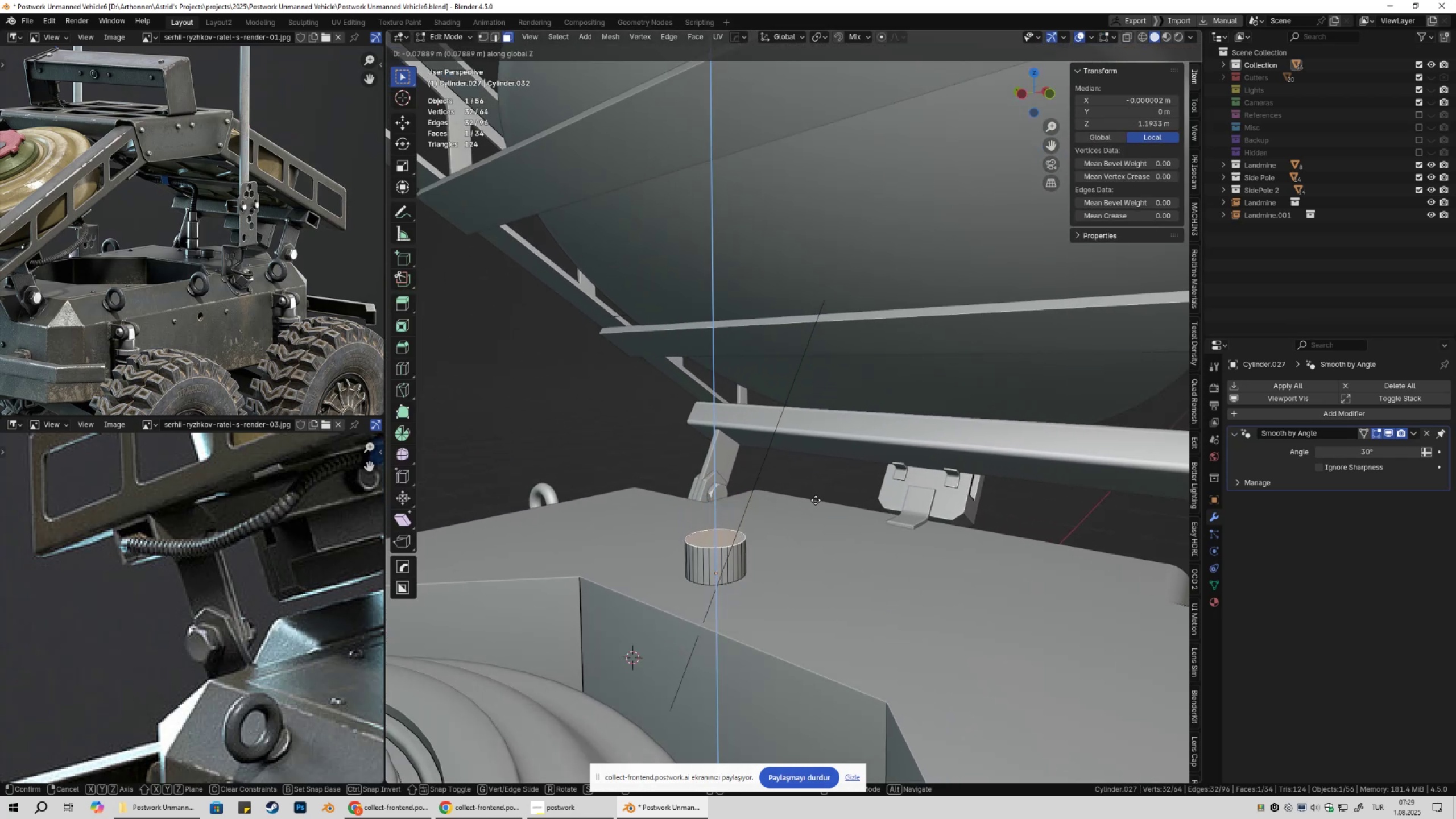 
hold_key(key=ShiftLeft, duration=1.5)
 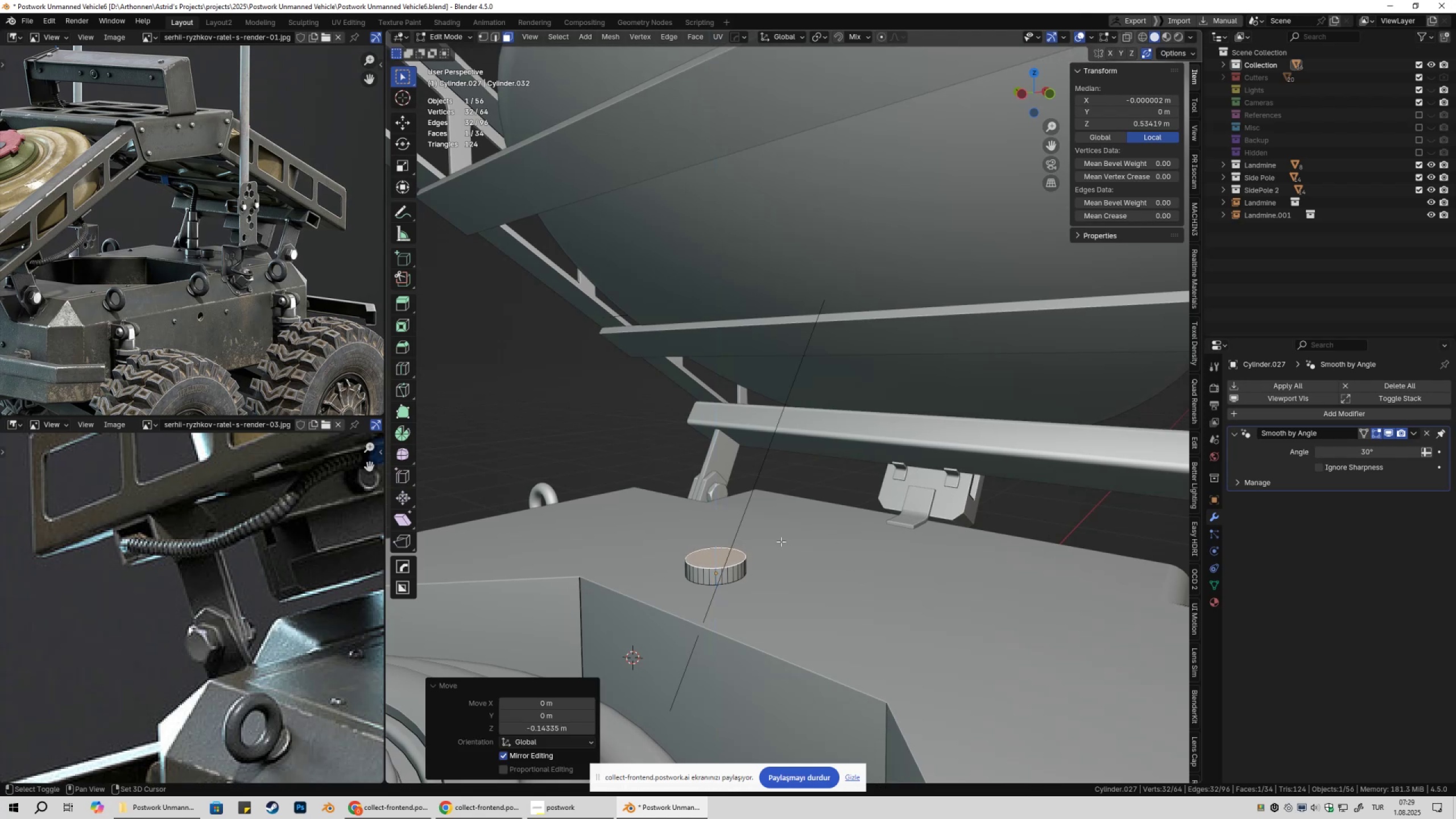 
hold_key(key=ShiftLeft, duration=0.55)
left_click([850, 564])
 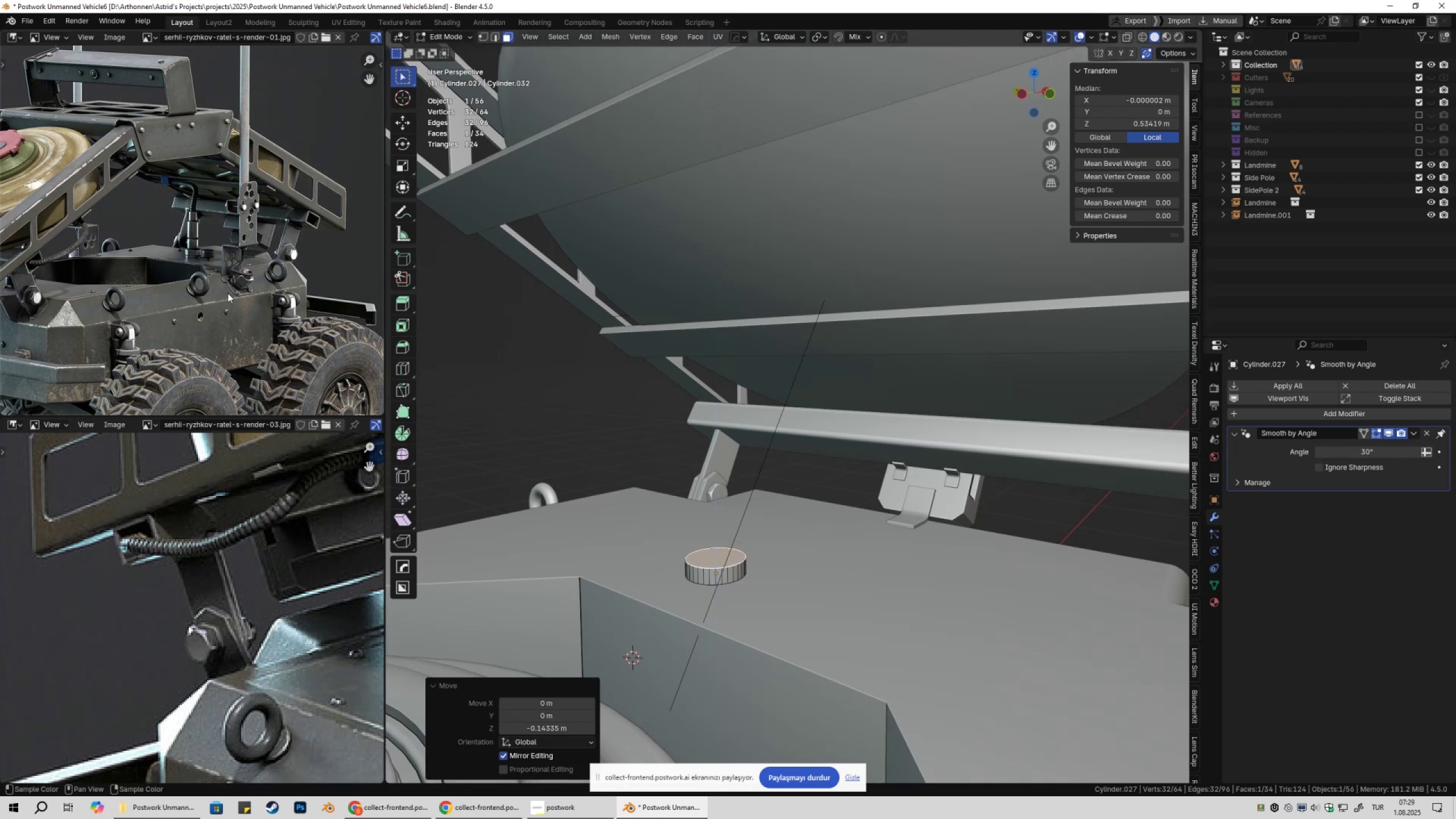 
scroll: coordinate [222, 322], scroll_direction: up, amount: 7.0
 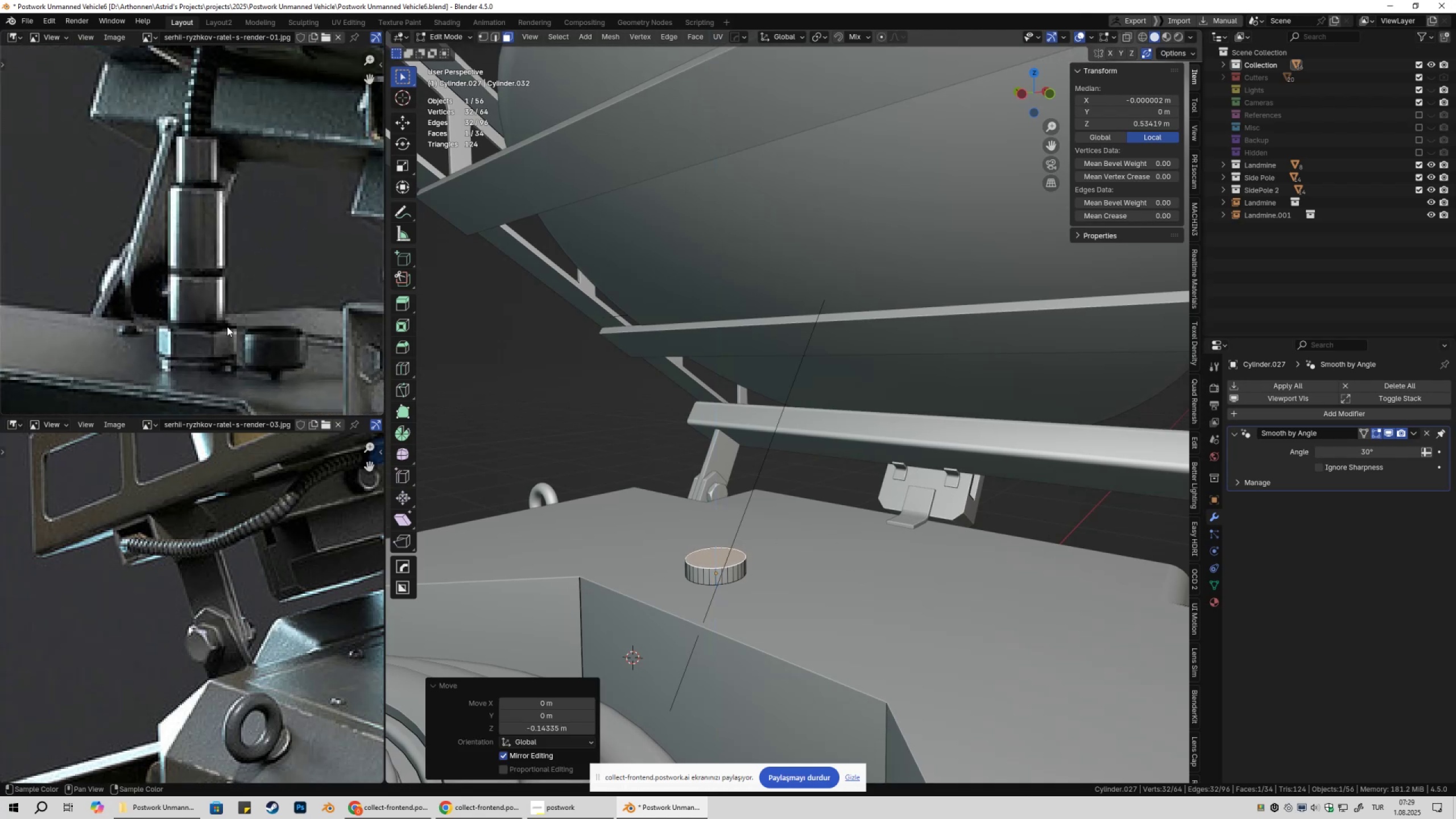 
hold_key(key=ShiftLeft, duration=0.38)
 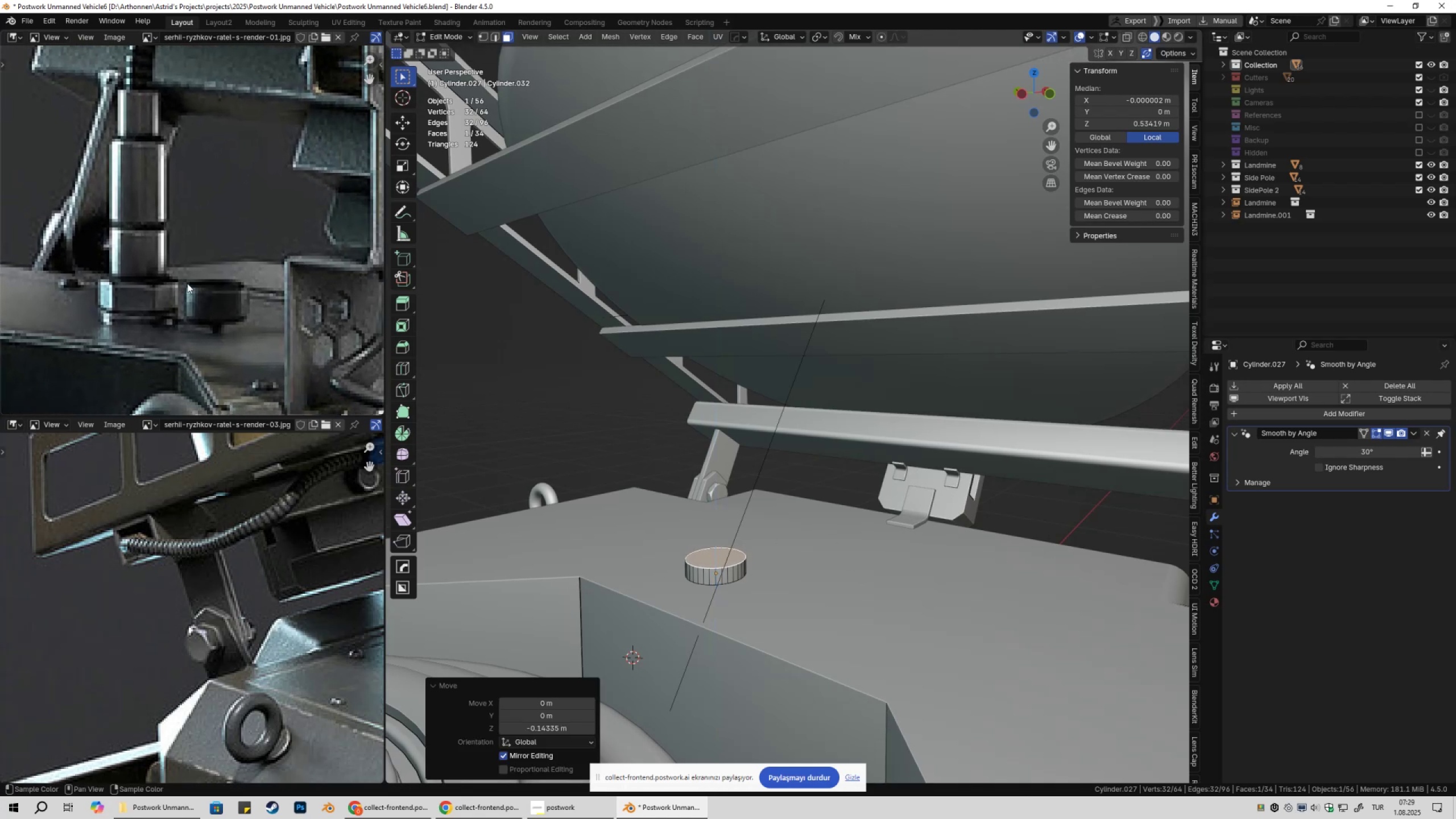 
scroll: coordinate [188, 291], scroll_direction: down, amount: 2.0
 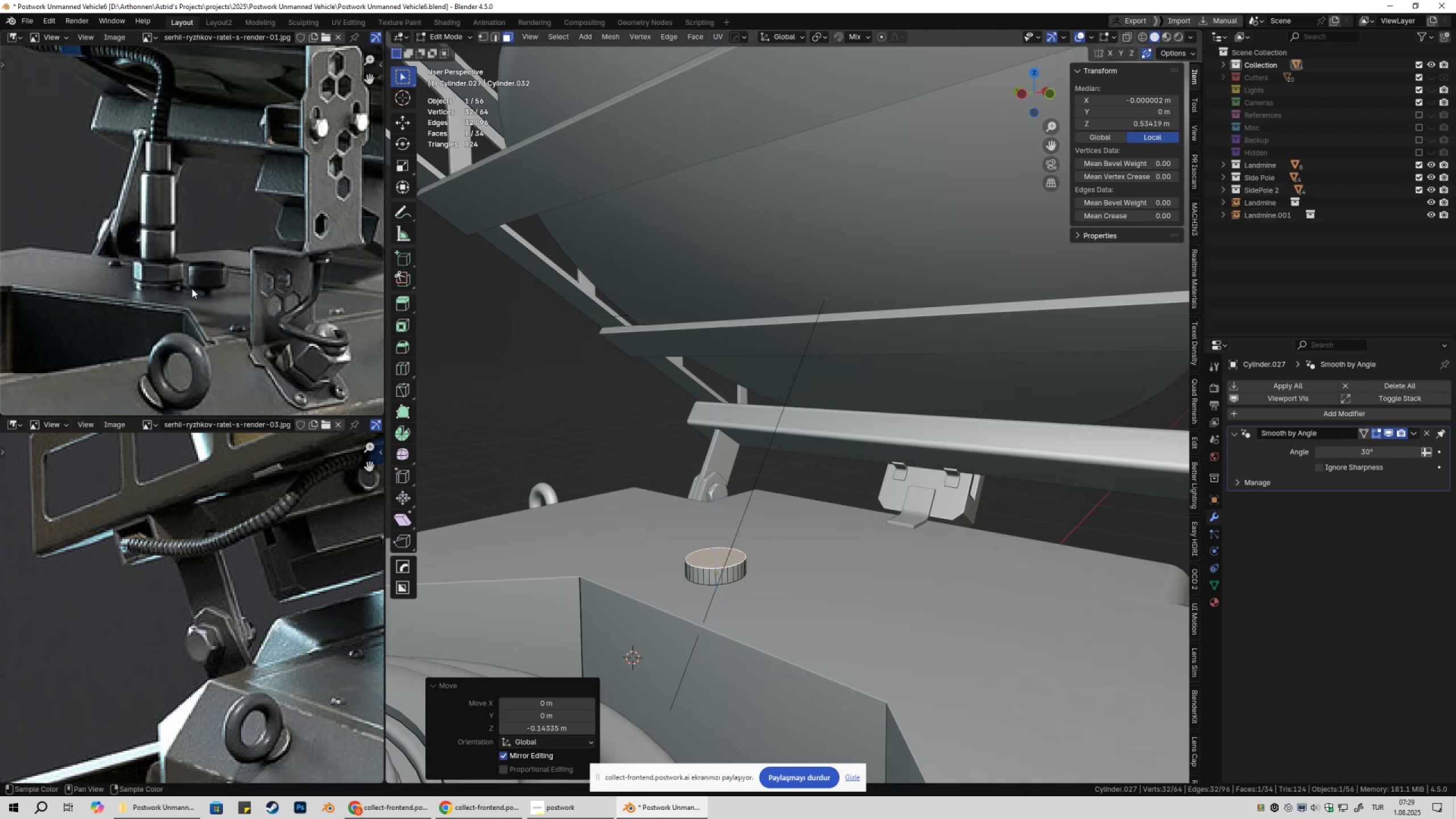 
hold_key(key=ShiftLeft, duration=0.39)
 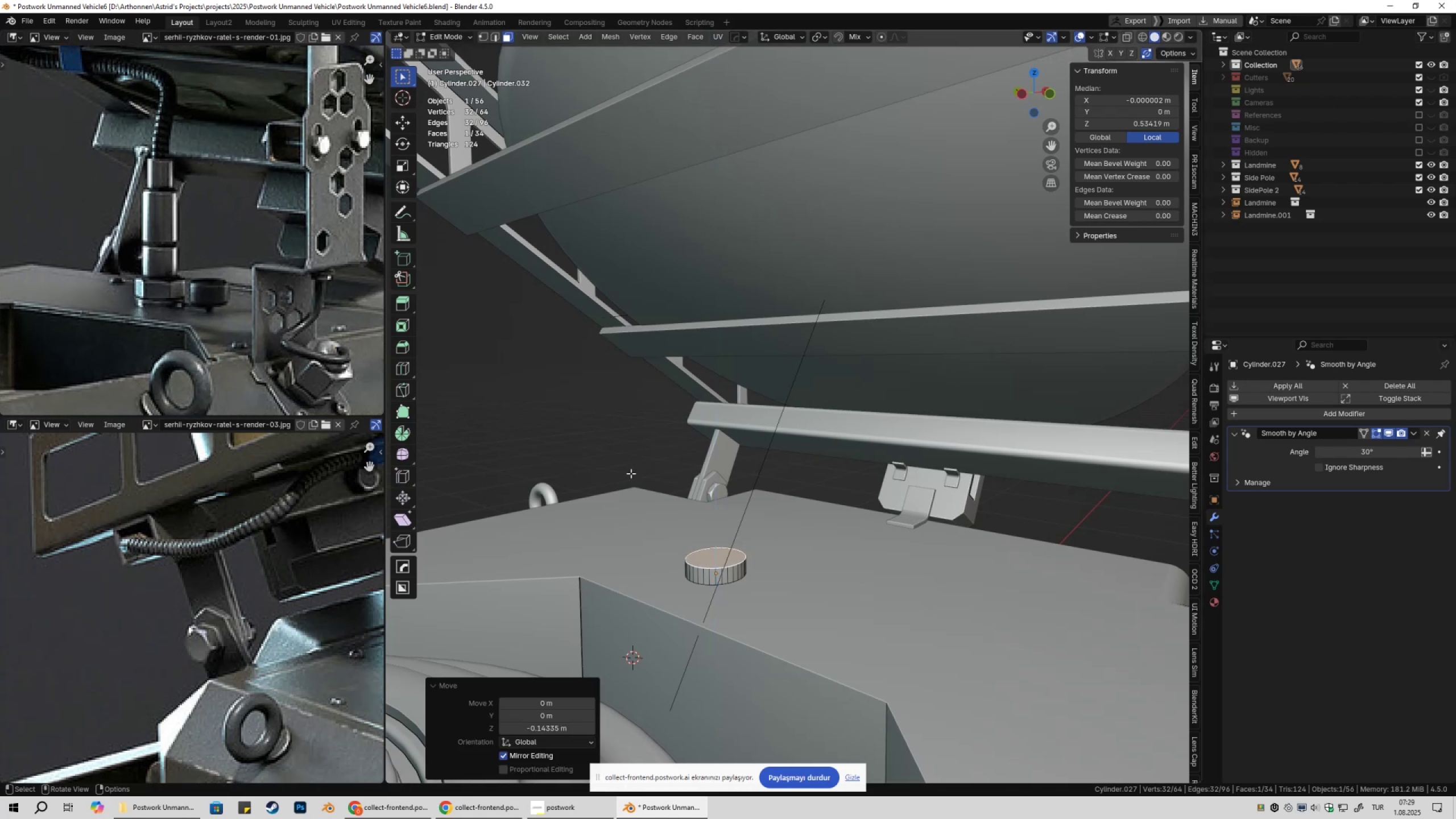 
type(gz)
 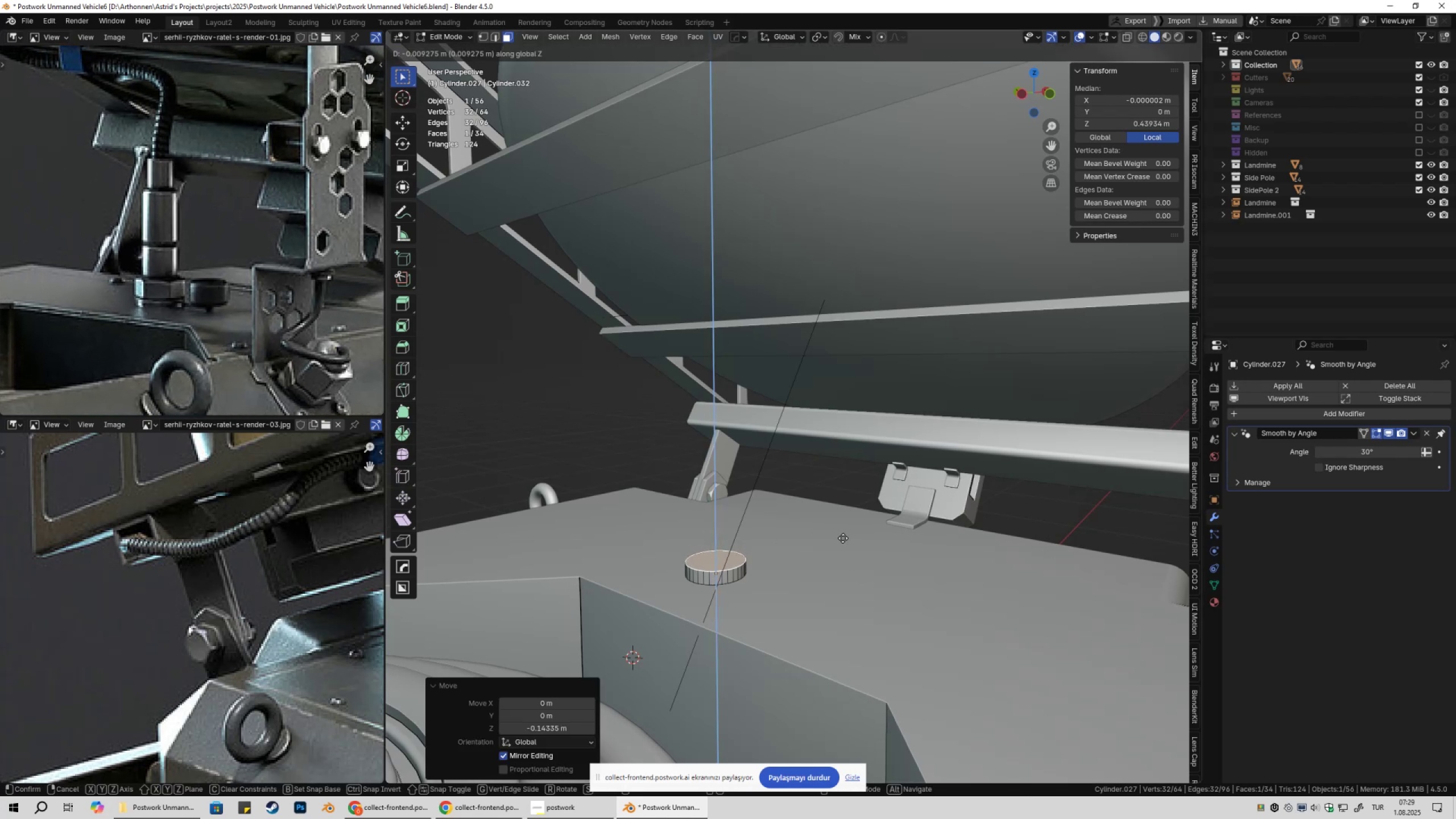 
hold_key(key=ShiftLeft, duration=1.53)
 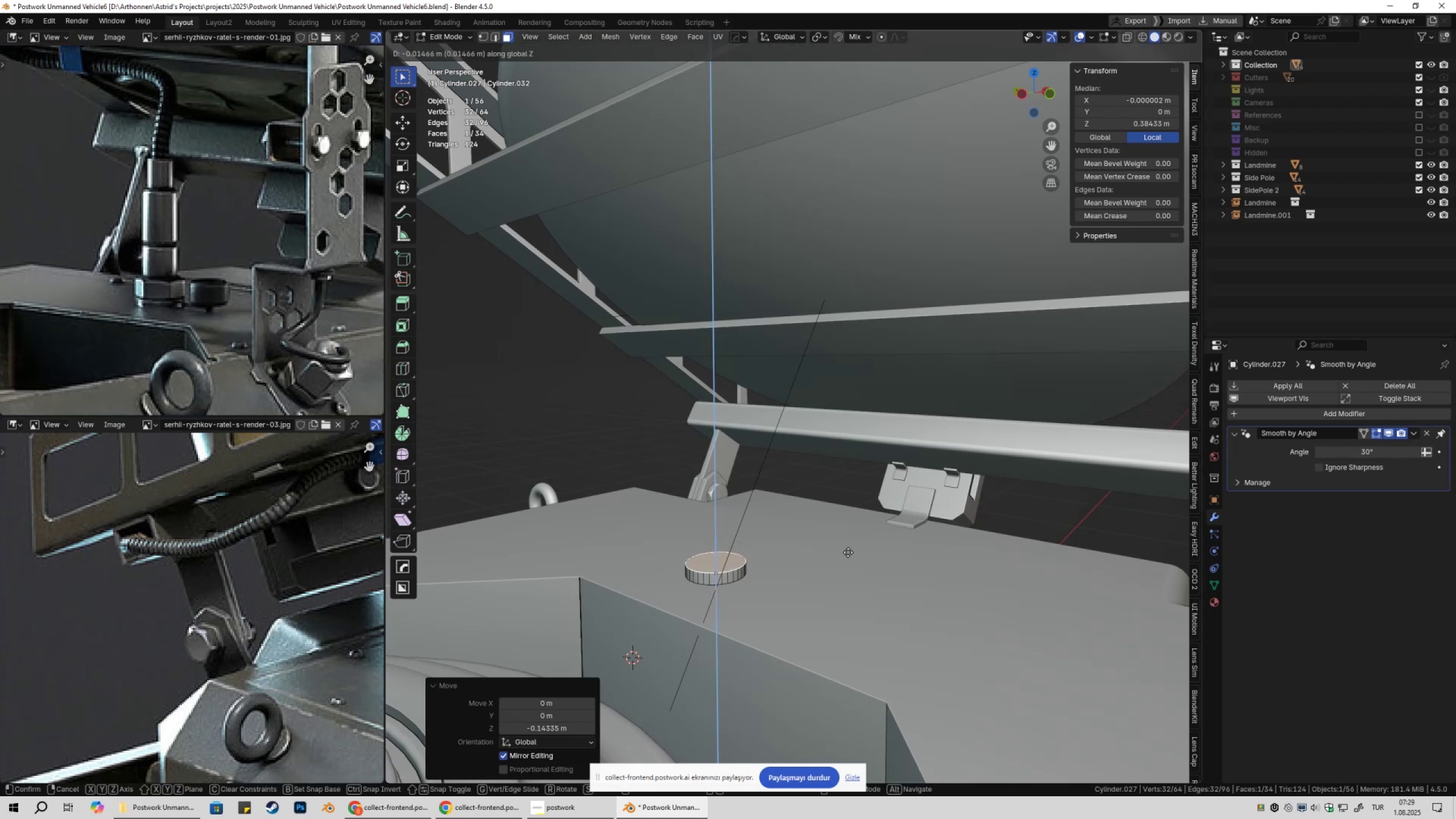 
hold_key(key=ShiftLeft, duration=1.51)
 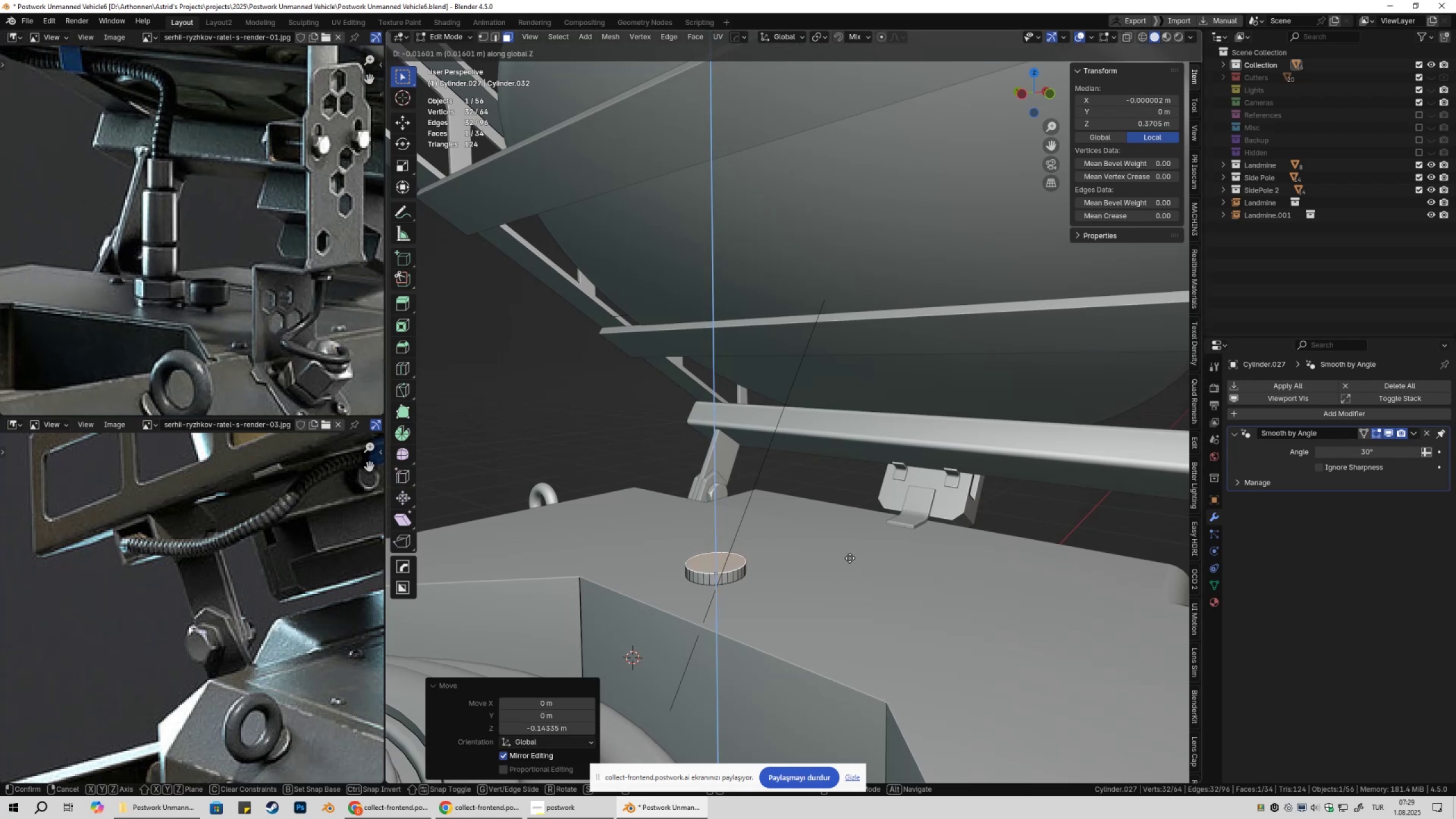 
hold_key(key=ShiftLeft, duration=1.53)
 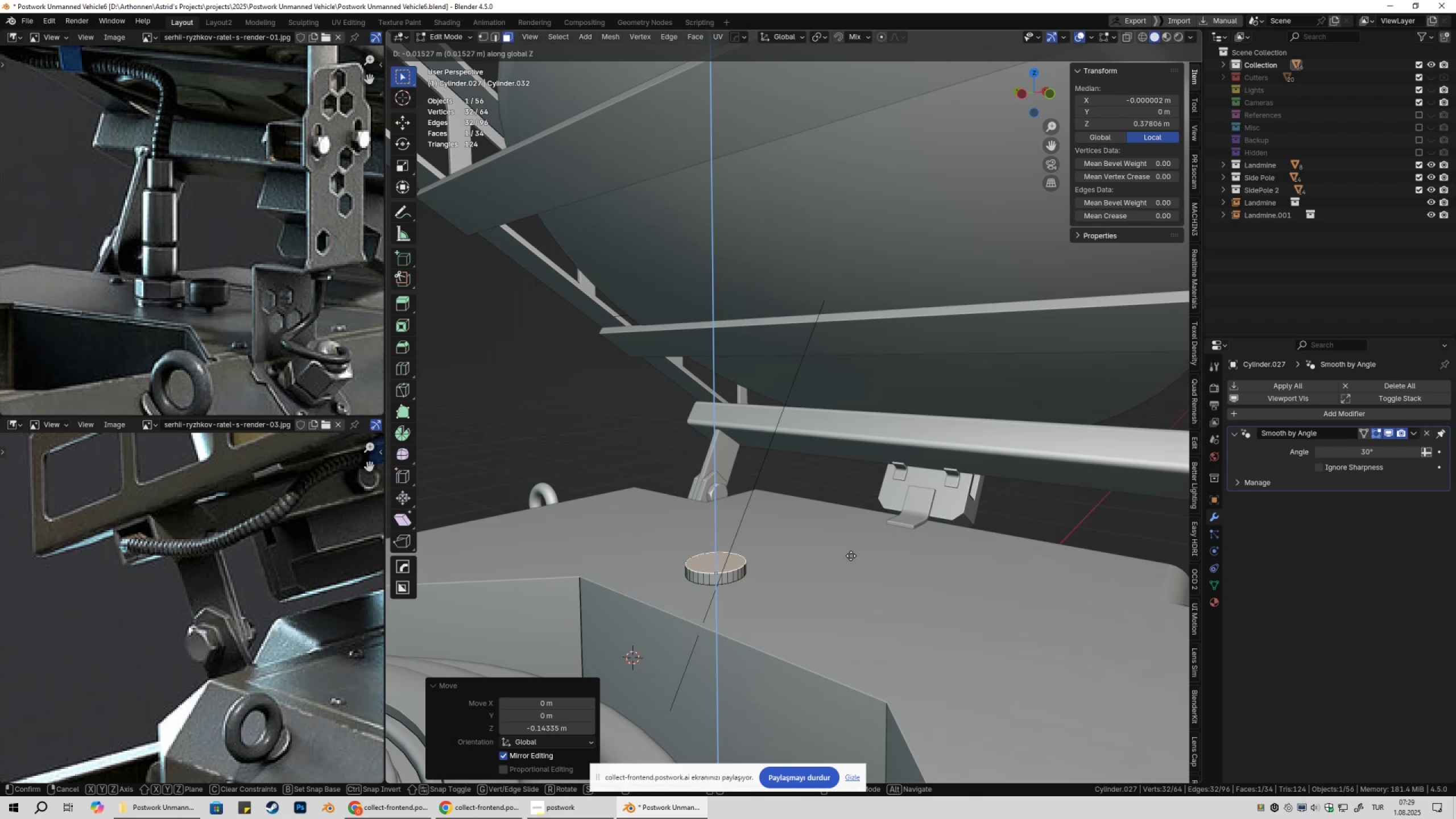 
hold_key(key=ShiftLeft, duration=1.51)
 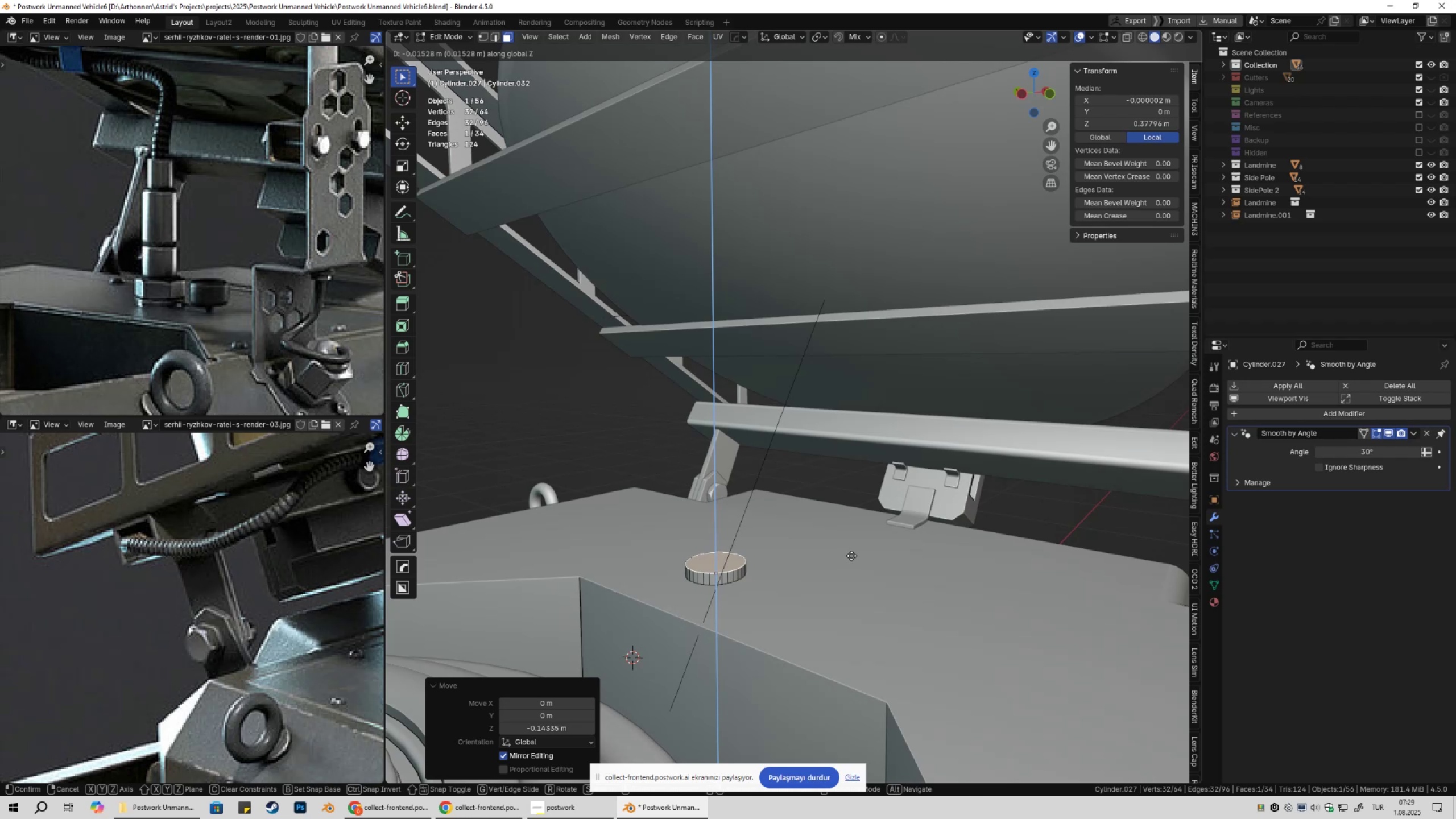 
hold_key(key=ShiftLeft, duration=1.52)
 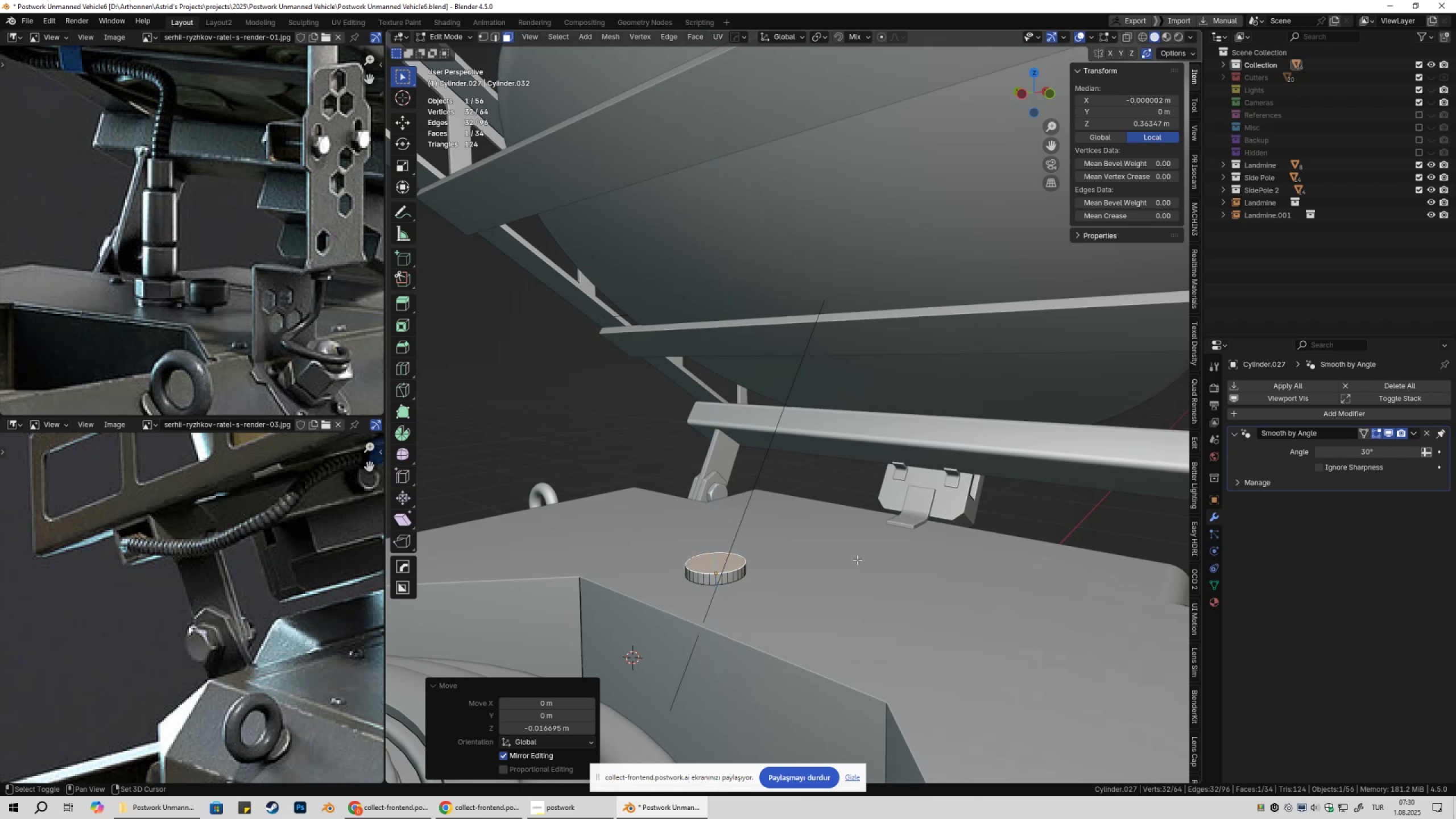 
hold_key(key=ShiftLeft, duration=0.58)
left_click([857, 560])
 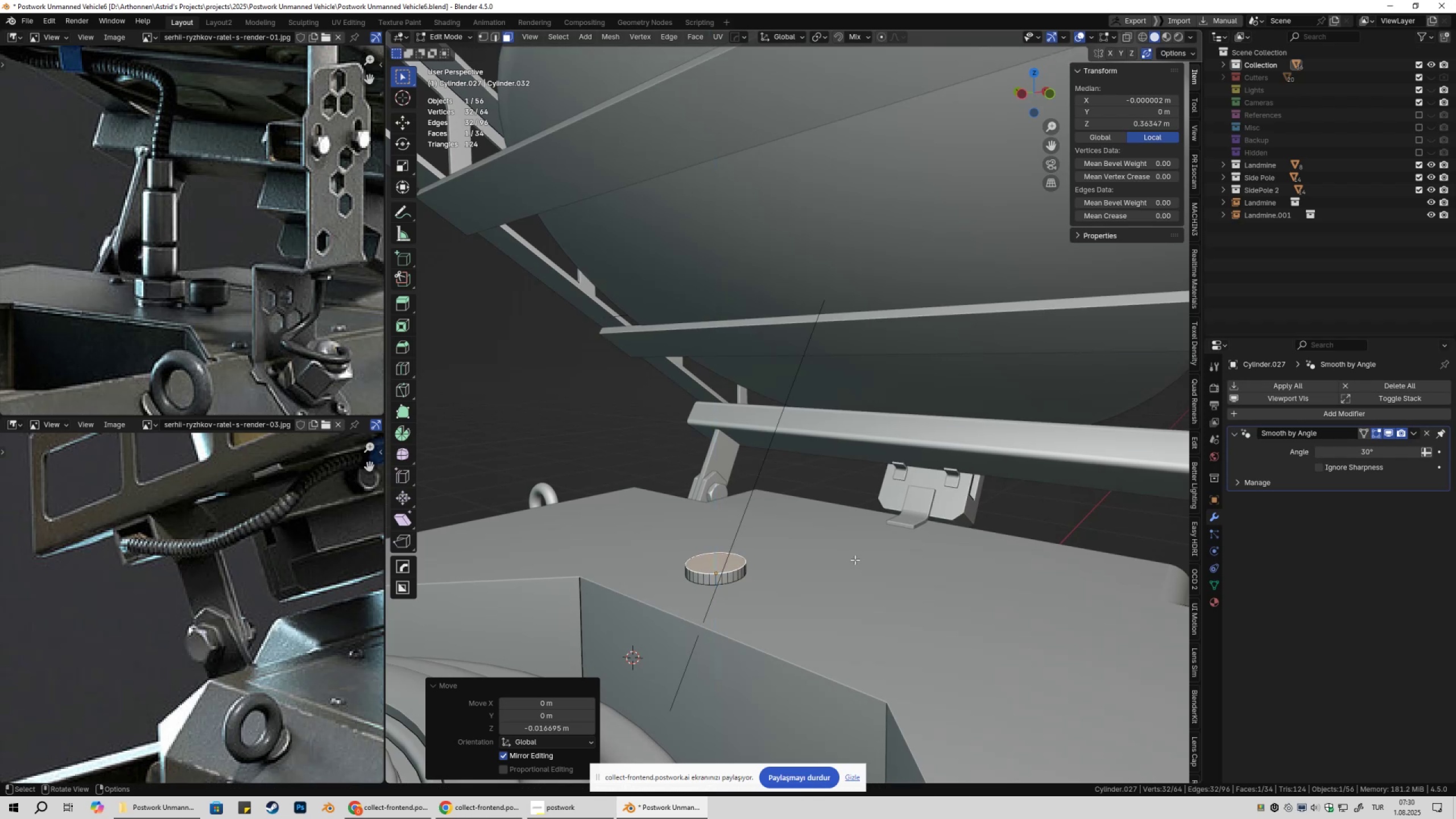 
key(Tab)
 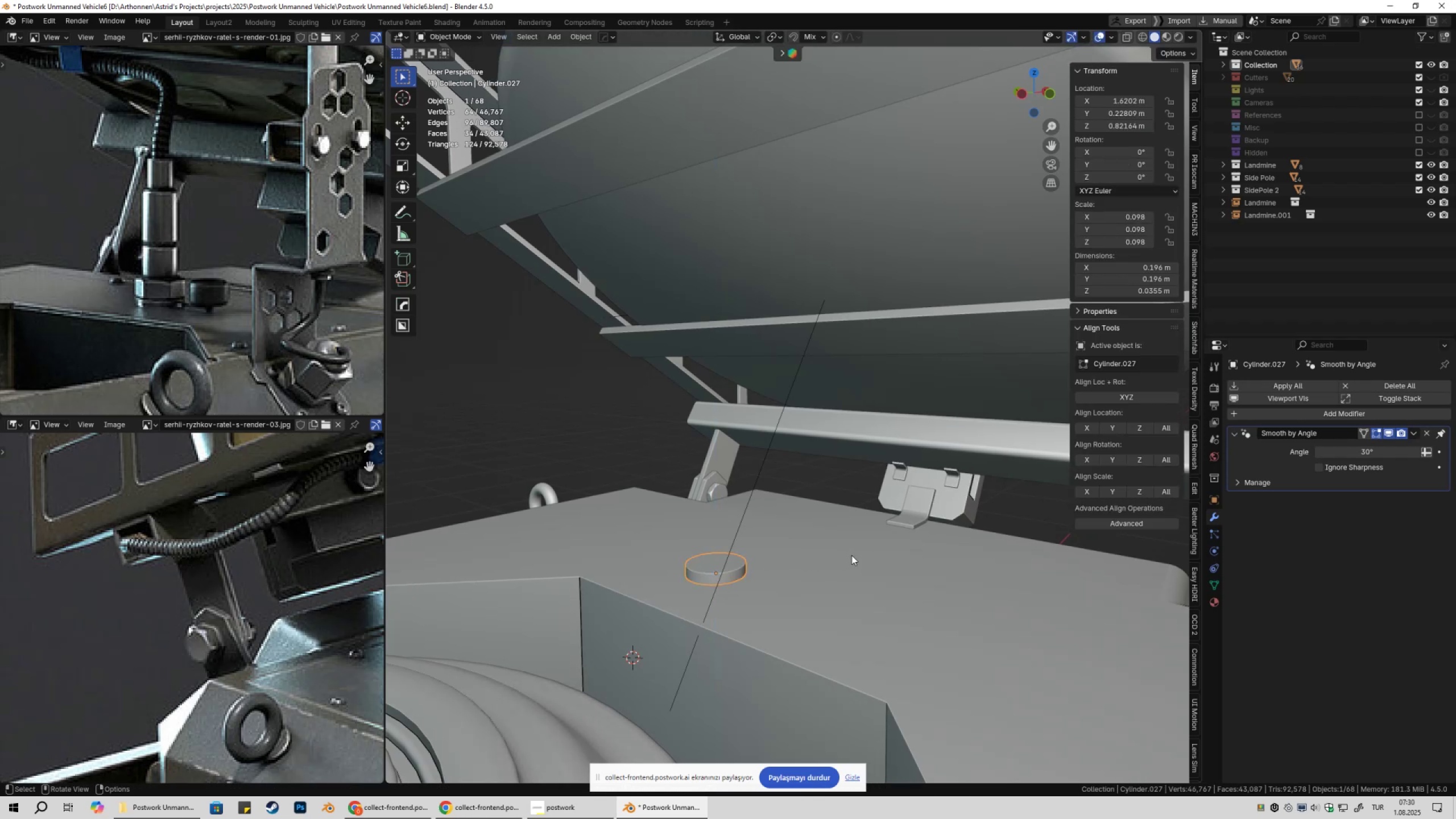 
key(Control+ControlLeft)
 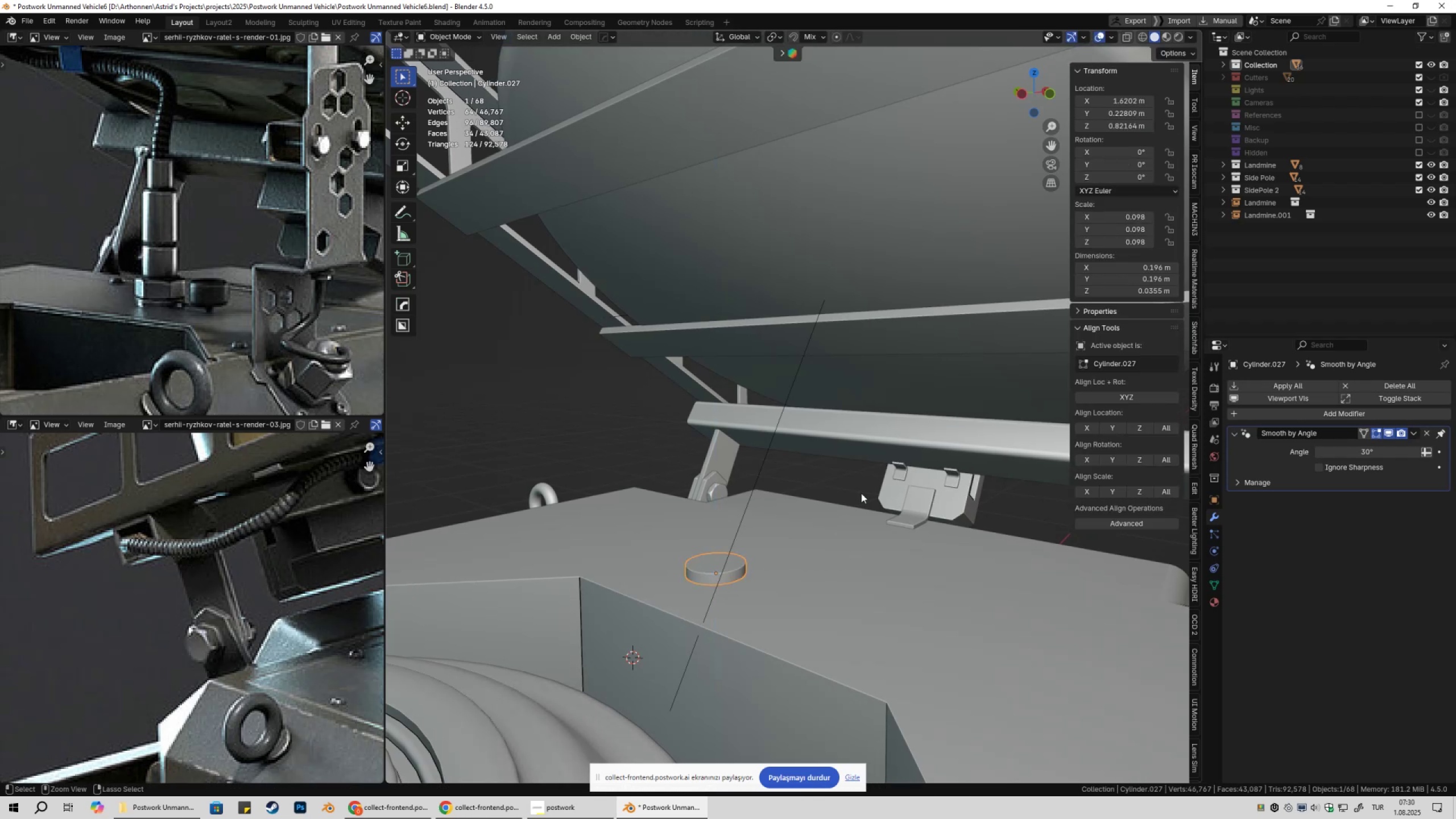 
key(Control+A)
 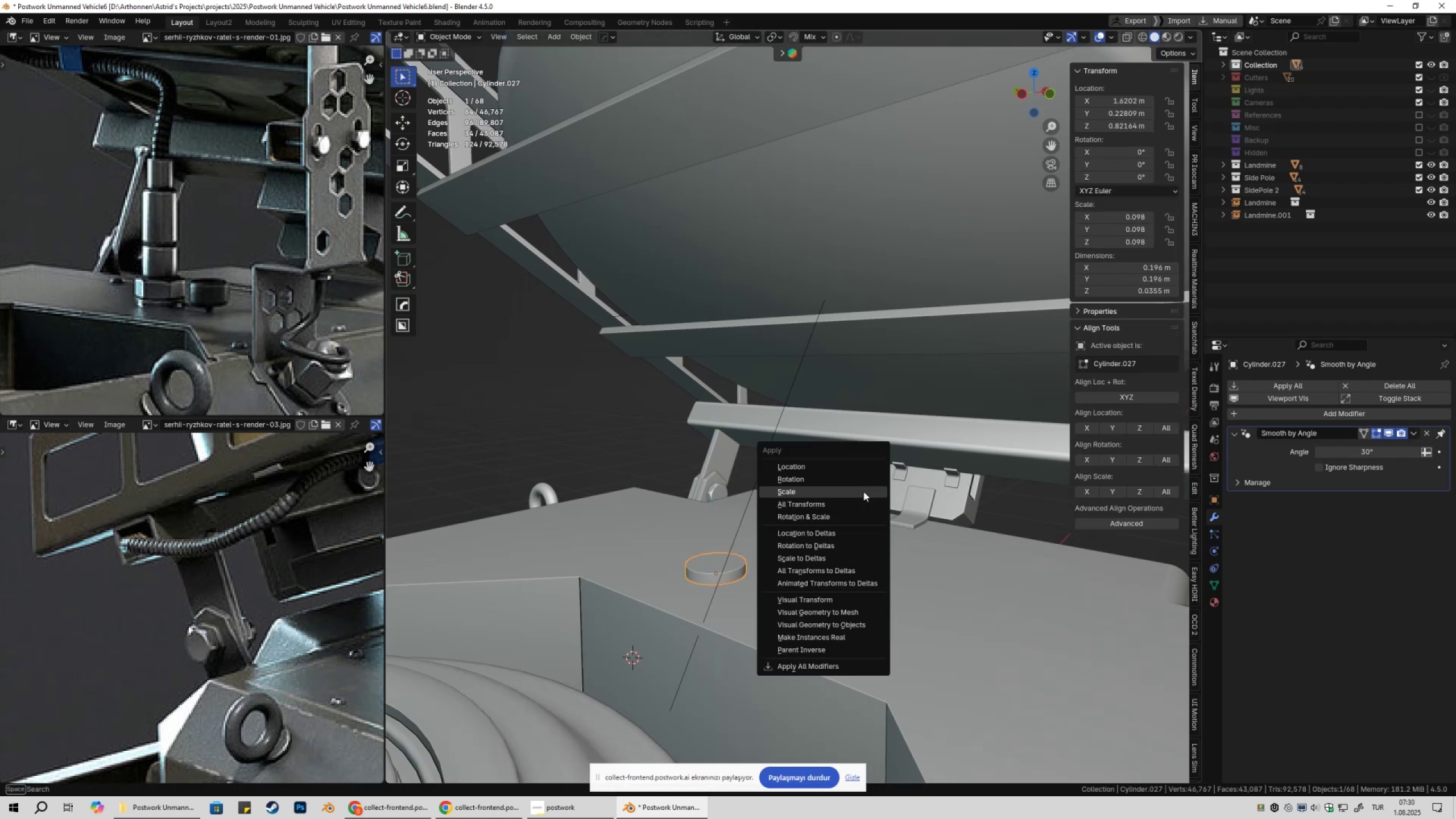 
left_click([863, 491])
 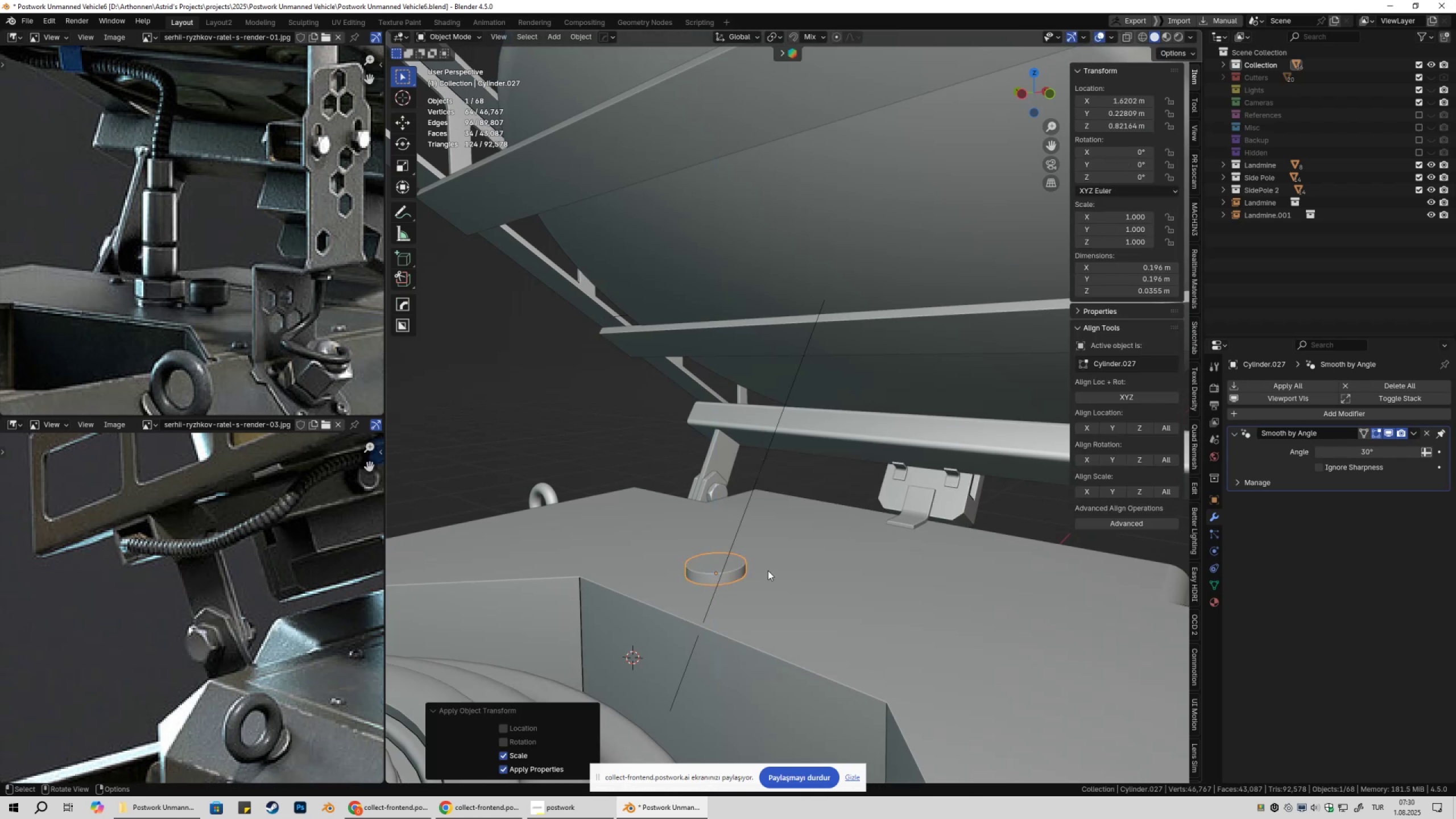 
key(Tab)
 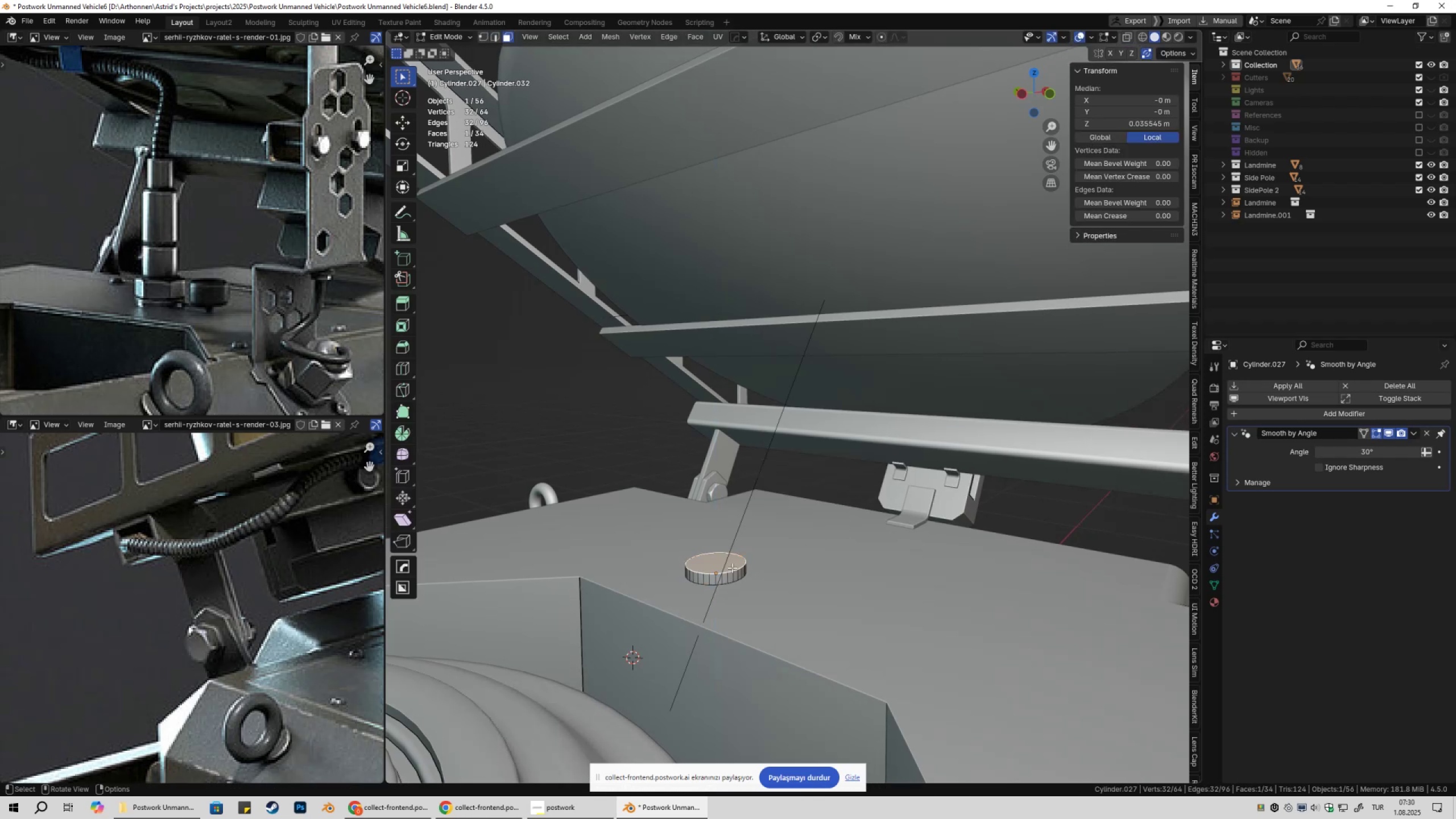 
key(3)
 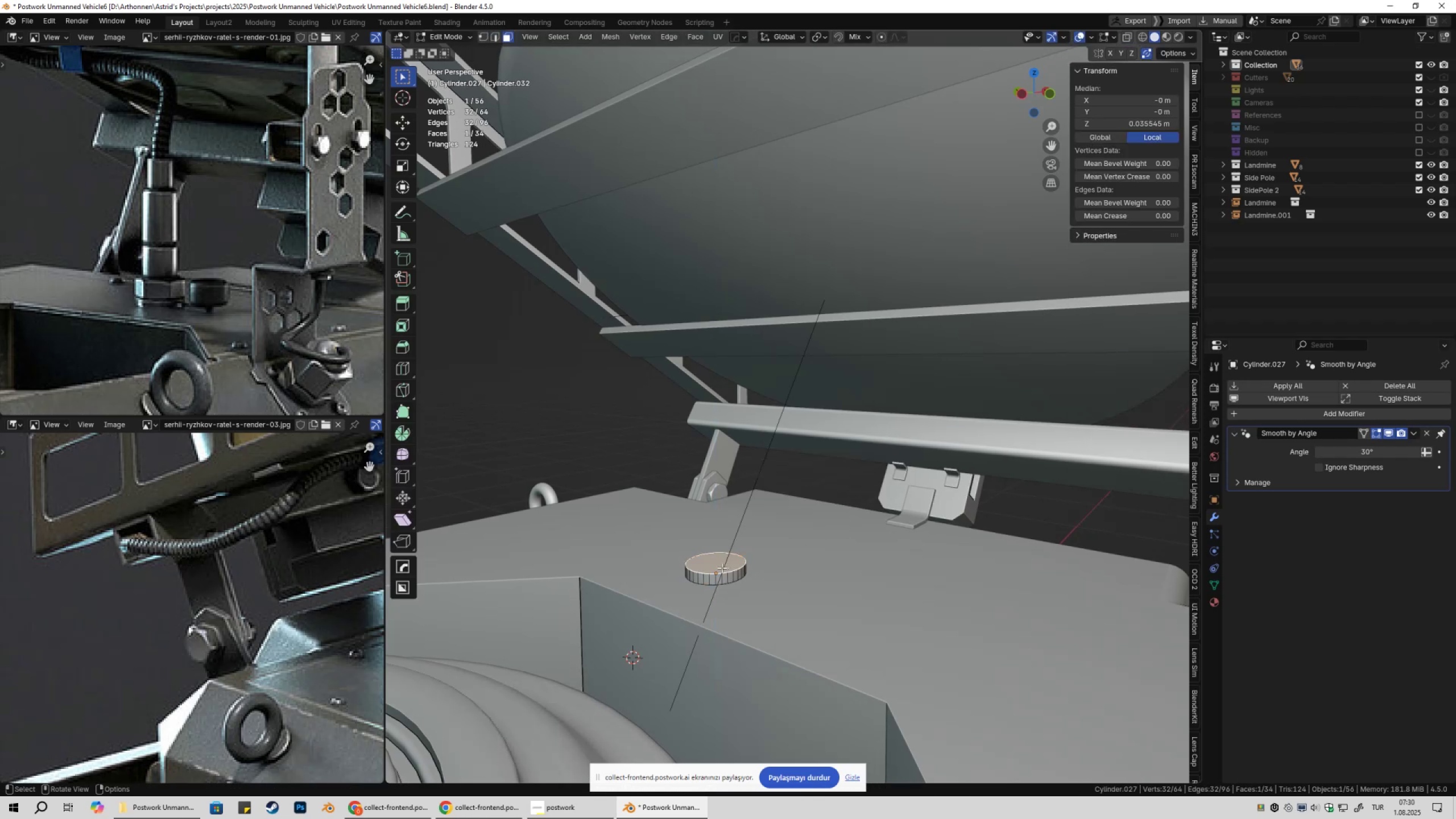 
left_click([722, 568])
 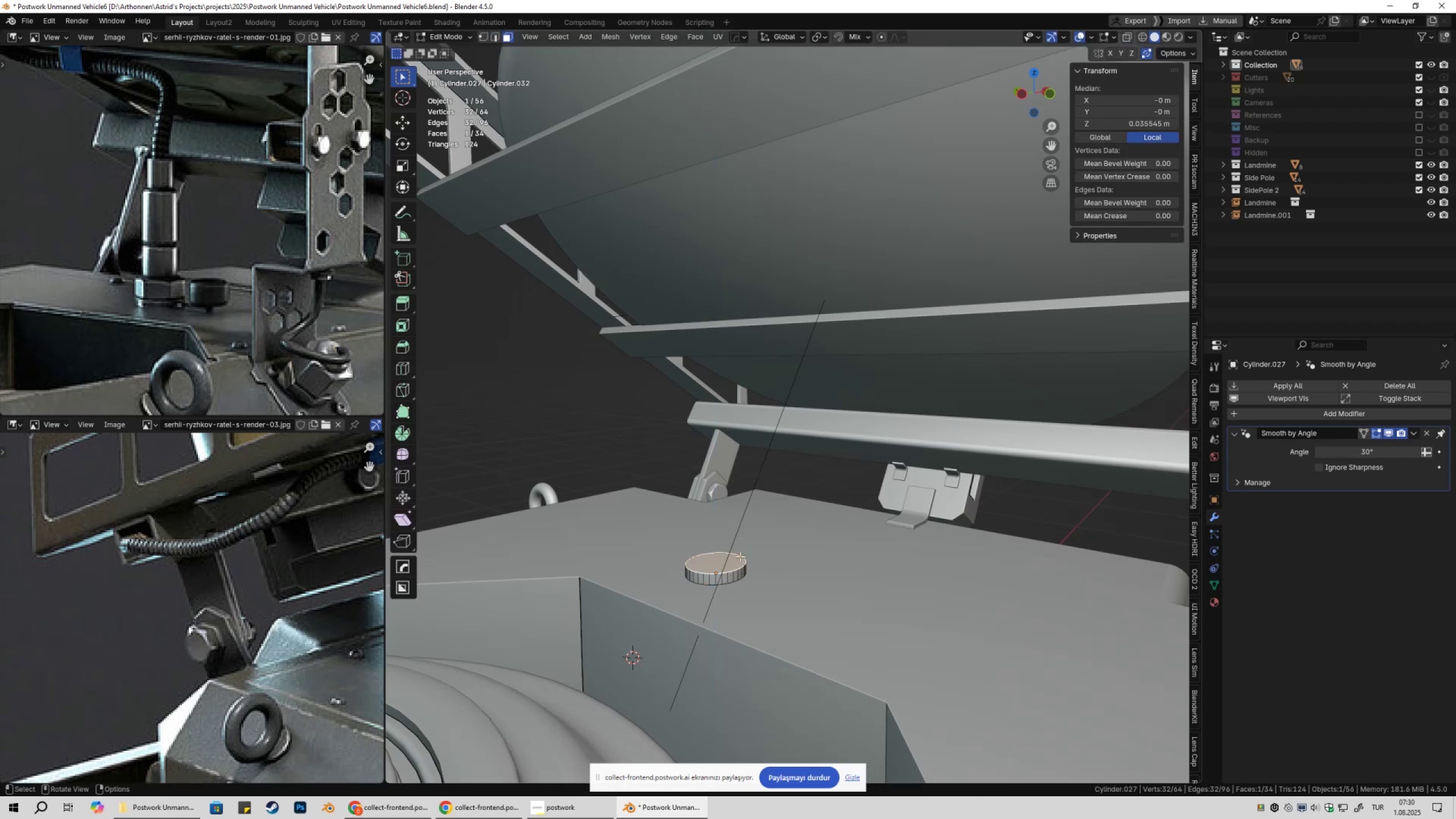 
hold_key(key=ShiftLeft, duration=0.43)
 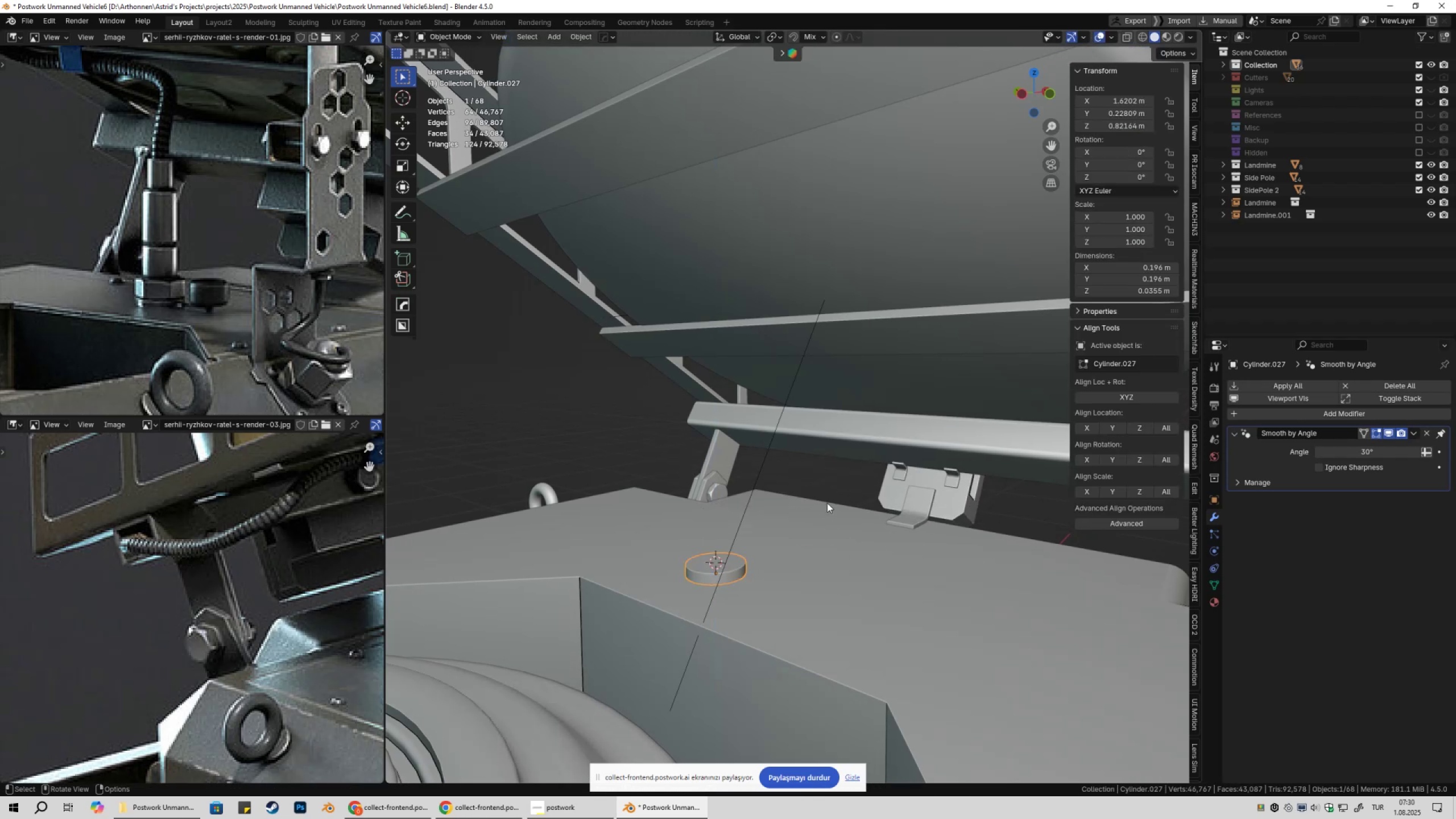 
hold_key(key=S, duration=0.36)
 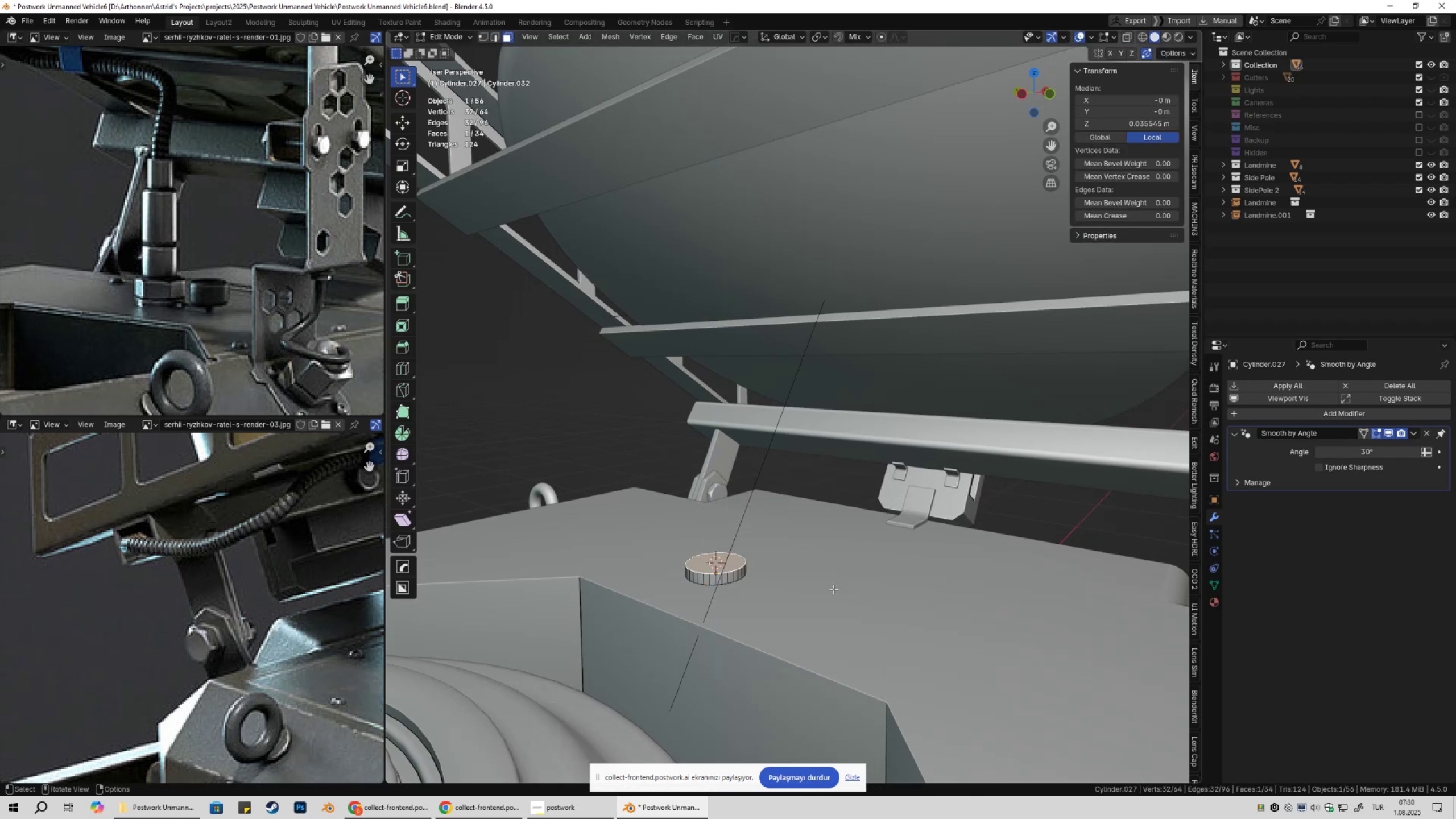 
key(Tab)
 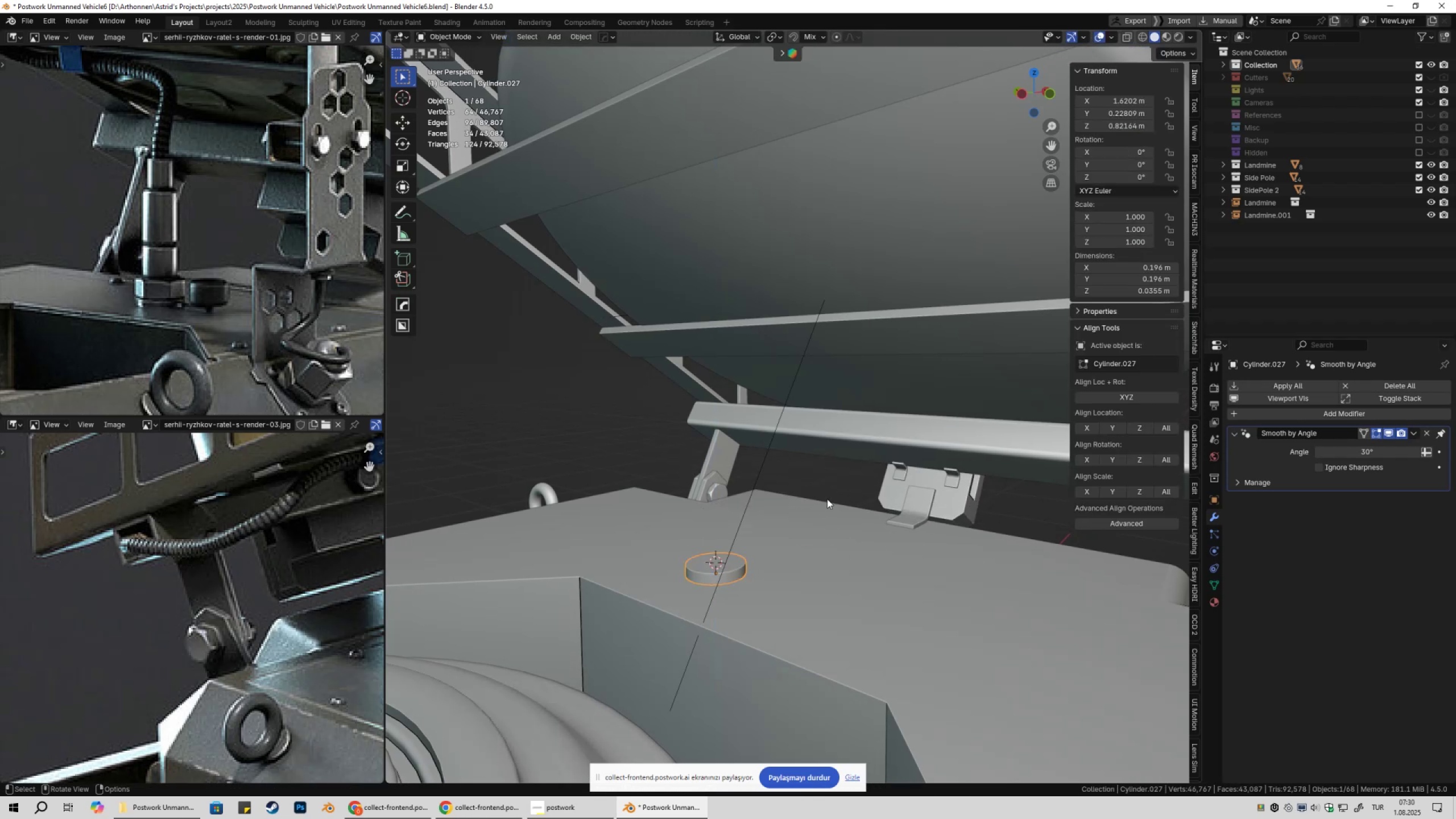 
key(Shift+ShiftLeft)
 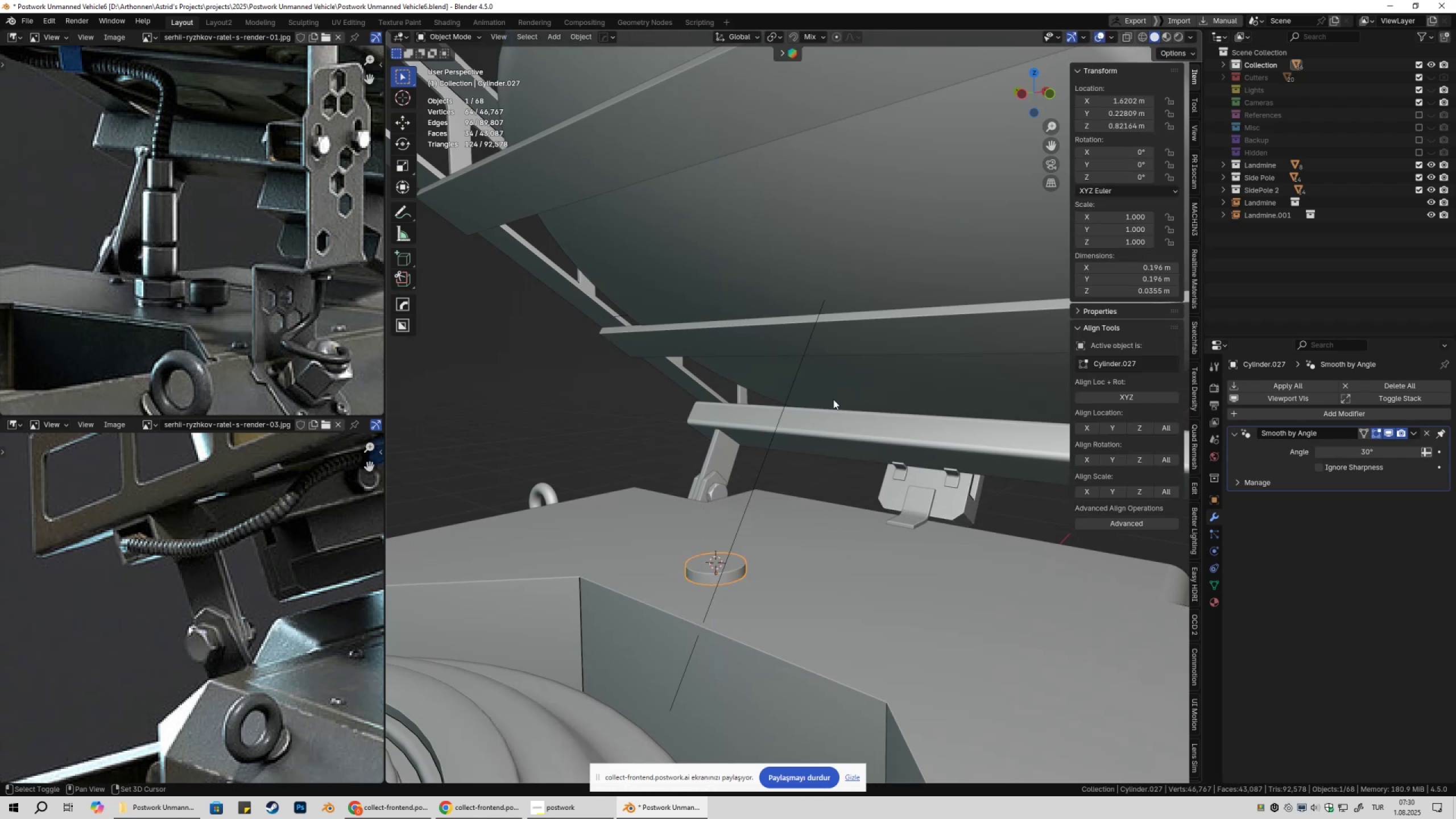 
key(Shift+A)
 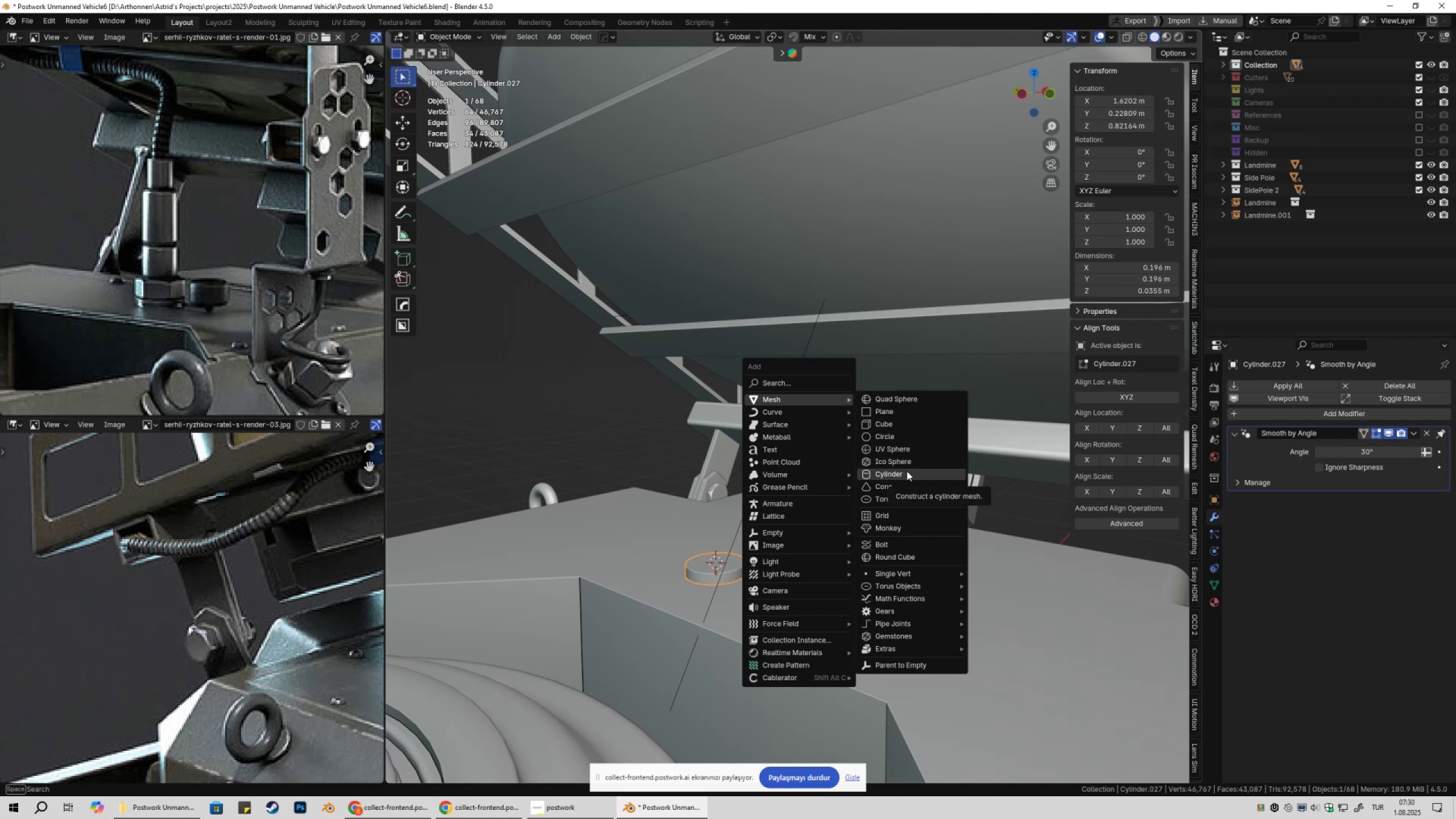 
left_click([907, 471])
 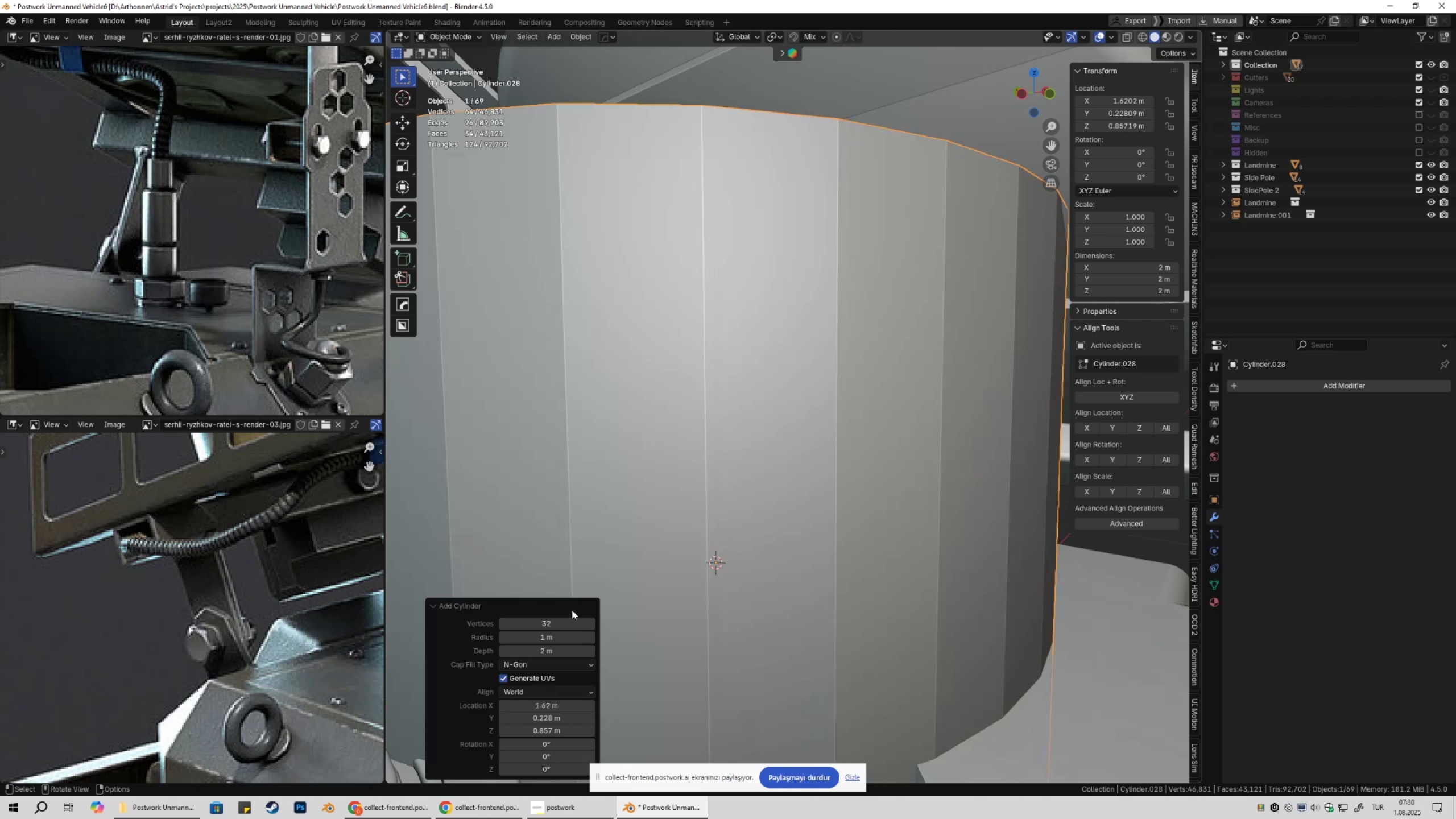 
left_click([555, 619])
 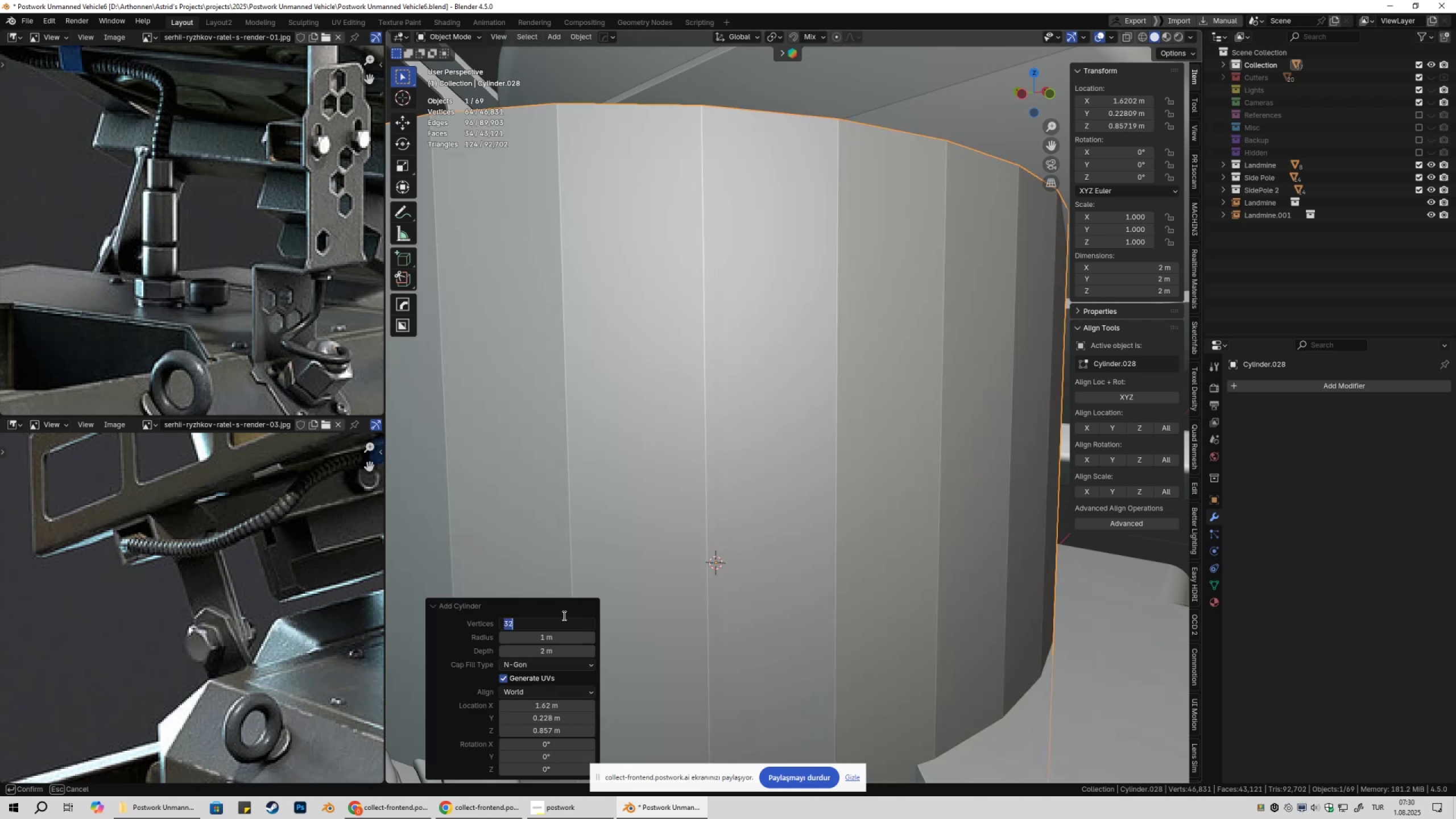 
type(6)
key(NumpadEnter)
type(sz)
 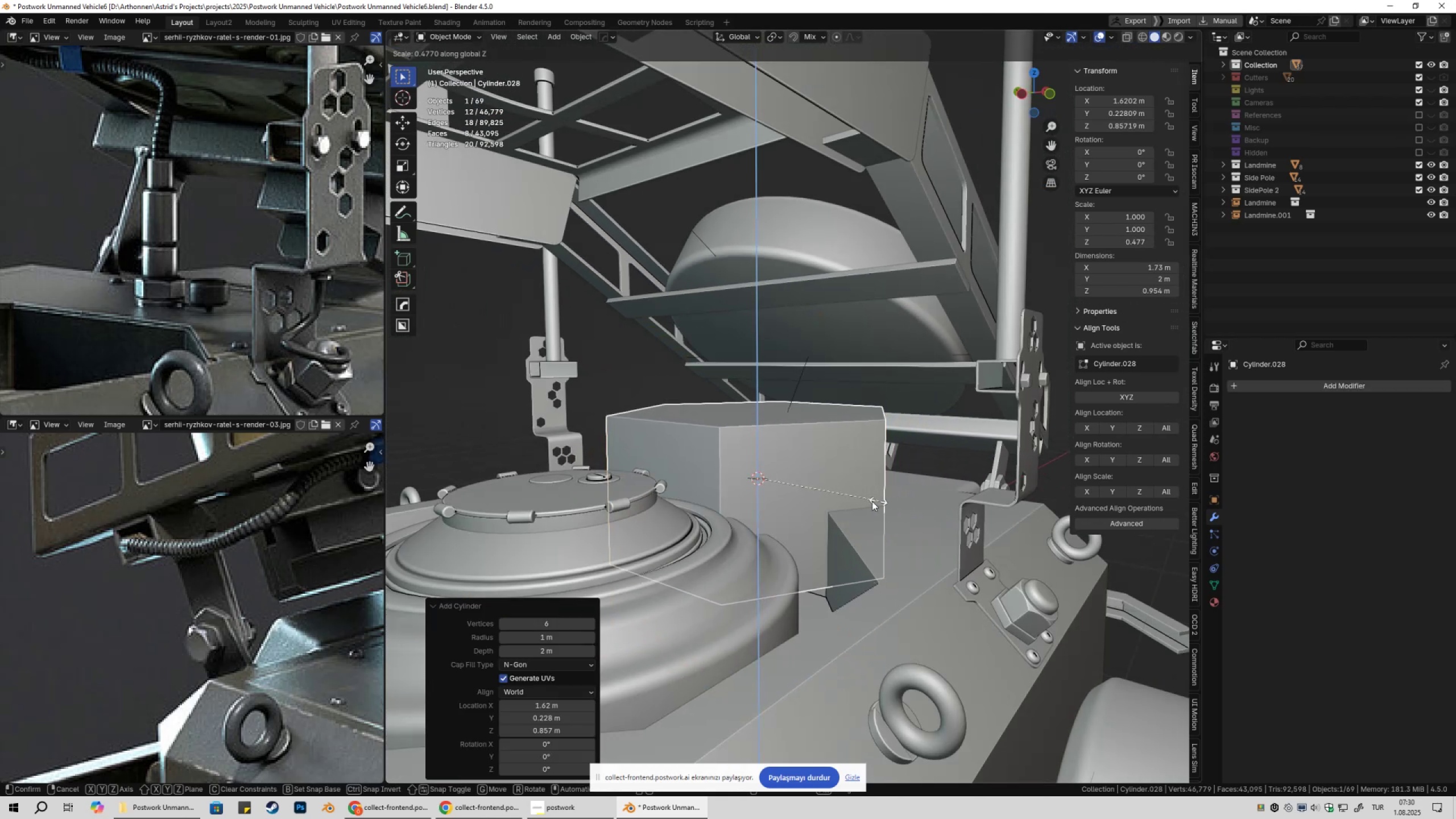 
scroll: coordinate [879, 508], scroll_direction: down, amount: 9.0
 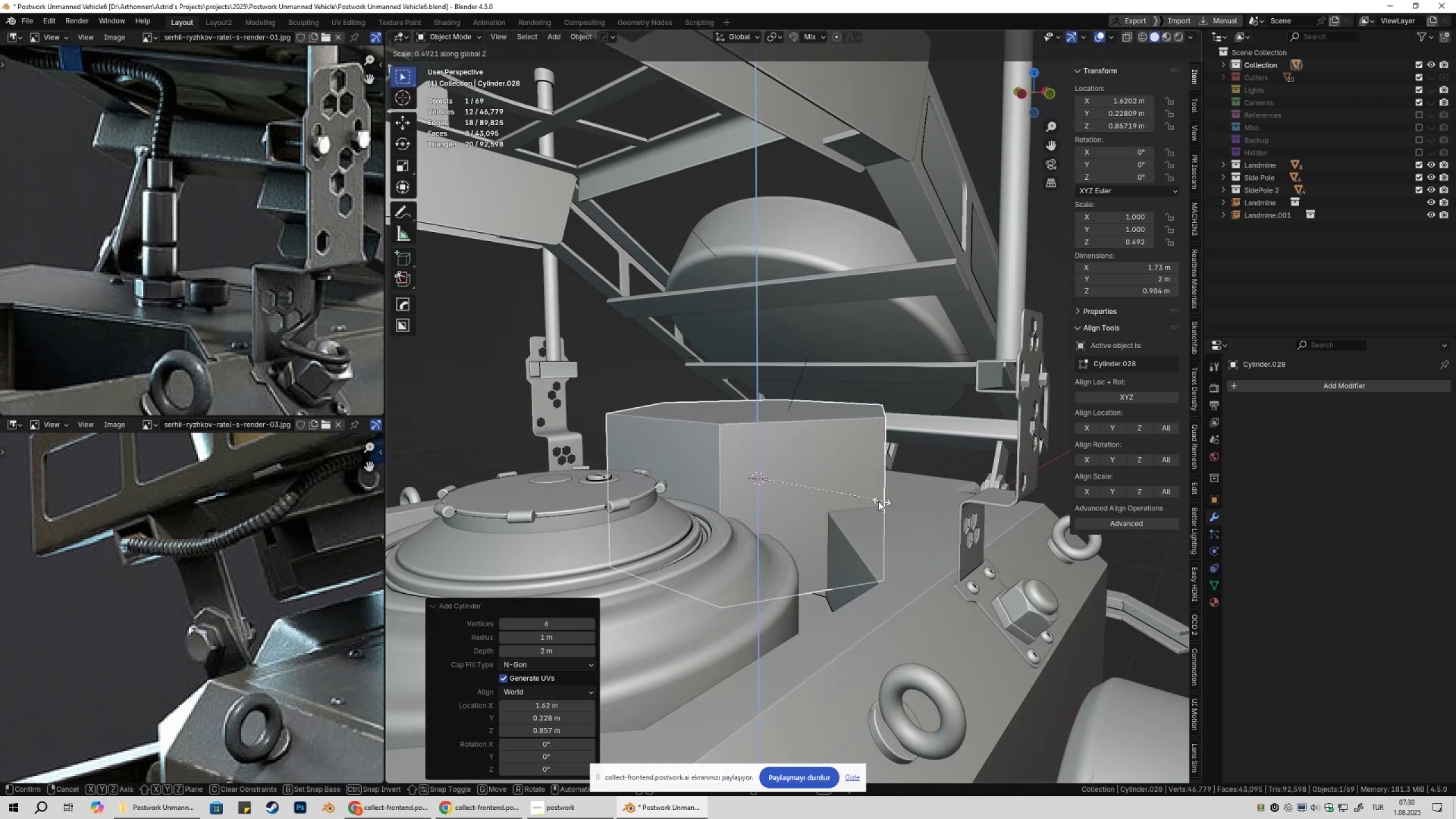 
left_click([844, 500])
 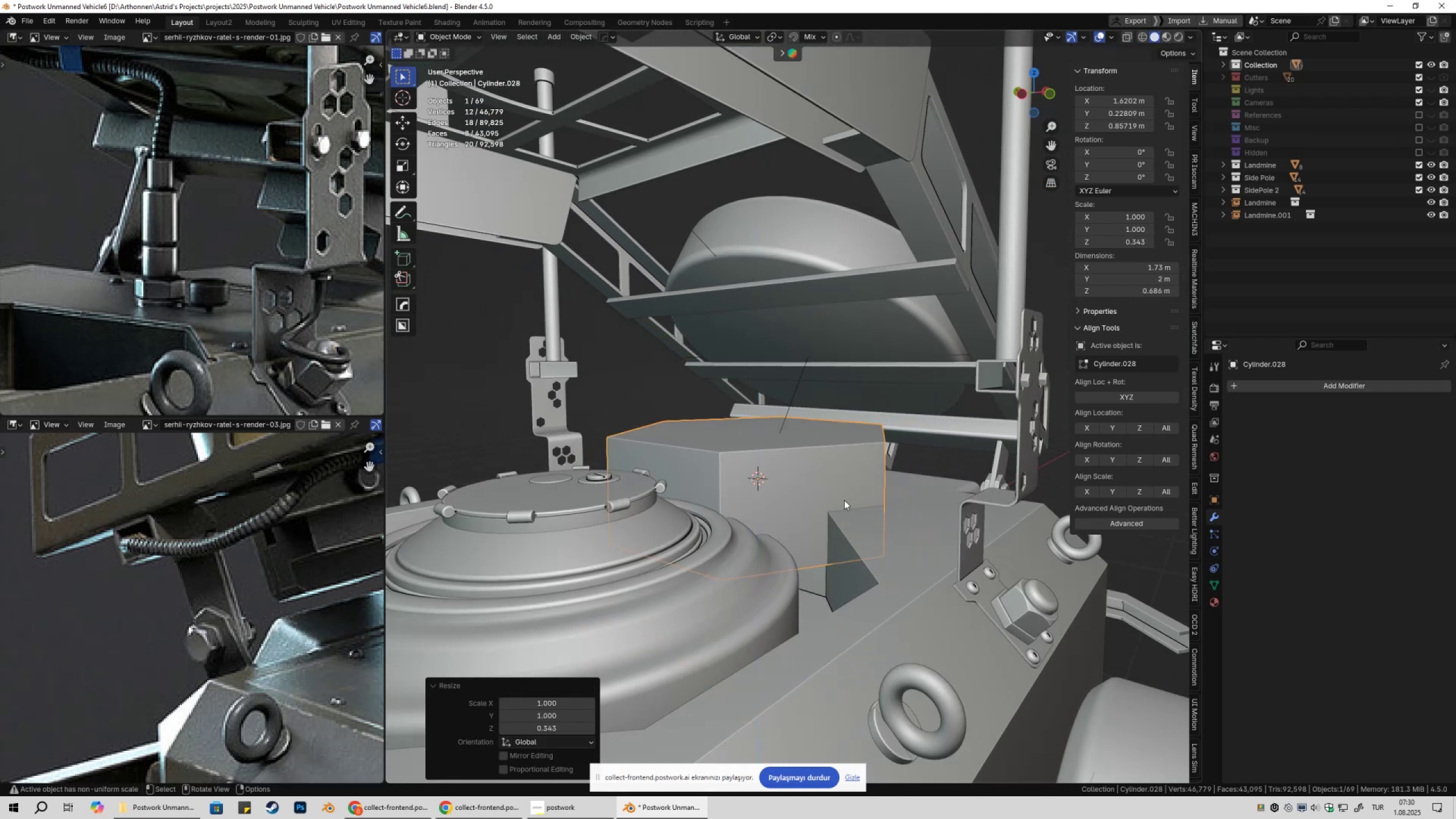 
type(gz)
 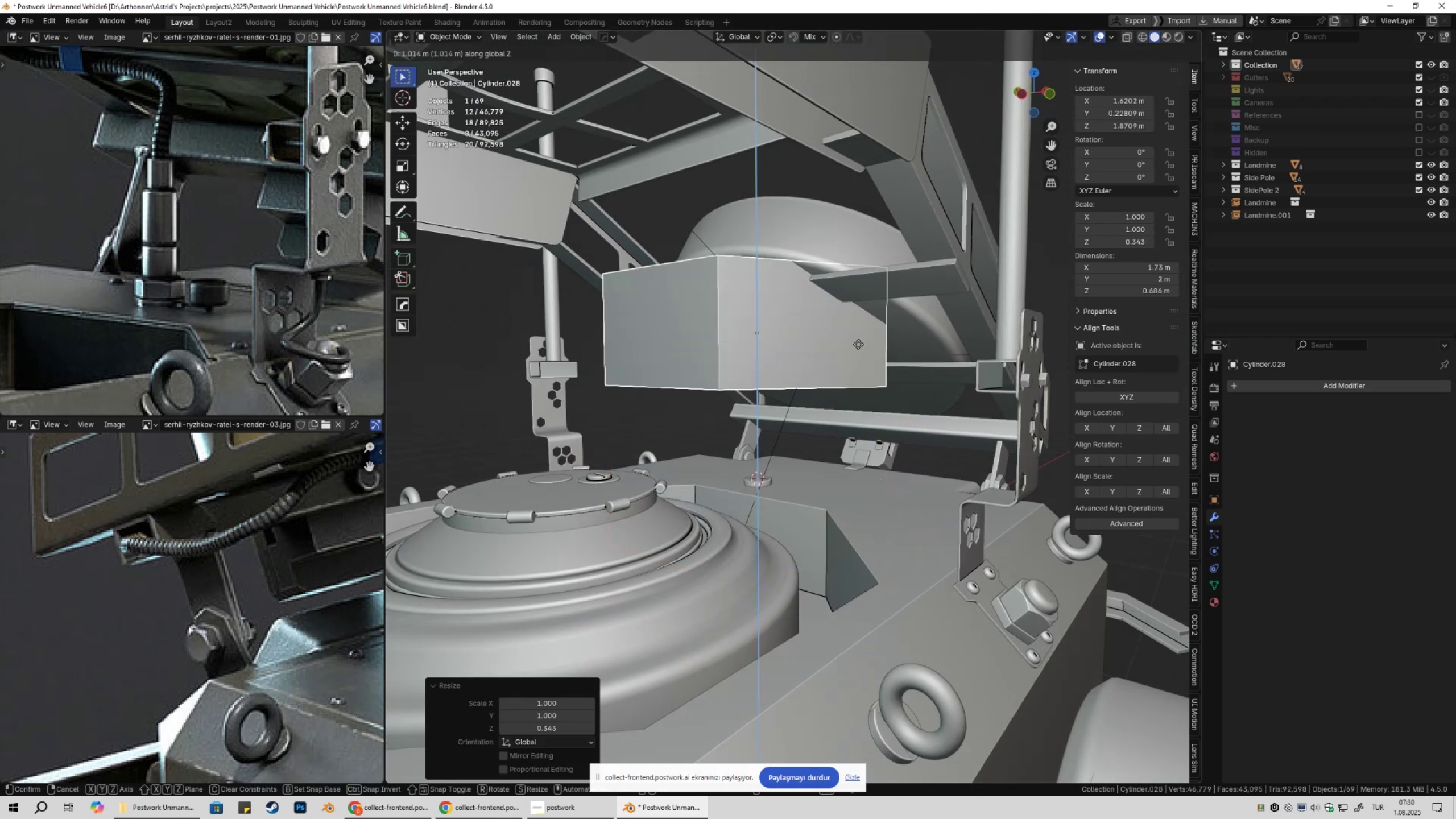 
left_click([859, 340])
 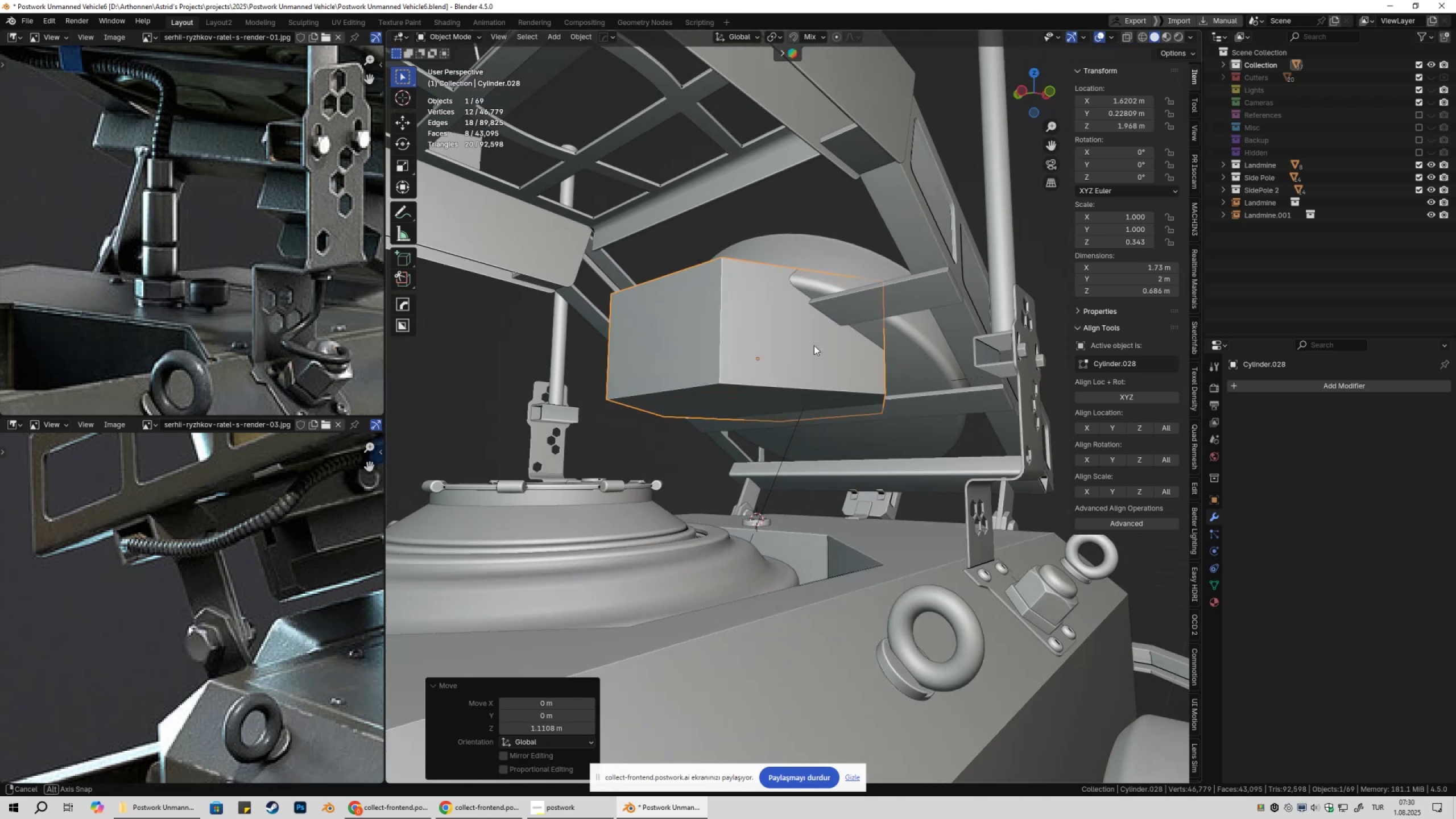 
key(Tab)
type(3)
key(Tab)
type(ss)
 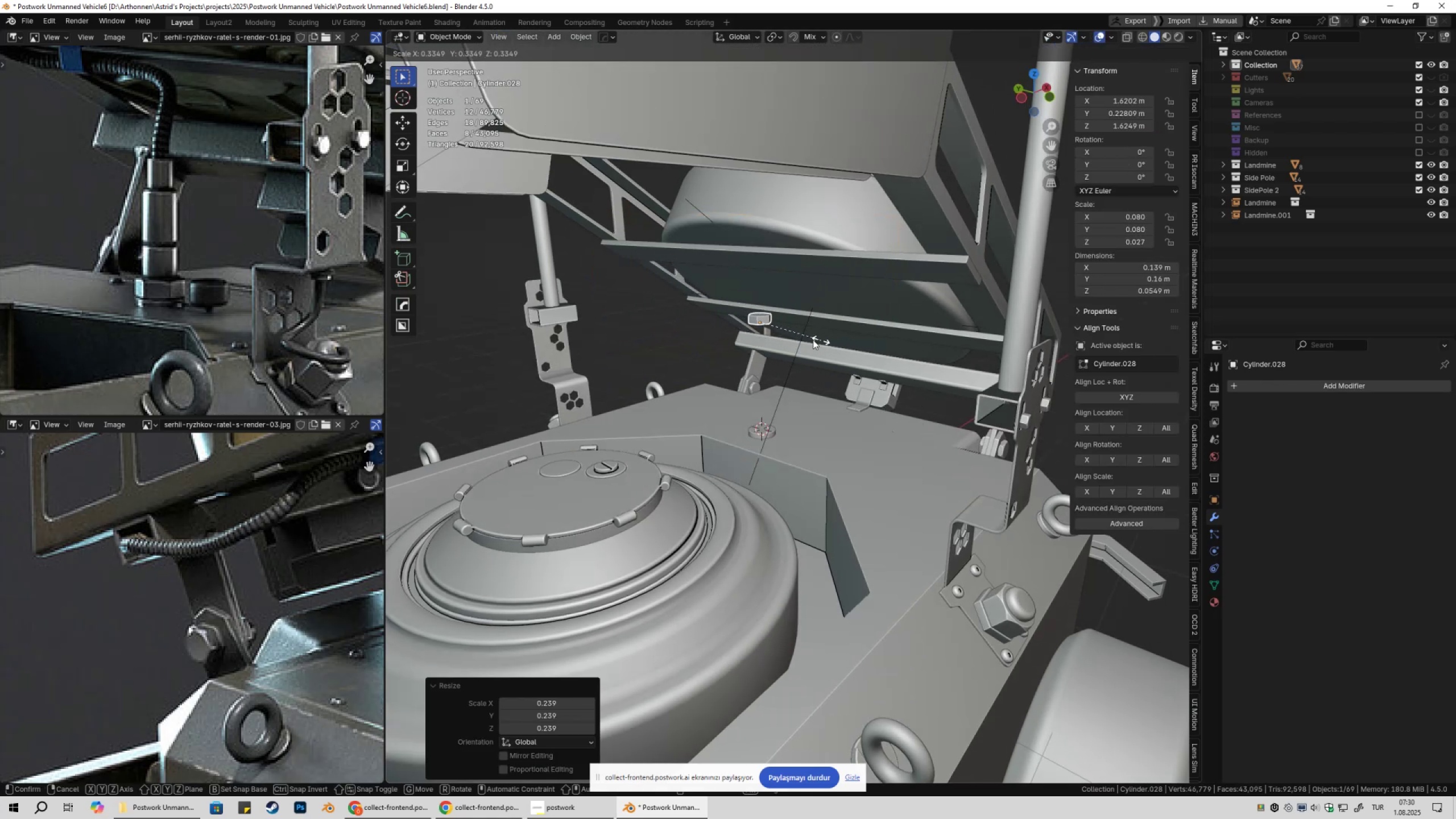 
left_click([806, 340])
 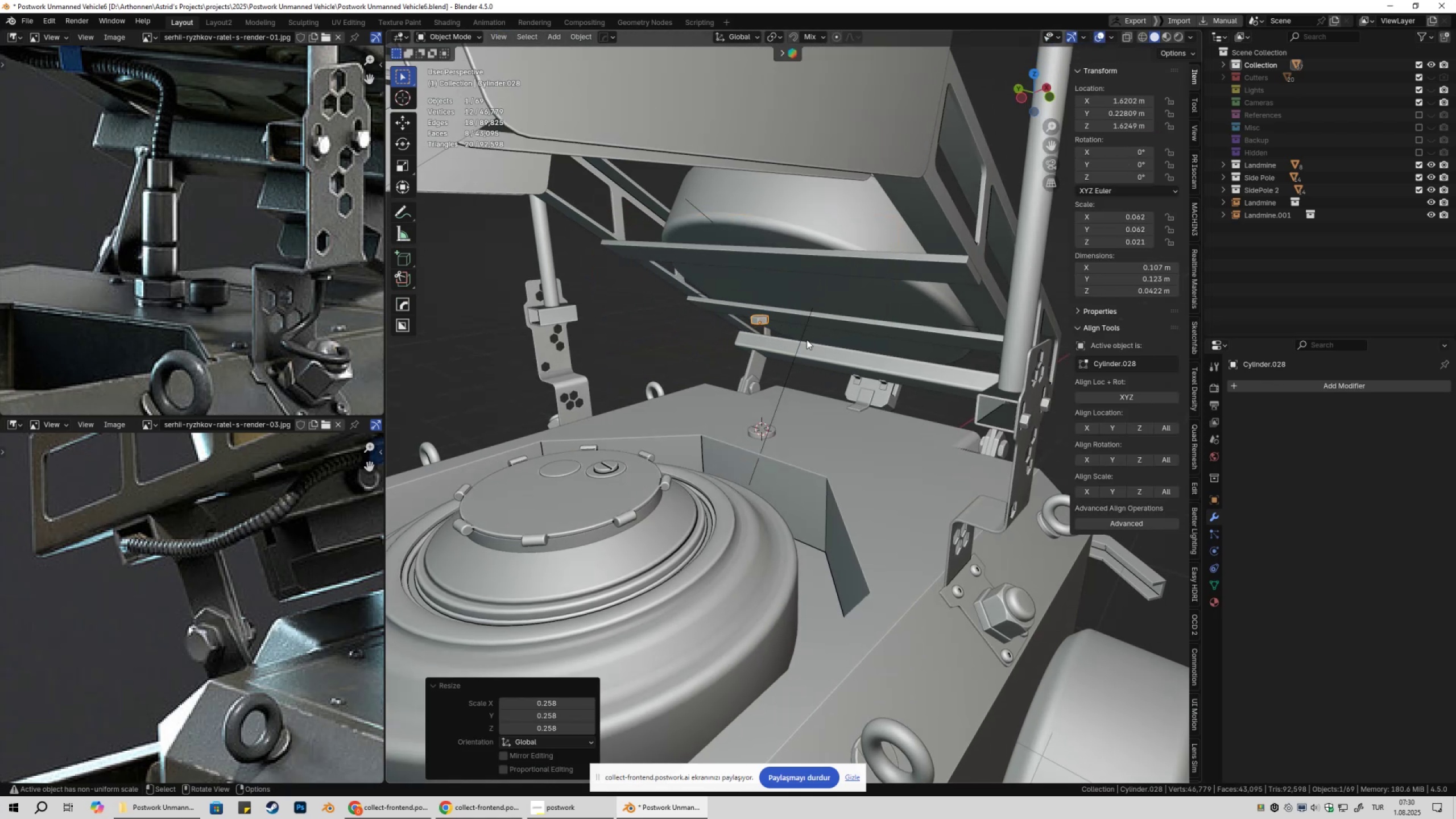 
key(Control+ControlLeft)
 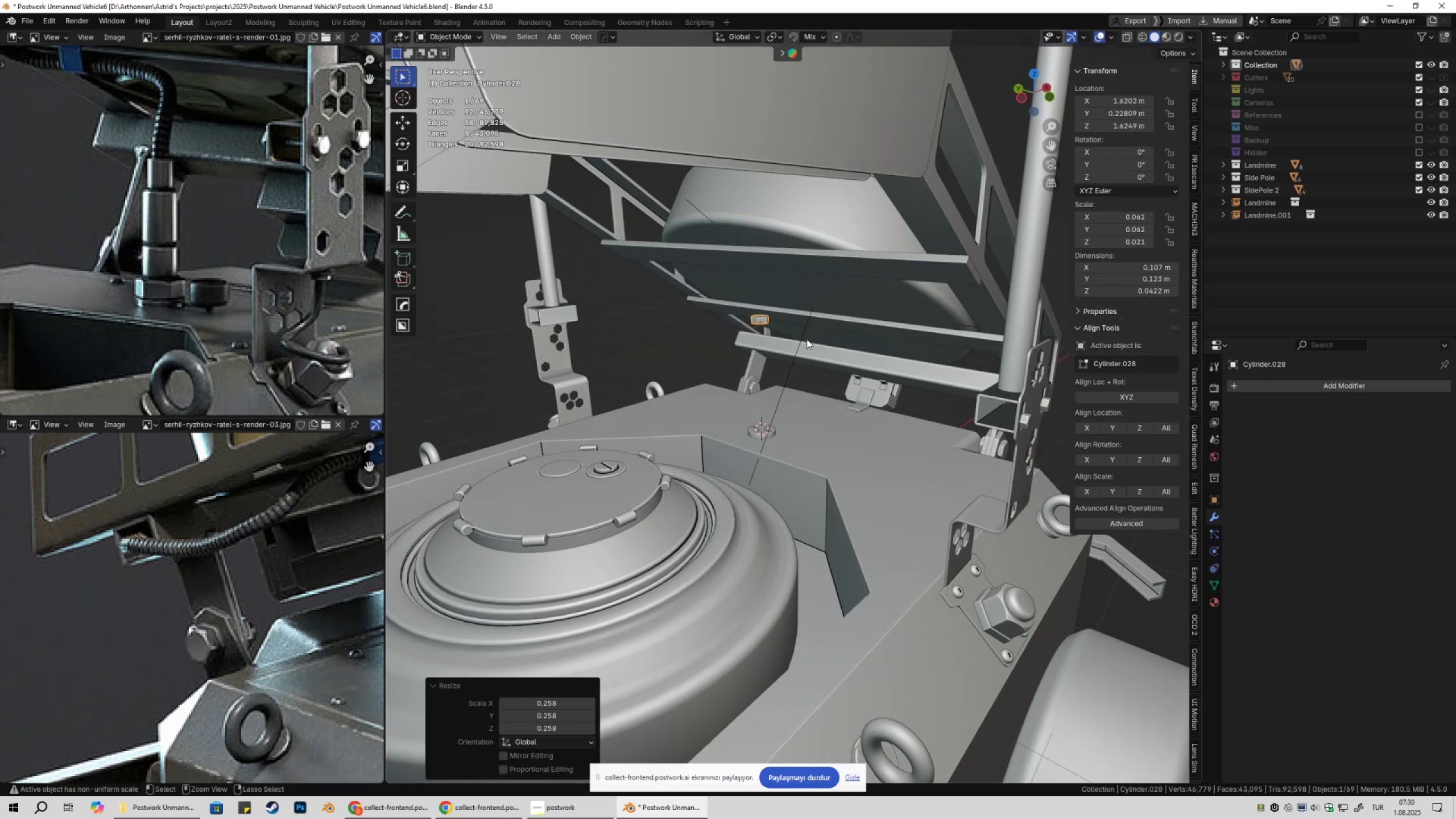 
key(Control+A)
 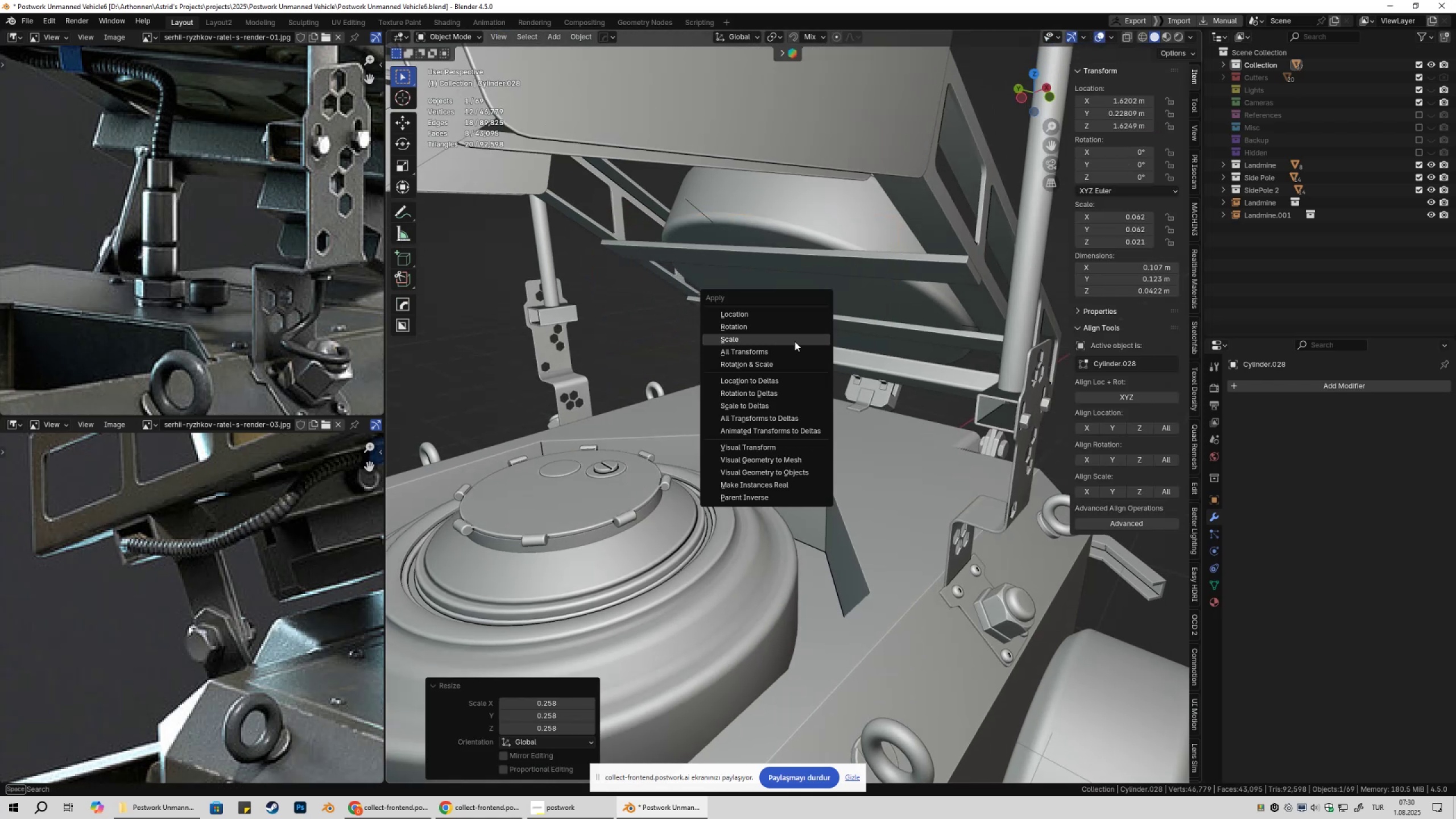 
left_click([795, 341])
 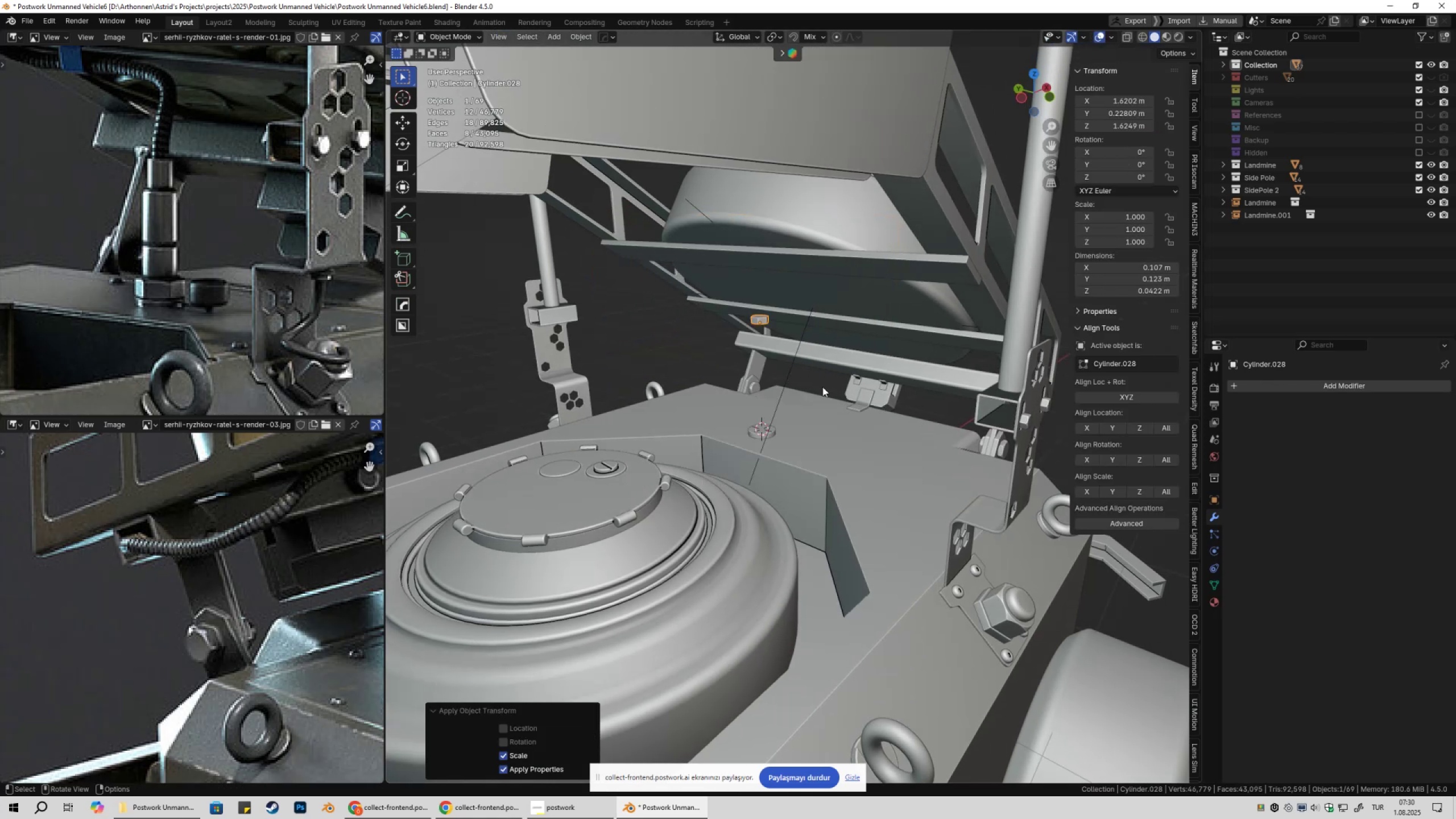 
scroll: coordinate [766, 432], scroll_direction: up, amount: 5.0
 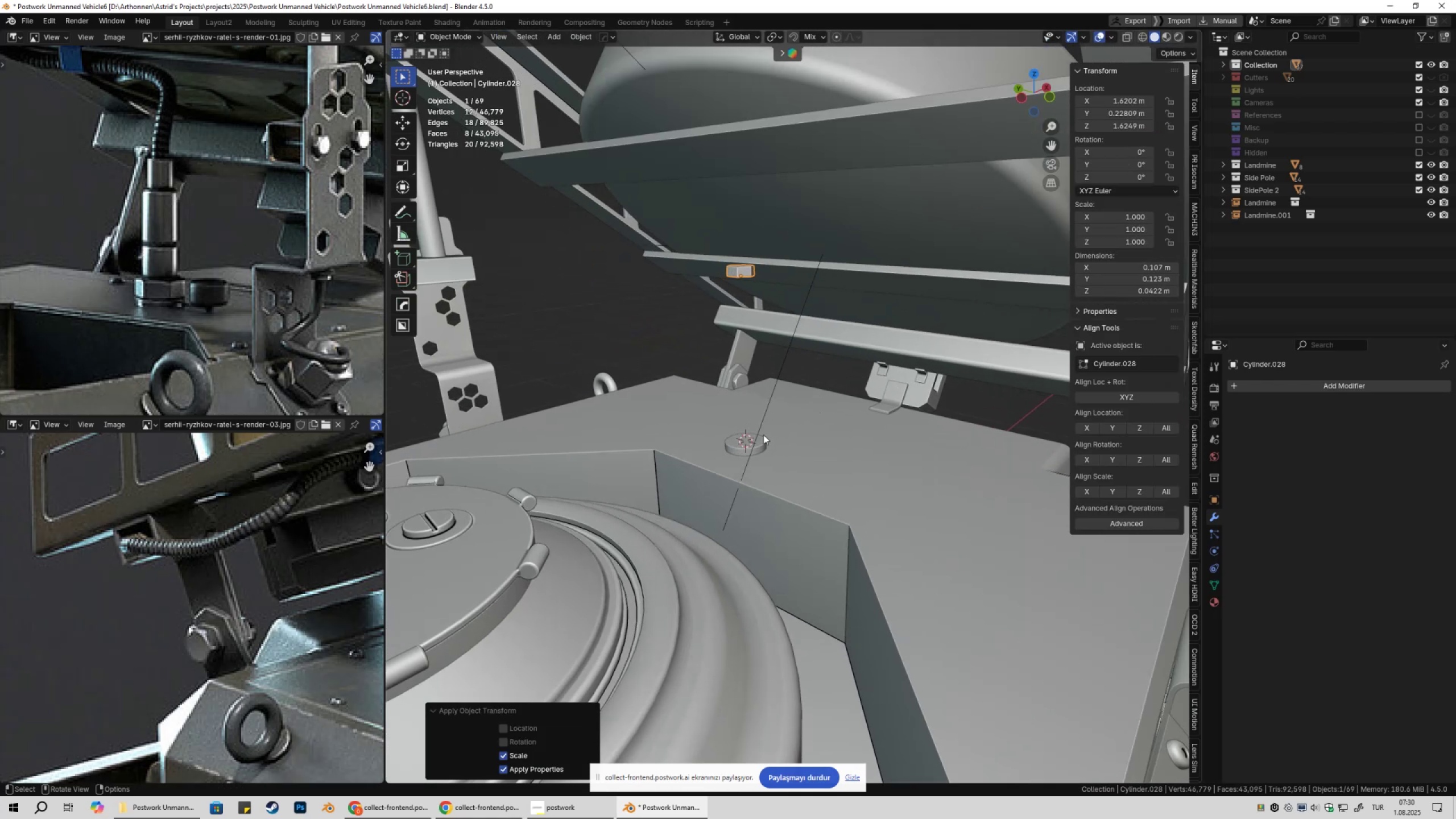 
type(gz)
 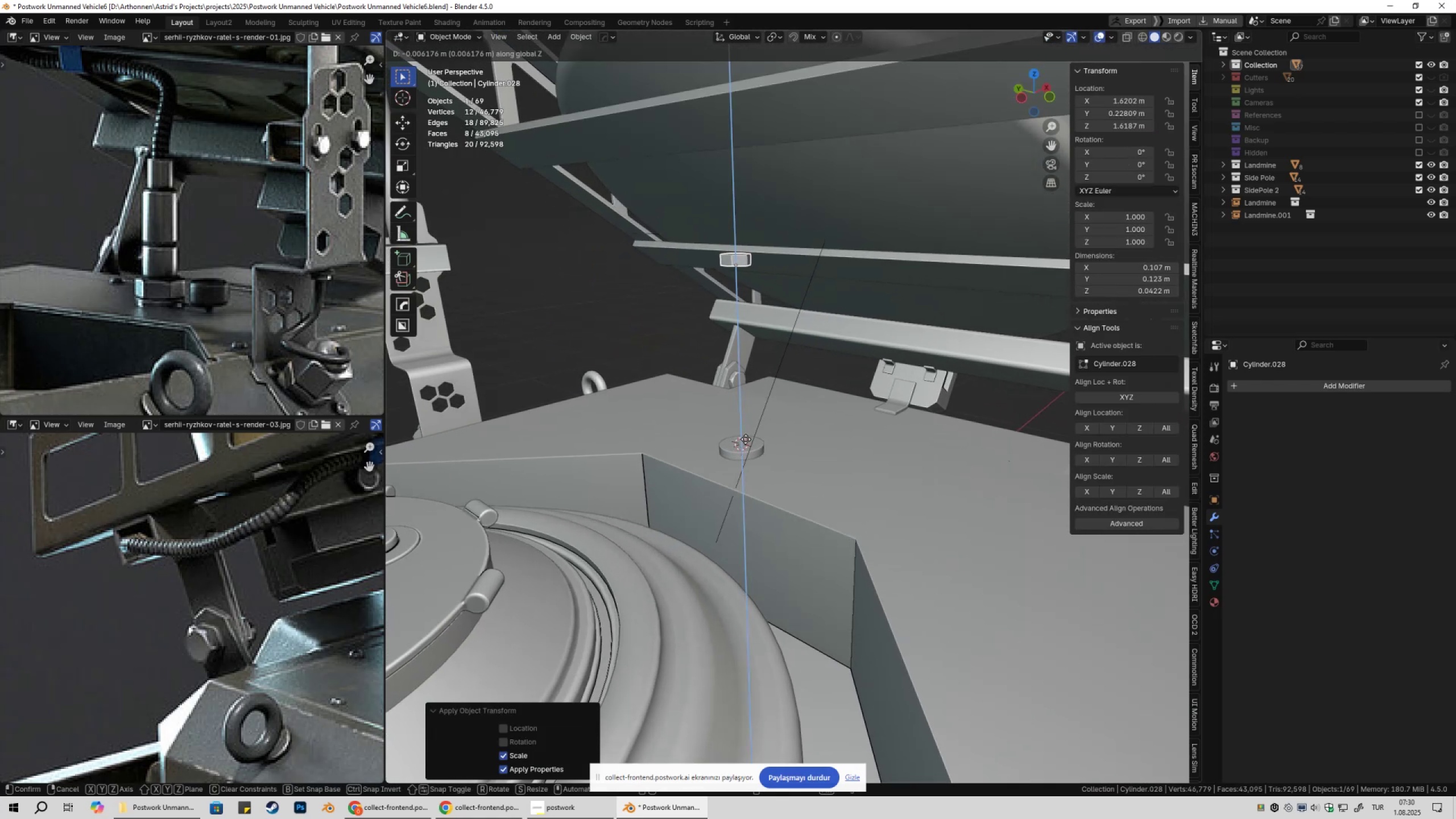 
hold_key(key=ControlLeft, duration=0.35)
left_click([743, 441])
 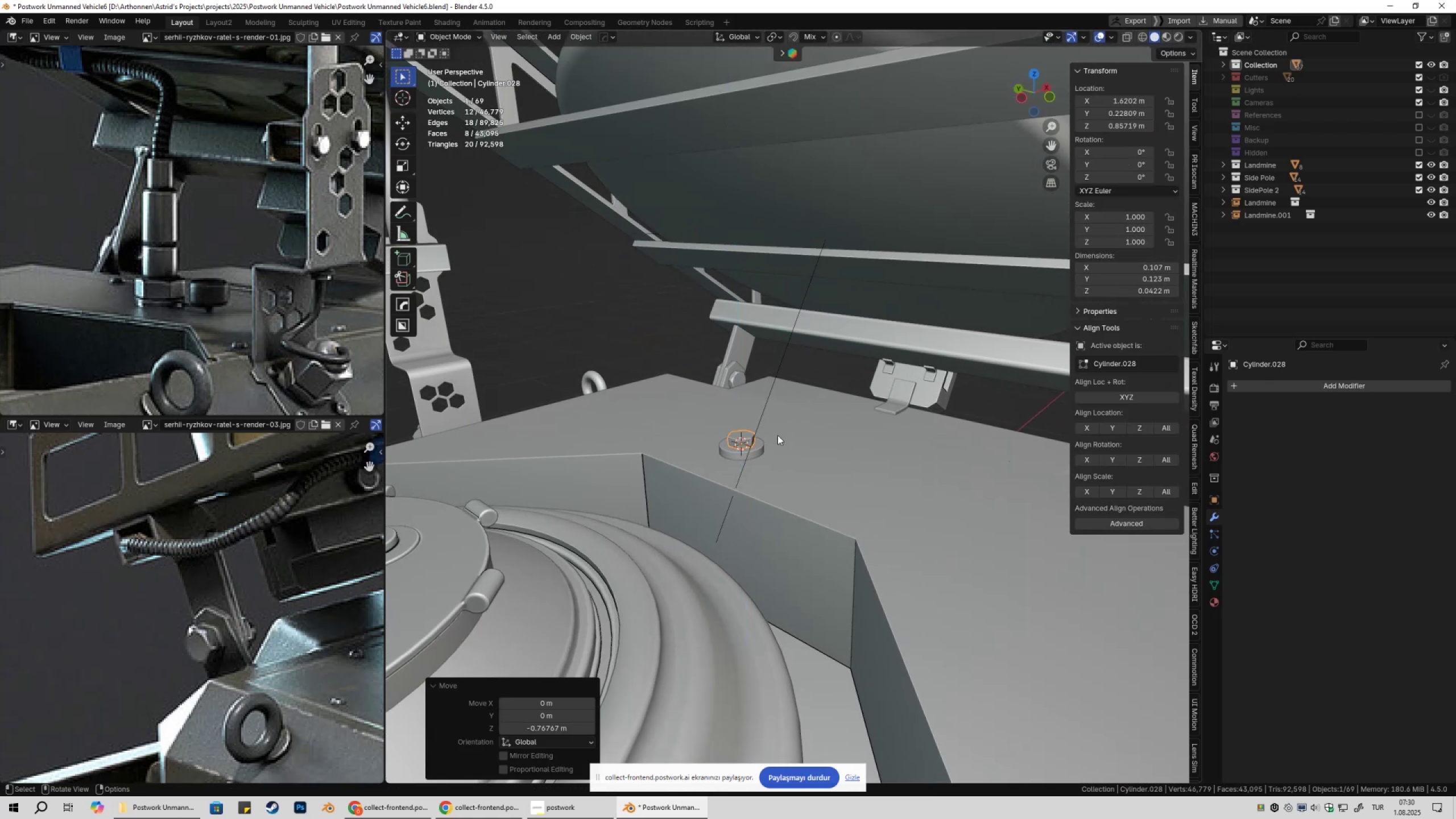 
scroll: coordinate [808, 449], scroll_direction: up, amount: 6.0
 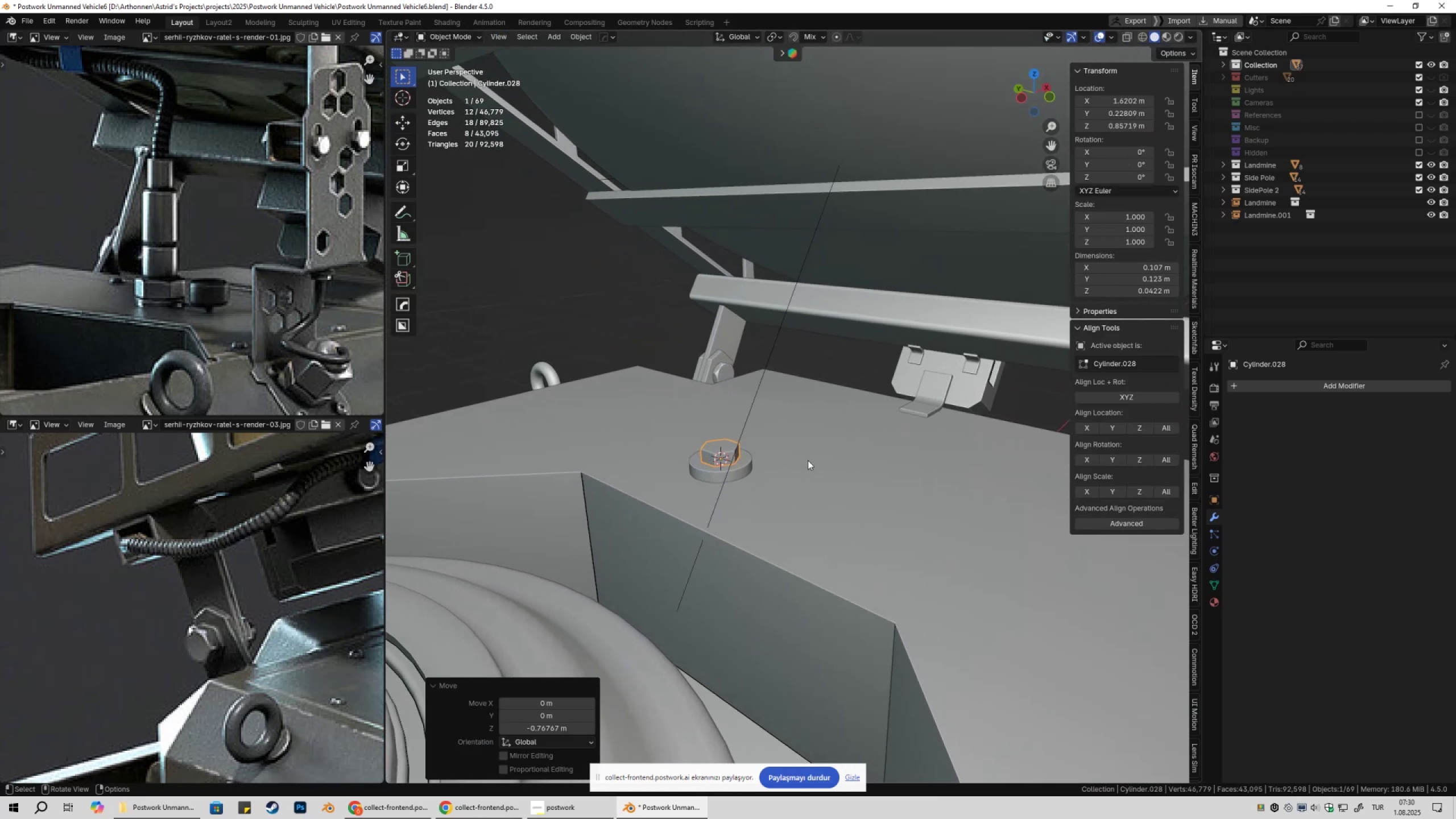 
hold_key(key=ShiftLeft, duration=0.43)
 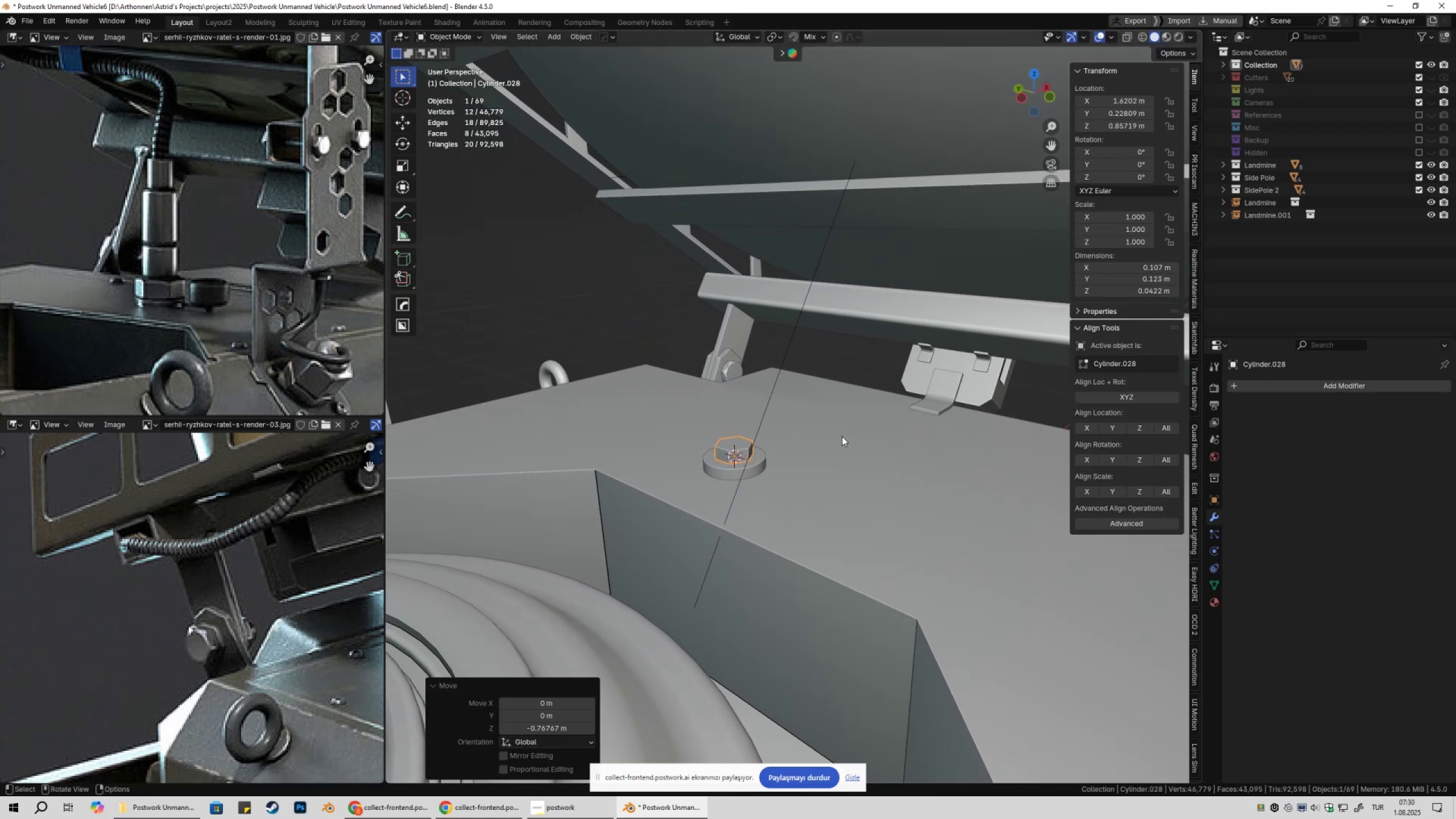 
scroll: coordinate [821, 460], scroll_direction: up, amount: 8.0
 